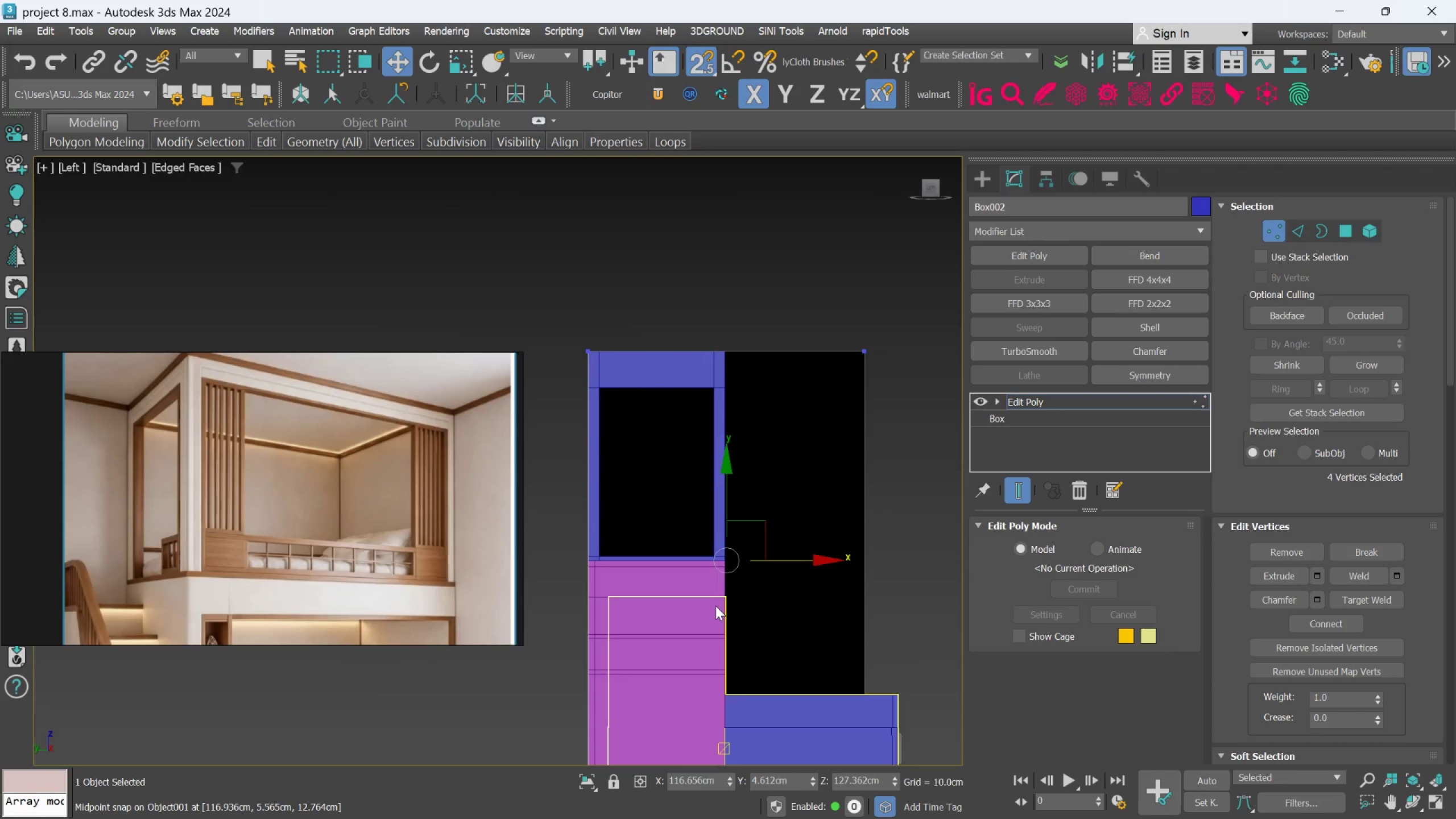 
scroll: coordinate [749, 585], scroll_direction: down, amount: 2.0
 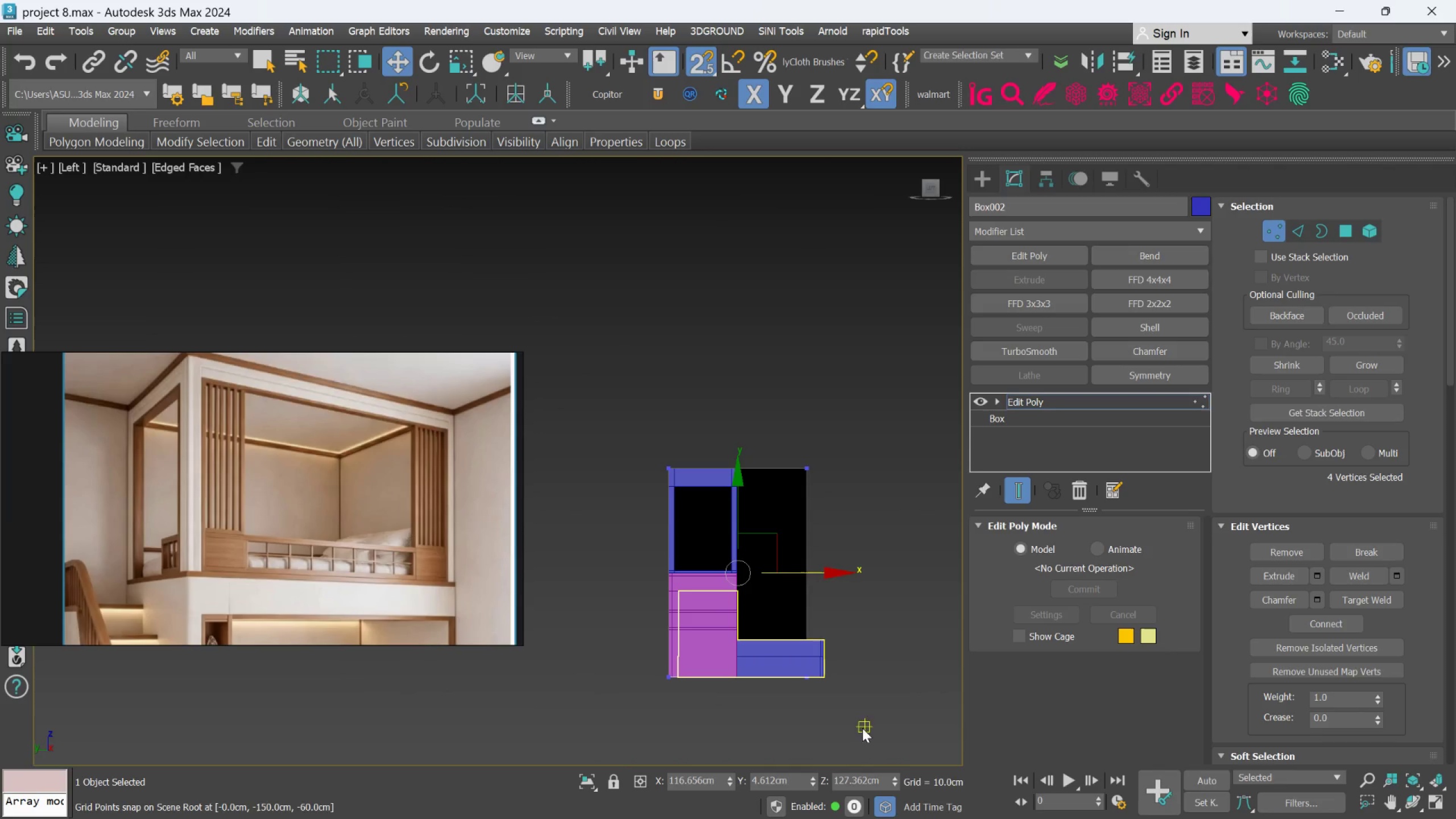 
left_click_drag(start_coordinate=[869, 736], to_coordinate=[777, 419])
 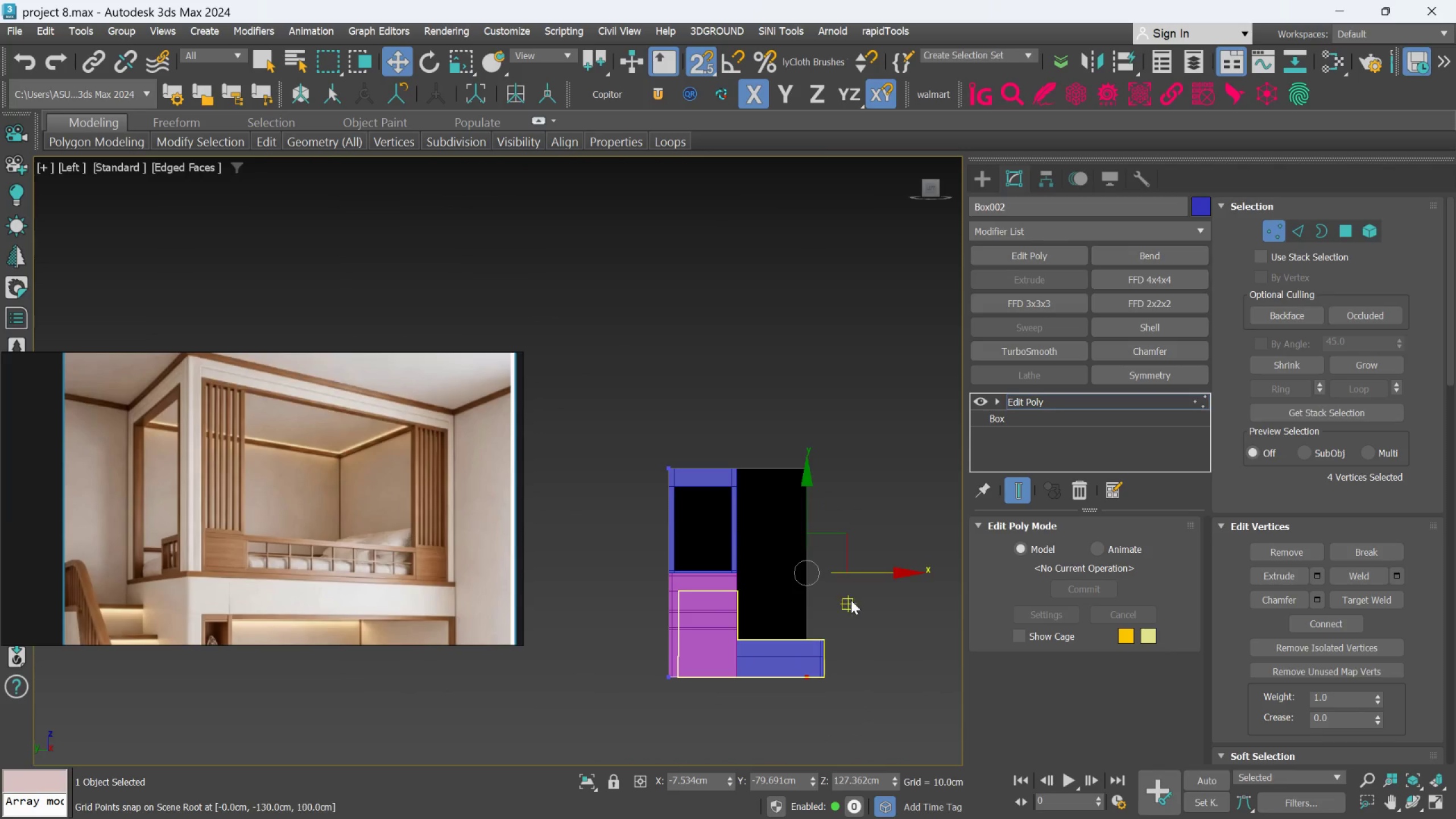 
scroll: coordinate [851, 601], scroll_direction: up, amount: 1.0
 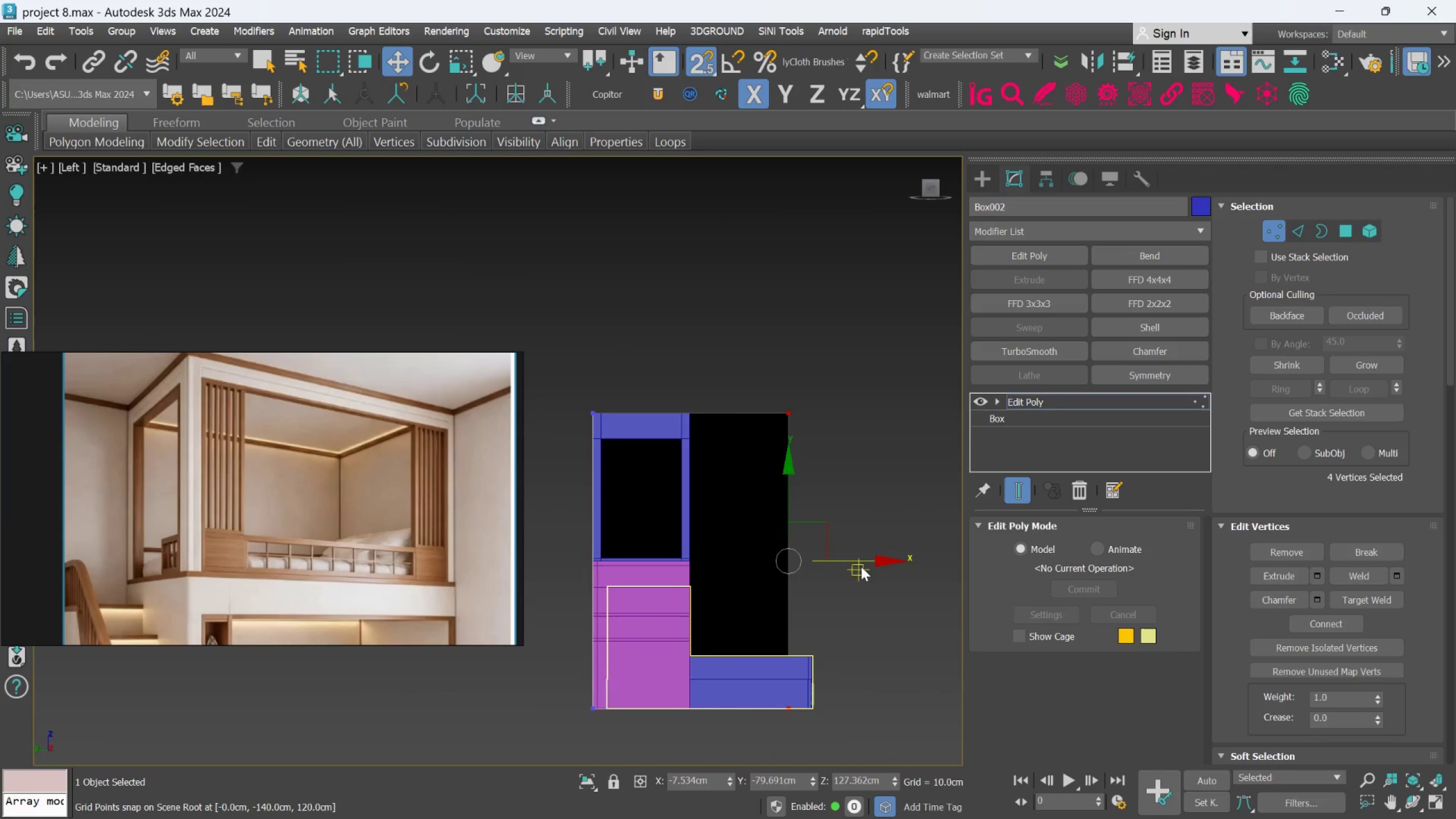 
left_click_drag(start_coordinate=[863, 559], to_coordinate=[902, 715])
 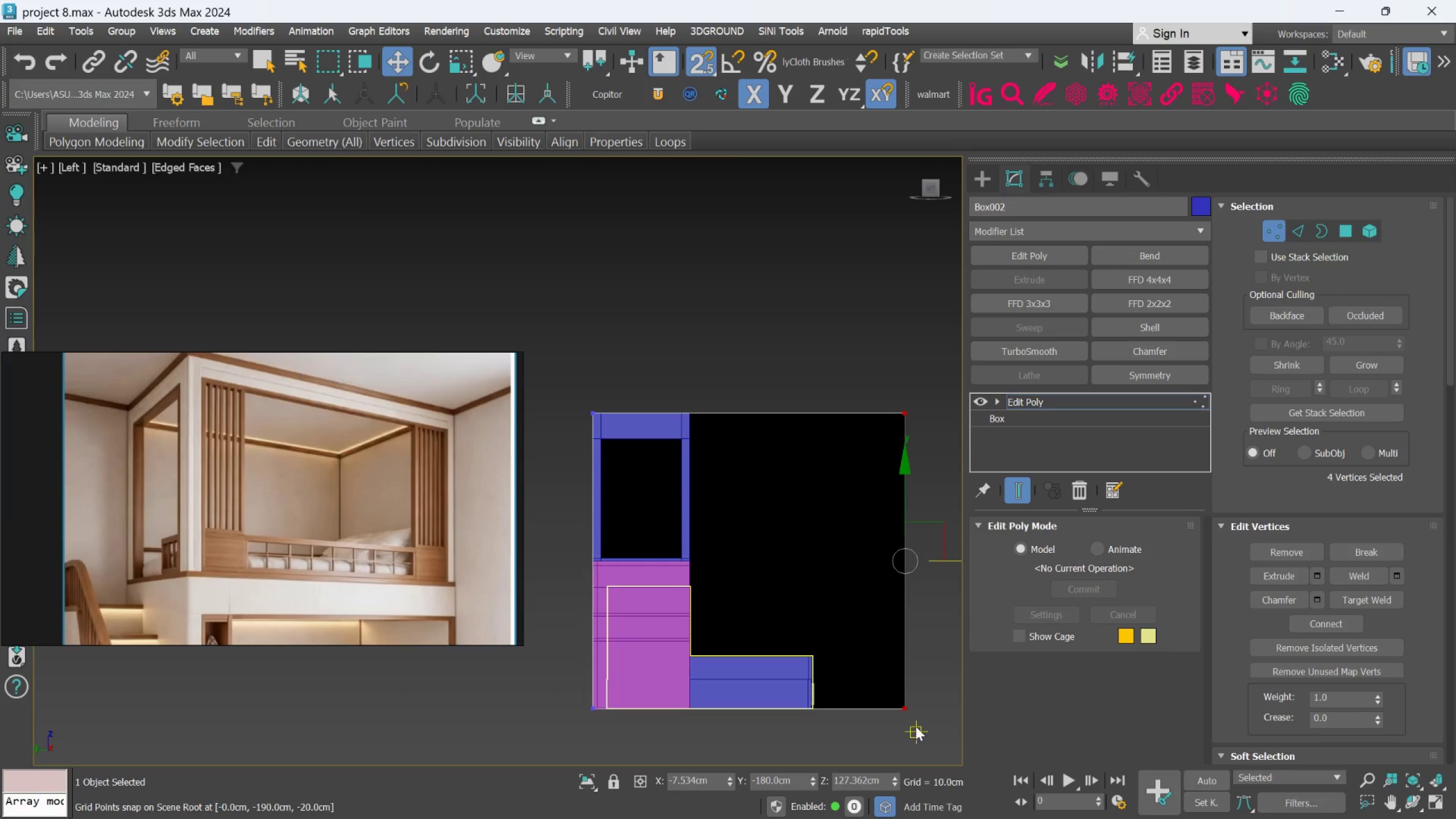 
hold_key(key=AltLeft, duration=1.31)
 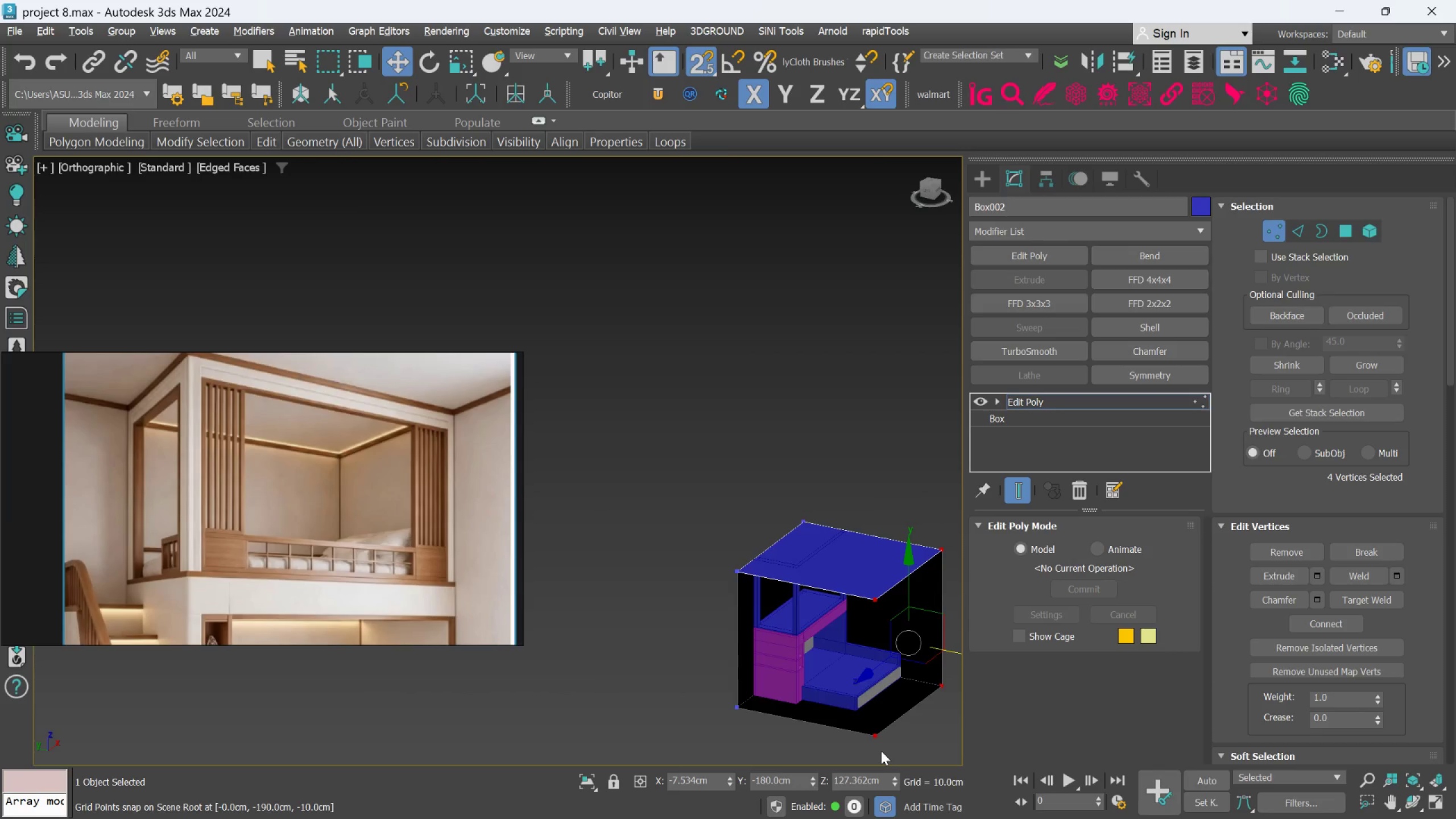 
scroll: coordinate [912, 725], scroll_direction: down, amount: 2.0
 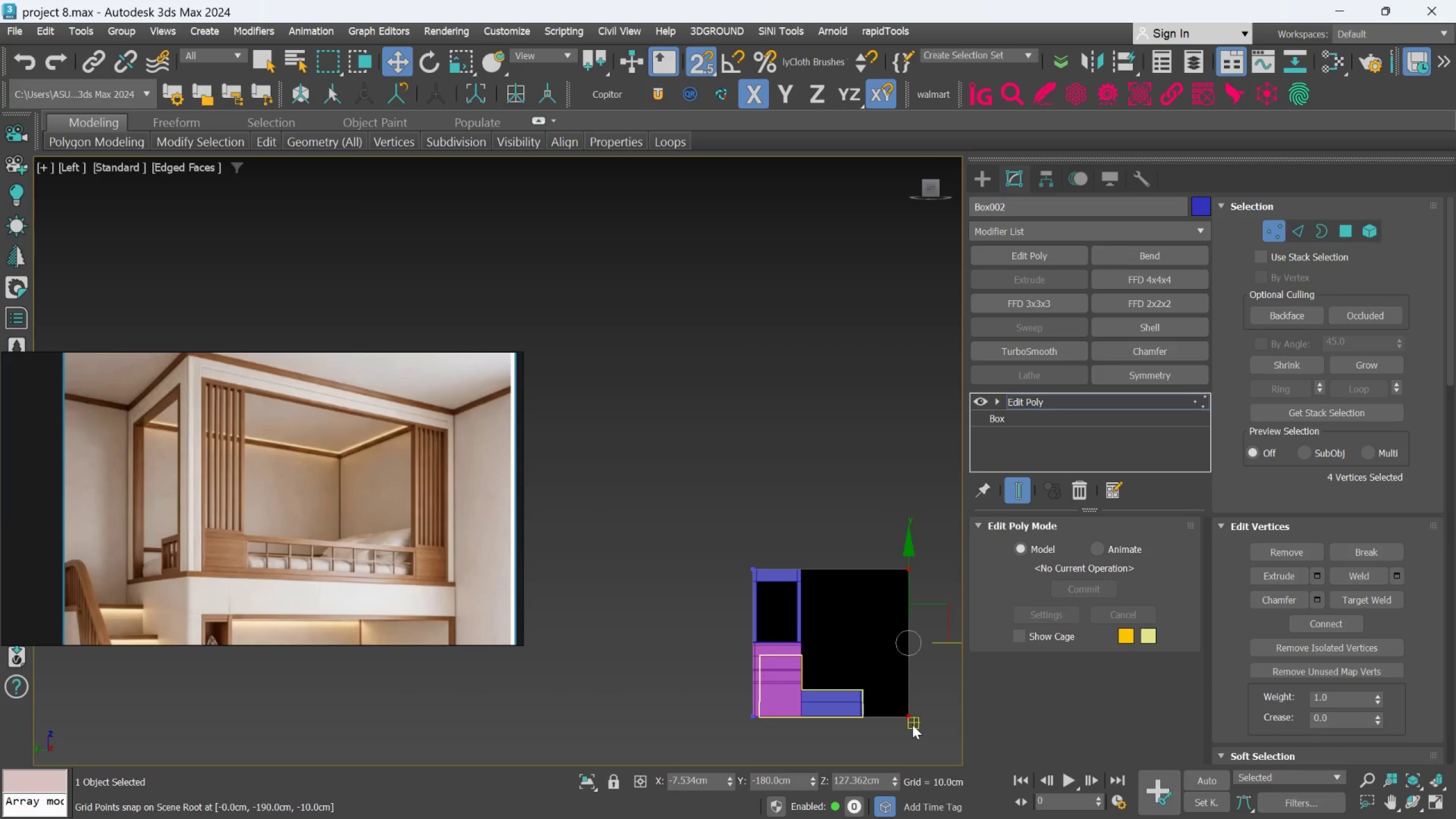 
hold_key(key=AltLeft, duration=1.68)
 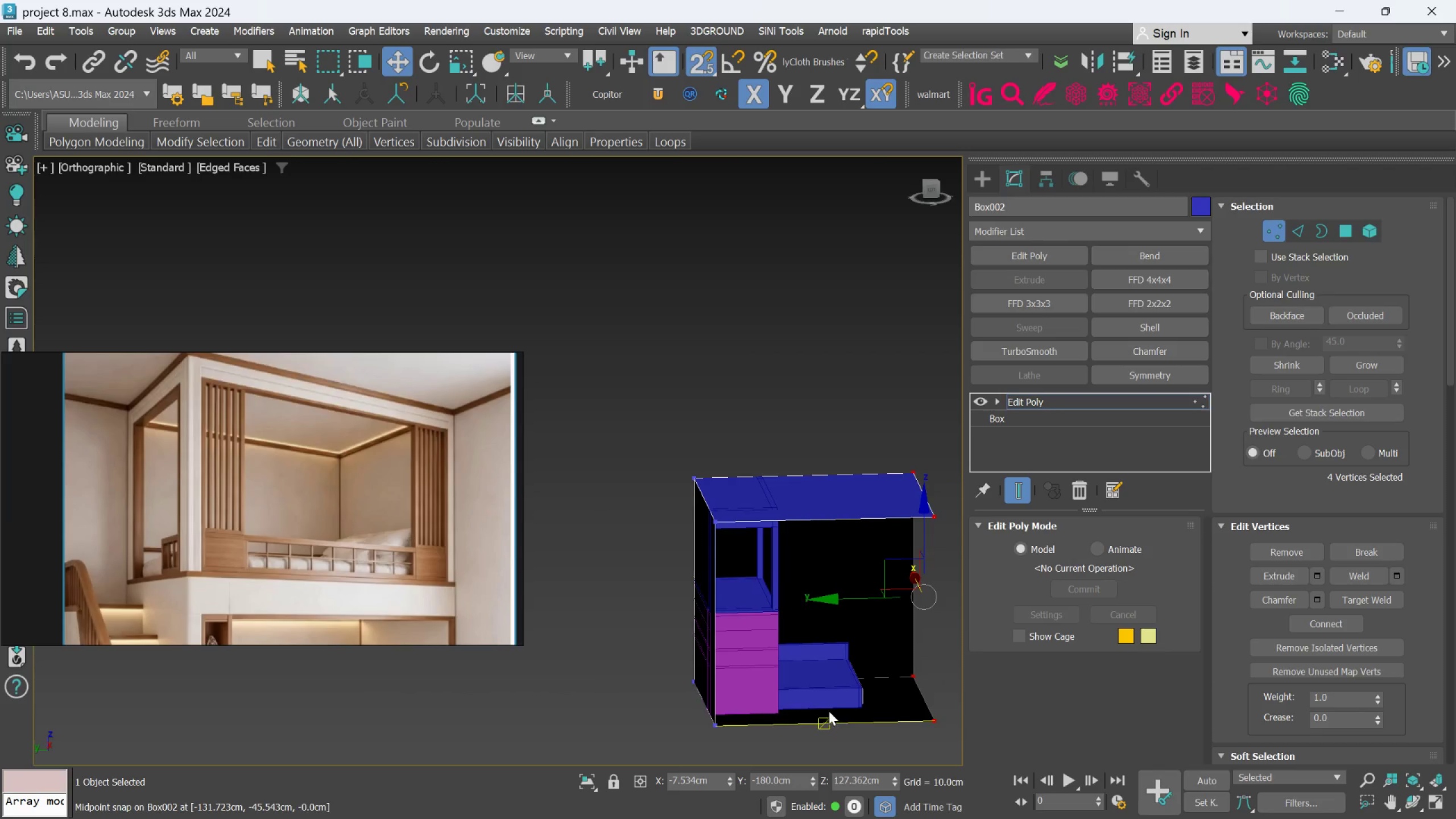 
scroll: coordinate [877, 752], scroll_direction: up, amount: 1.0
 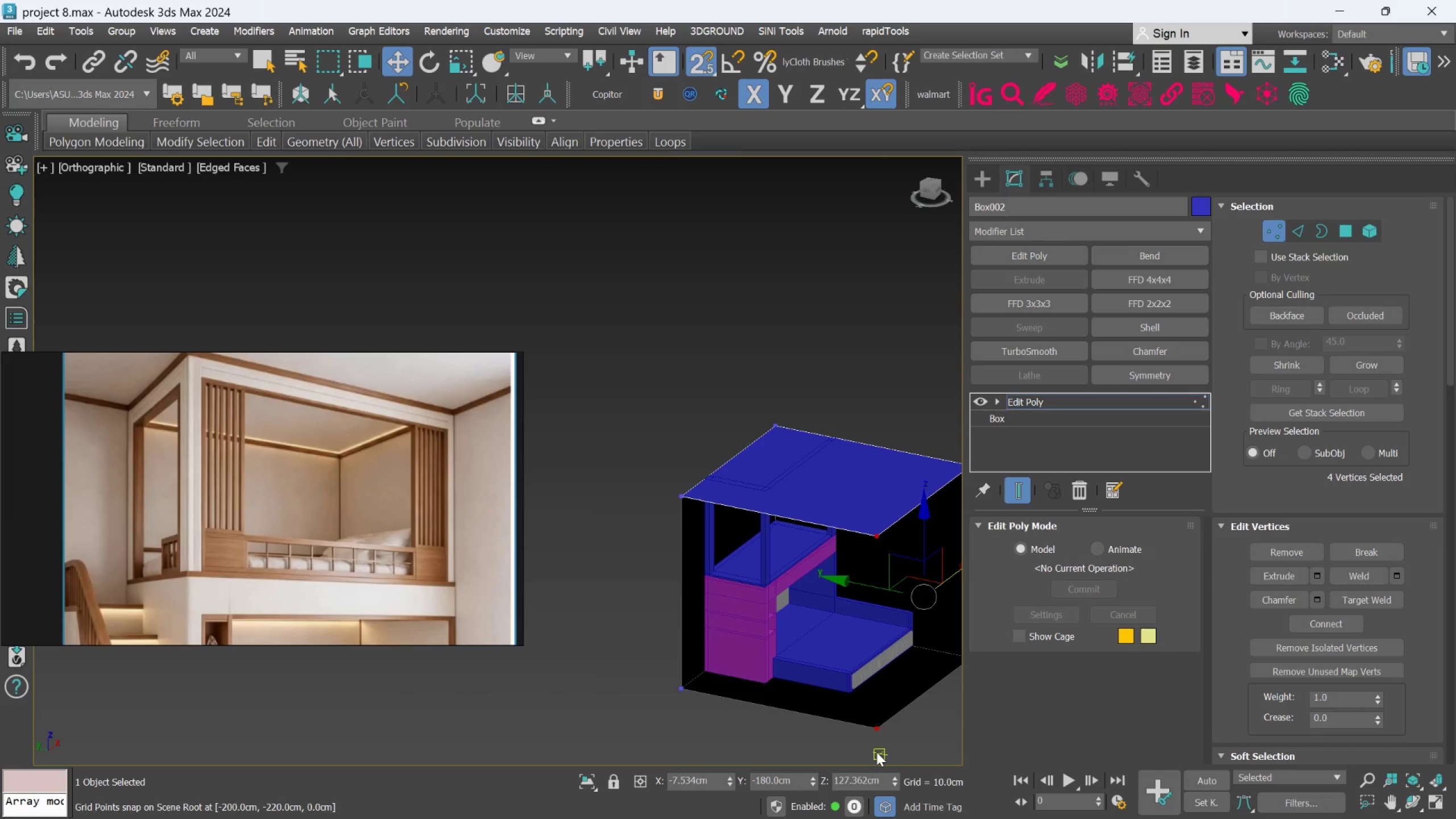 
hold_key(key=AltLeft, duration=3.18)
 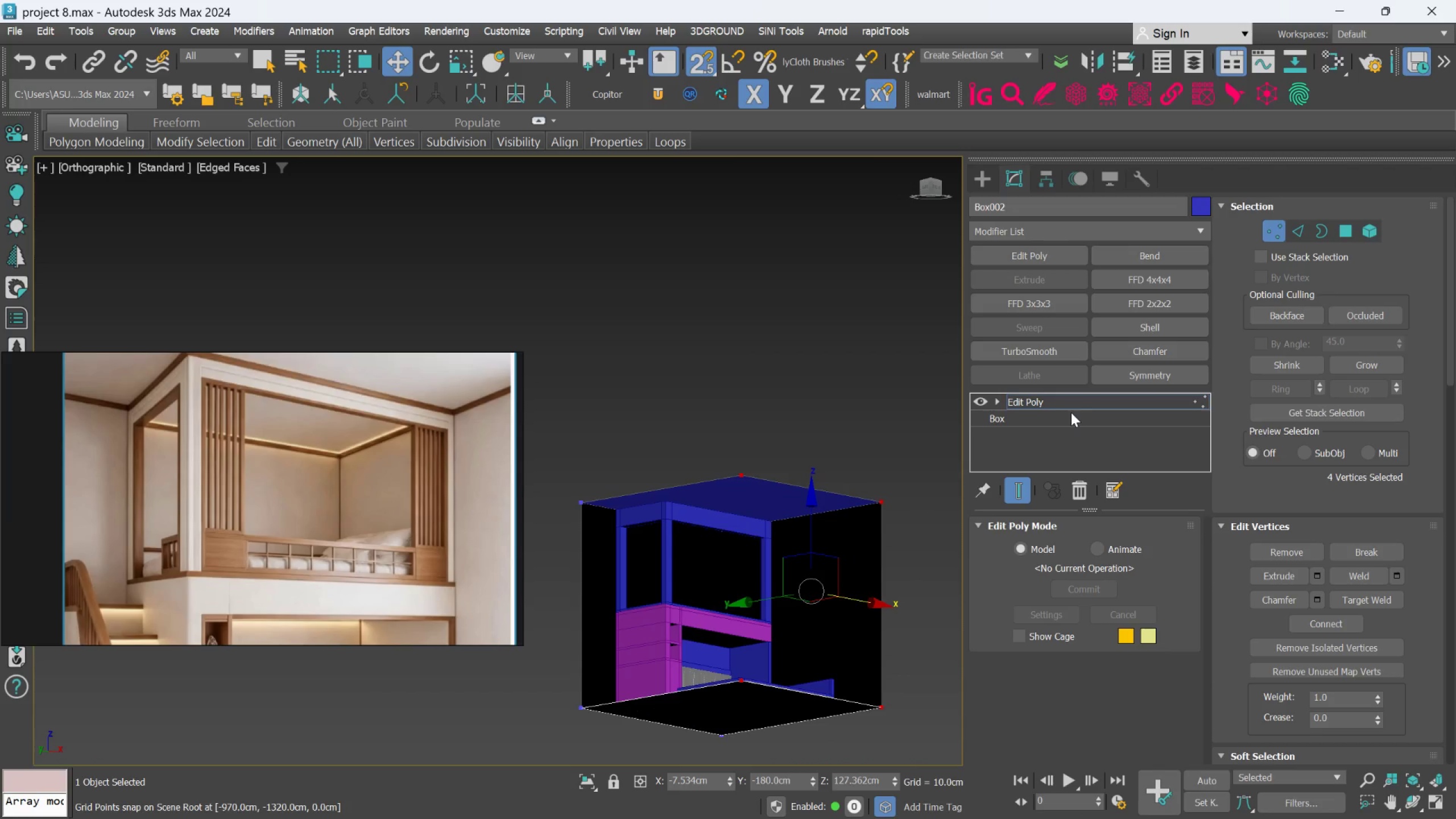 
left_click([1072, 406])
 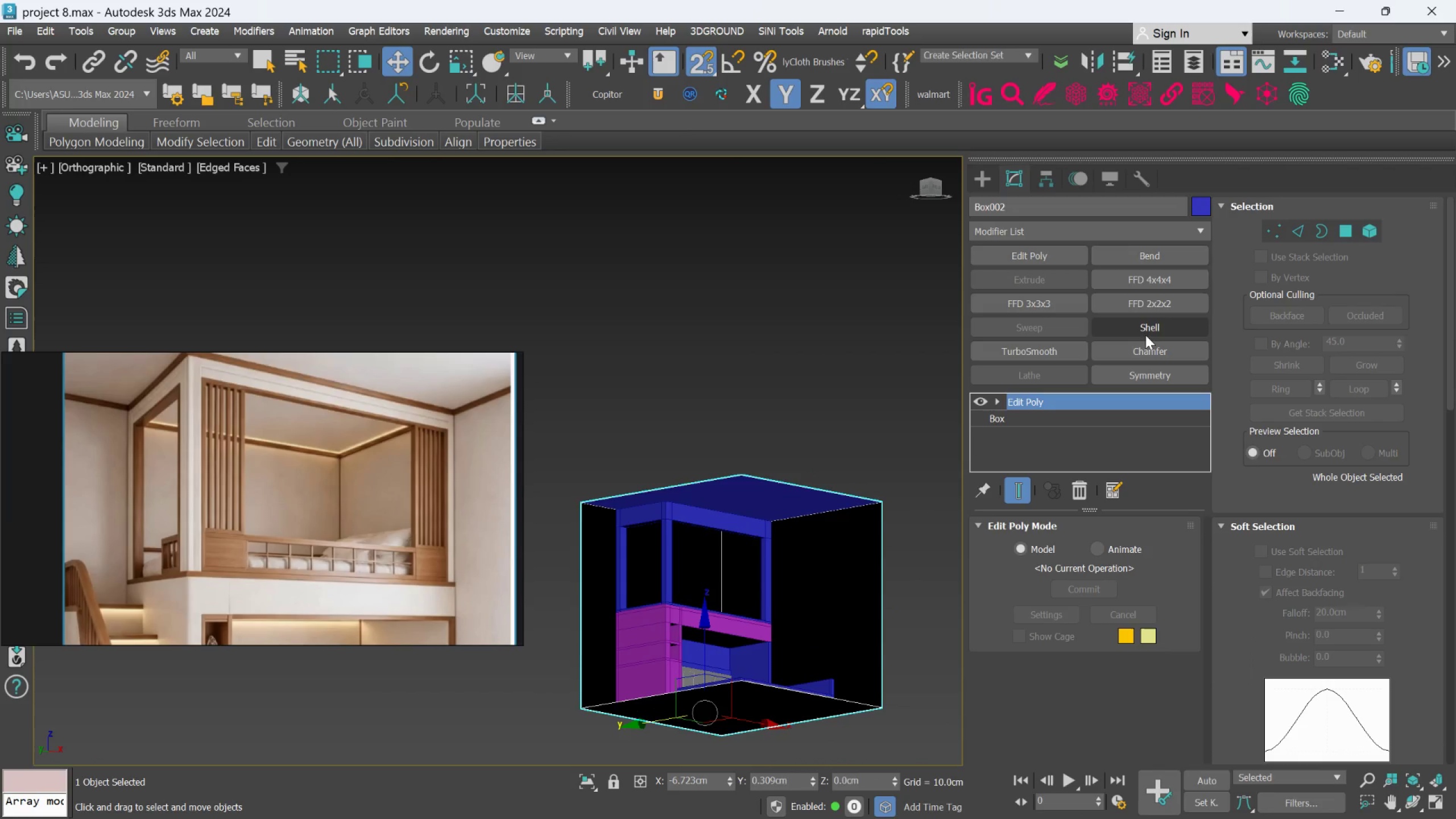 
left_click([1147, 333])
 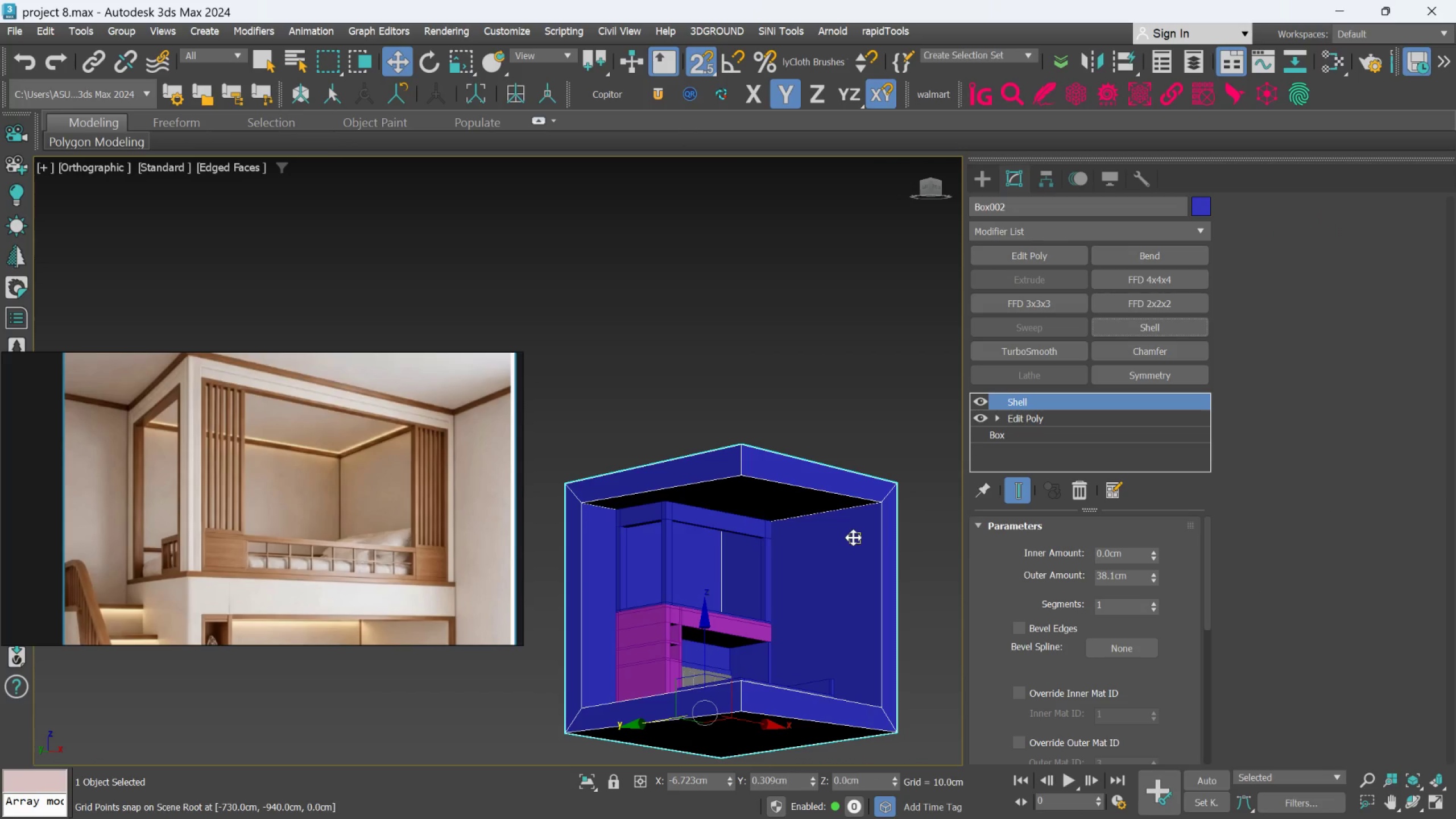 
hold_key(key=AltLeft, duration=0.69)
 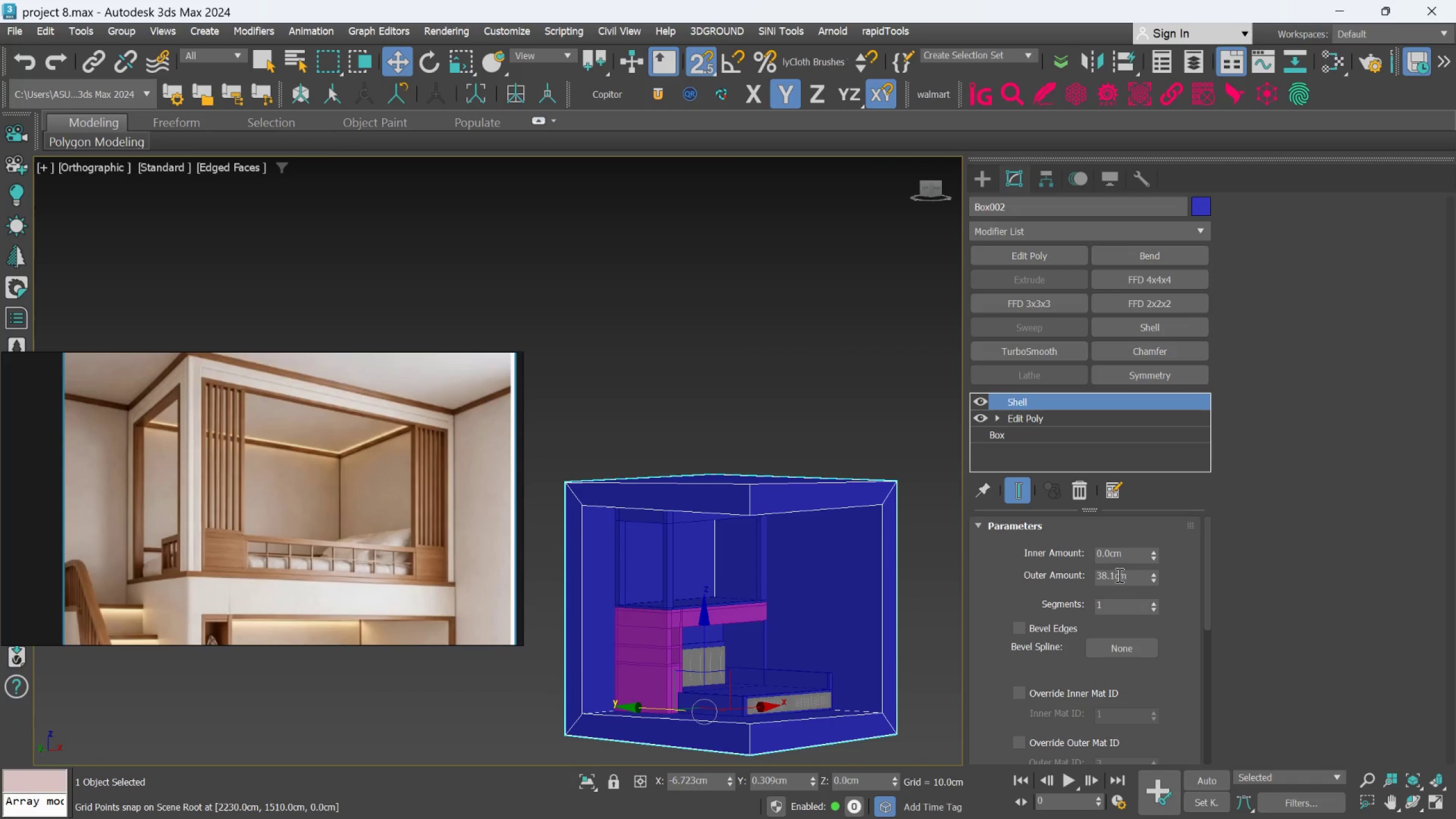 
double_click([1118, 575])
 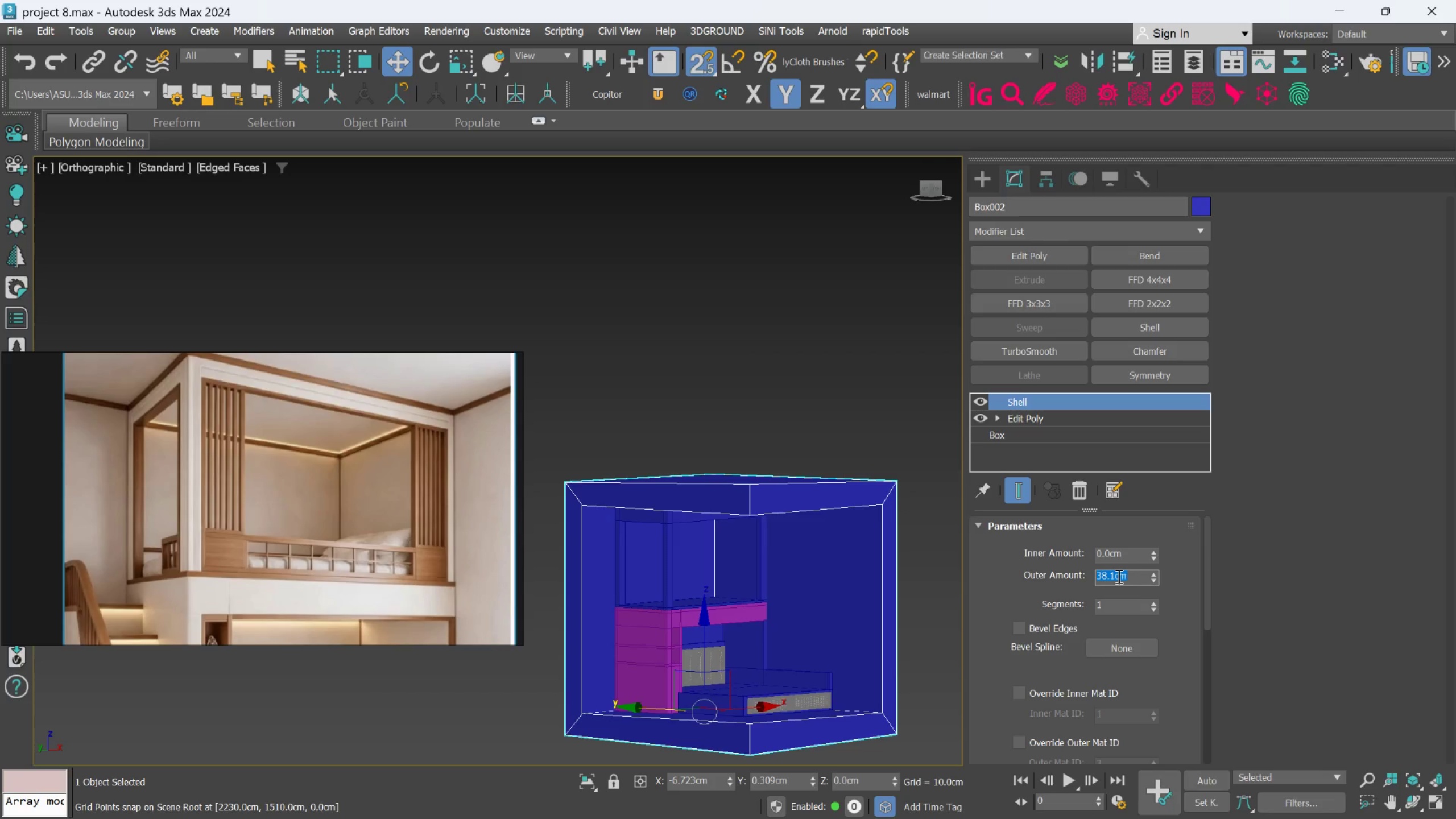 
type(20)
 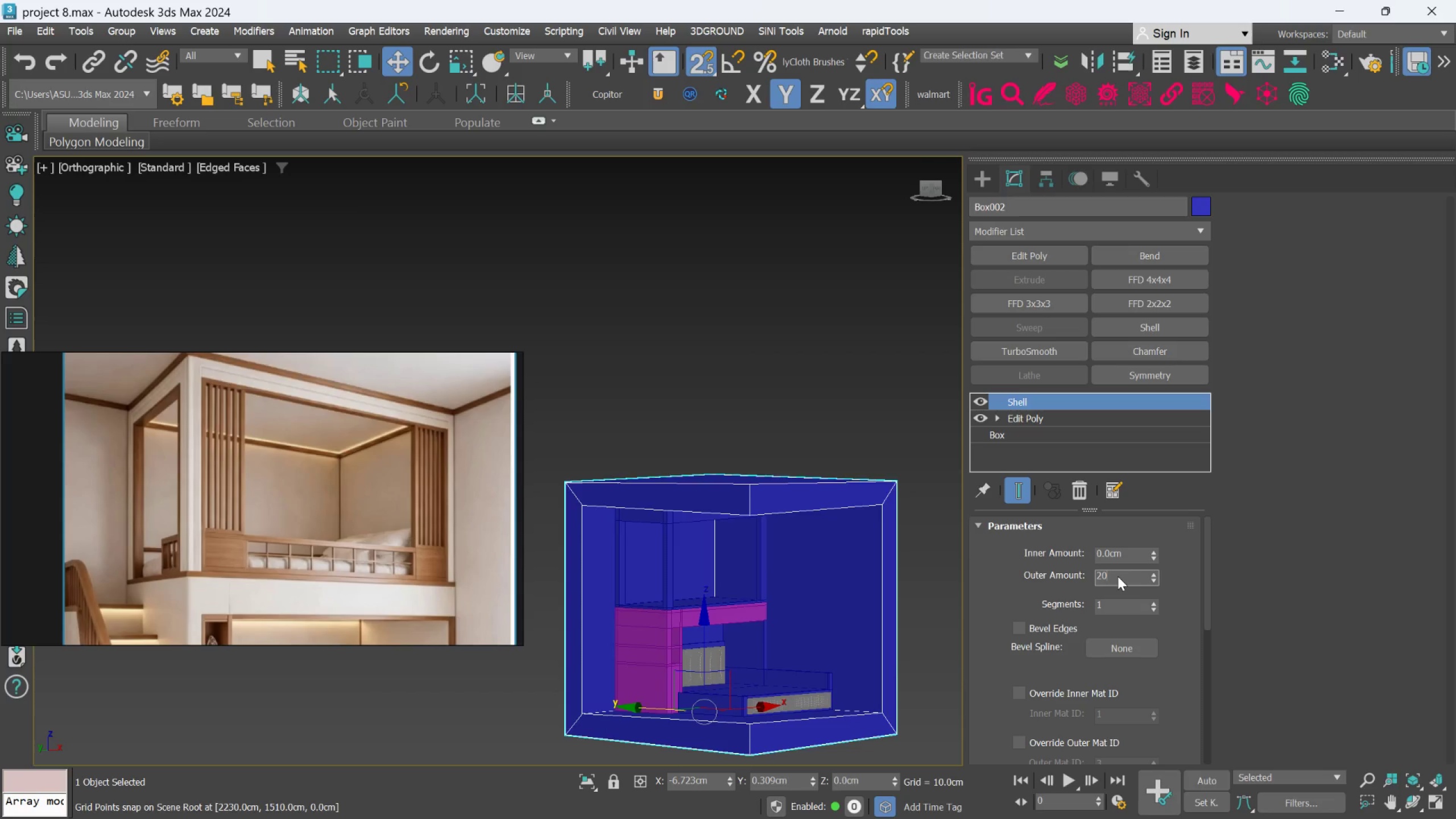 
key(Enter)
 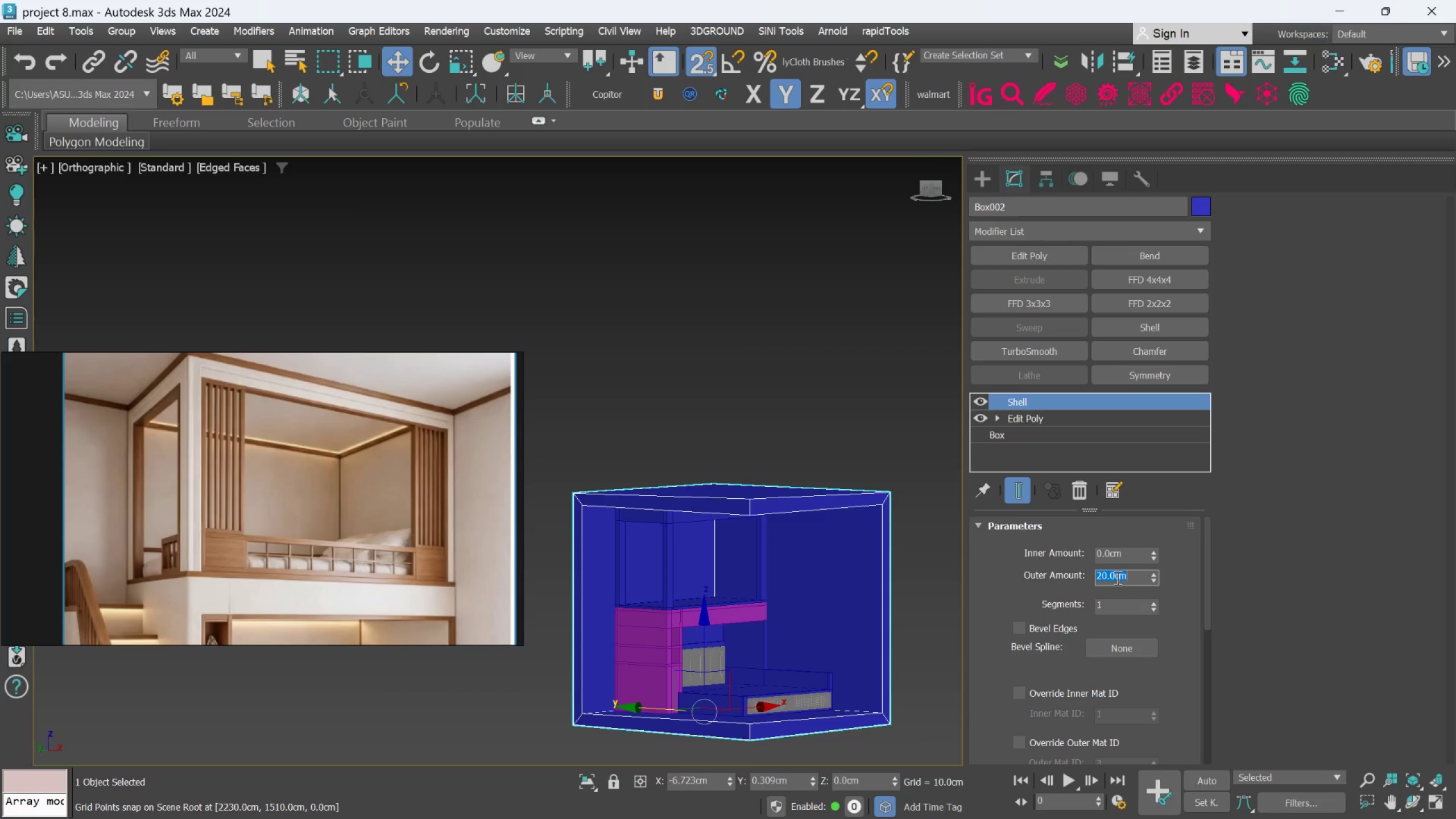 
hold_key(key=AltLeft, duration=1.3)
 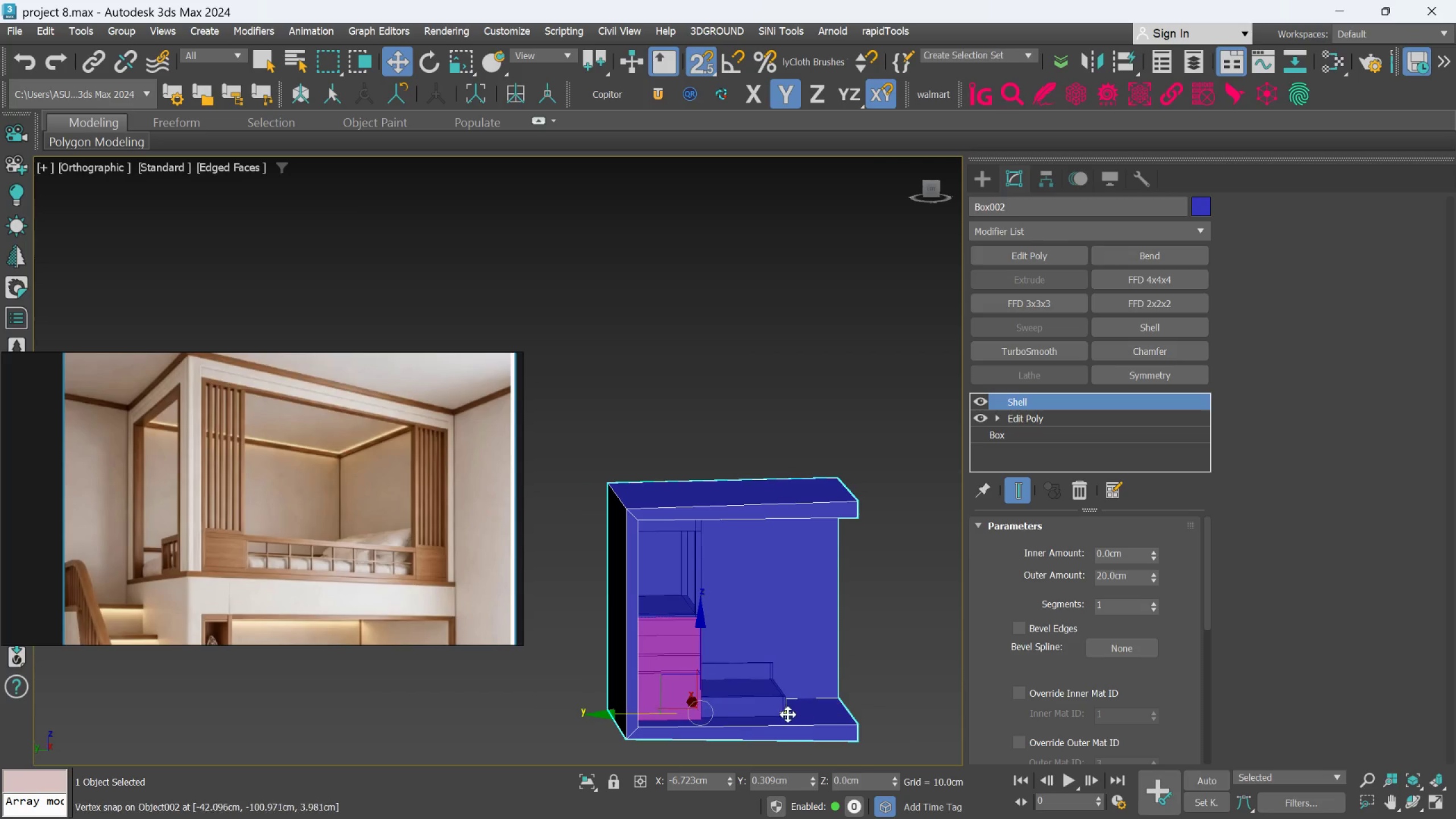 
scroll: coordinate [787, 715], scroll_direction: up, amount: 1.0
 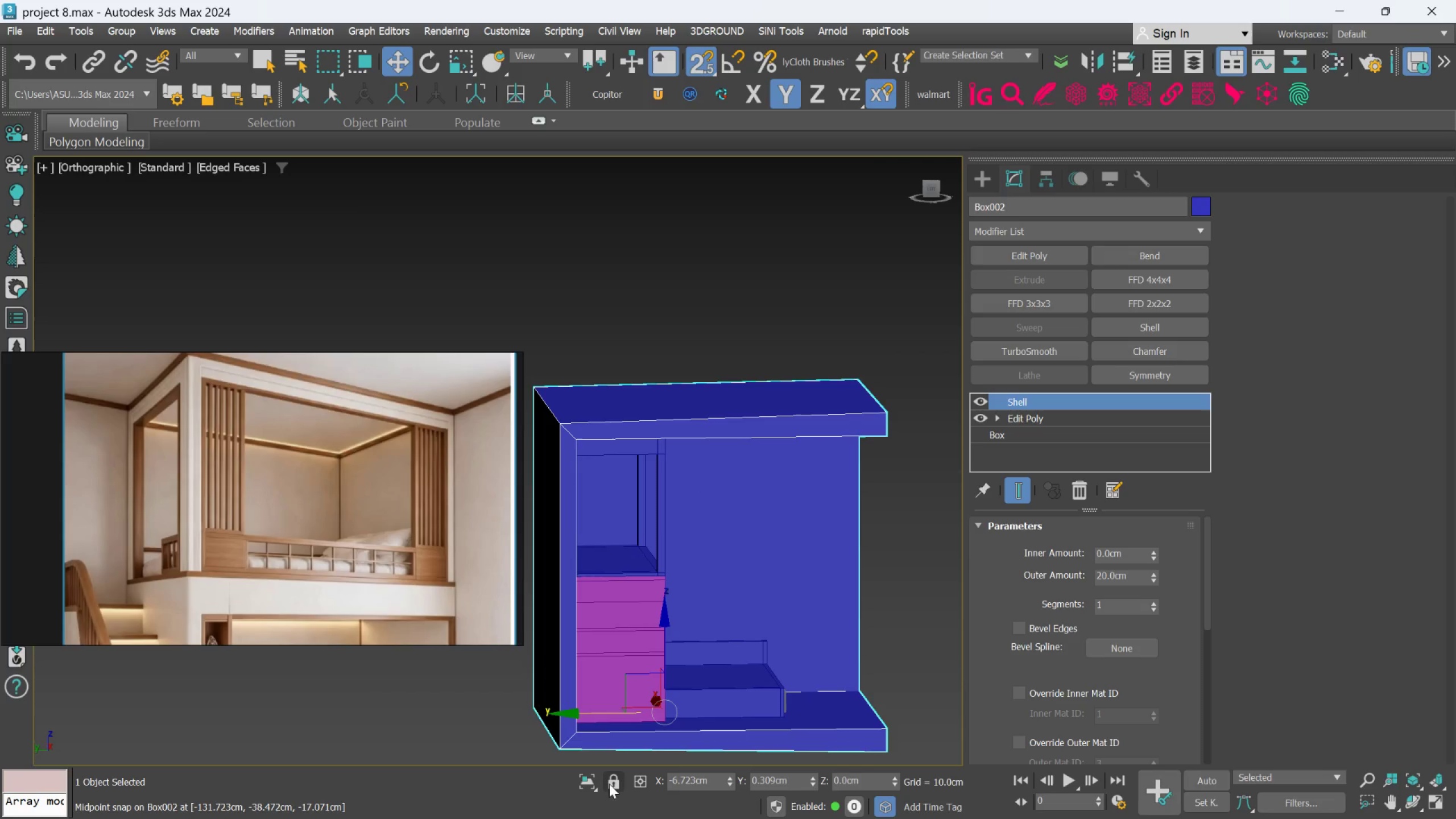 
left_click([590, 783])
 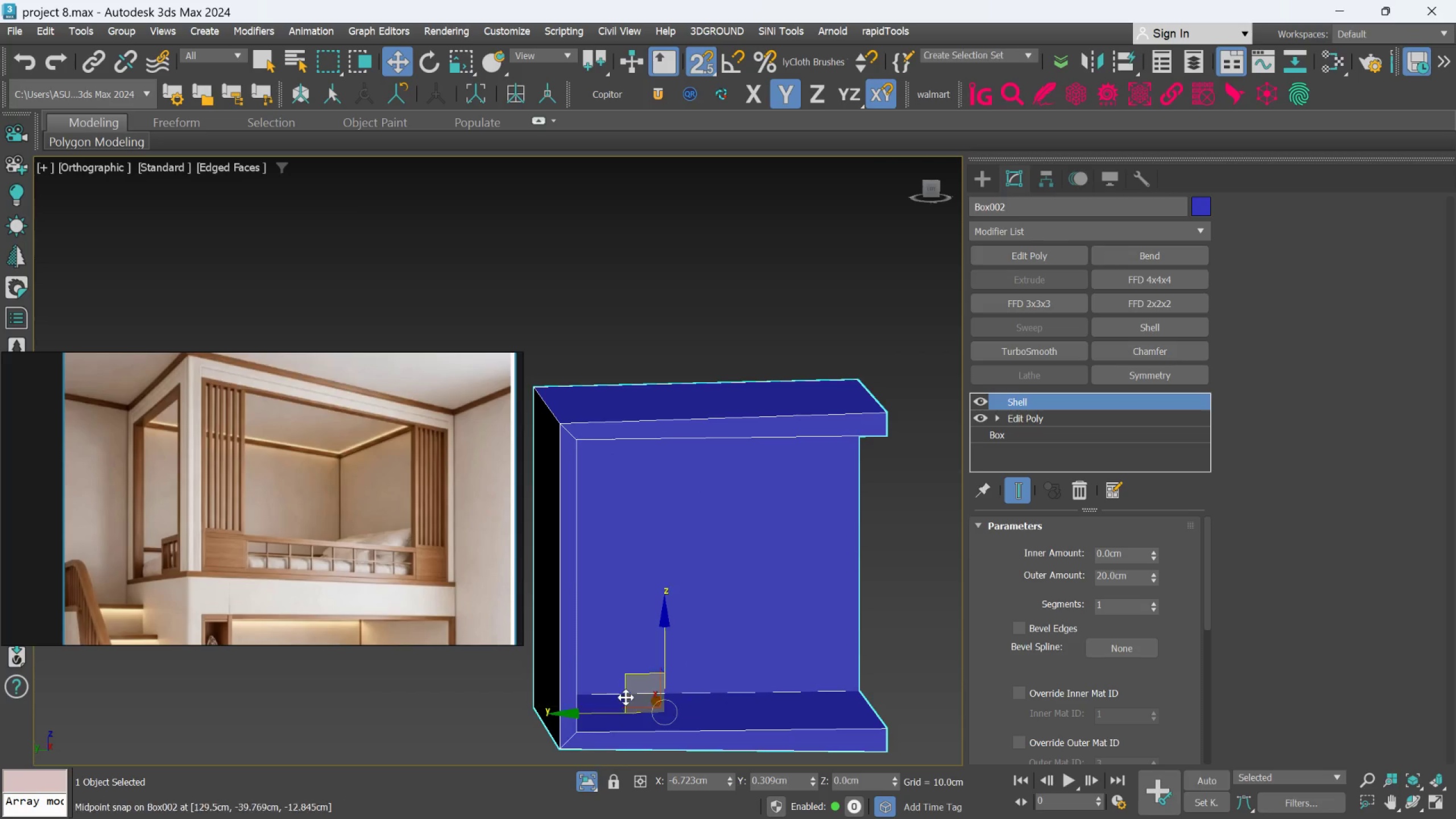 
hold_key(key=AltLeft, duration=0.47)
 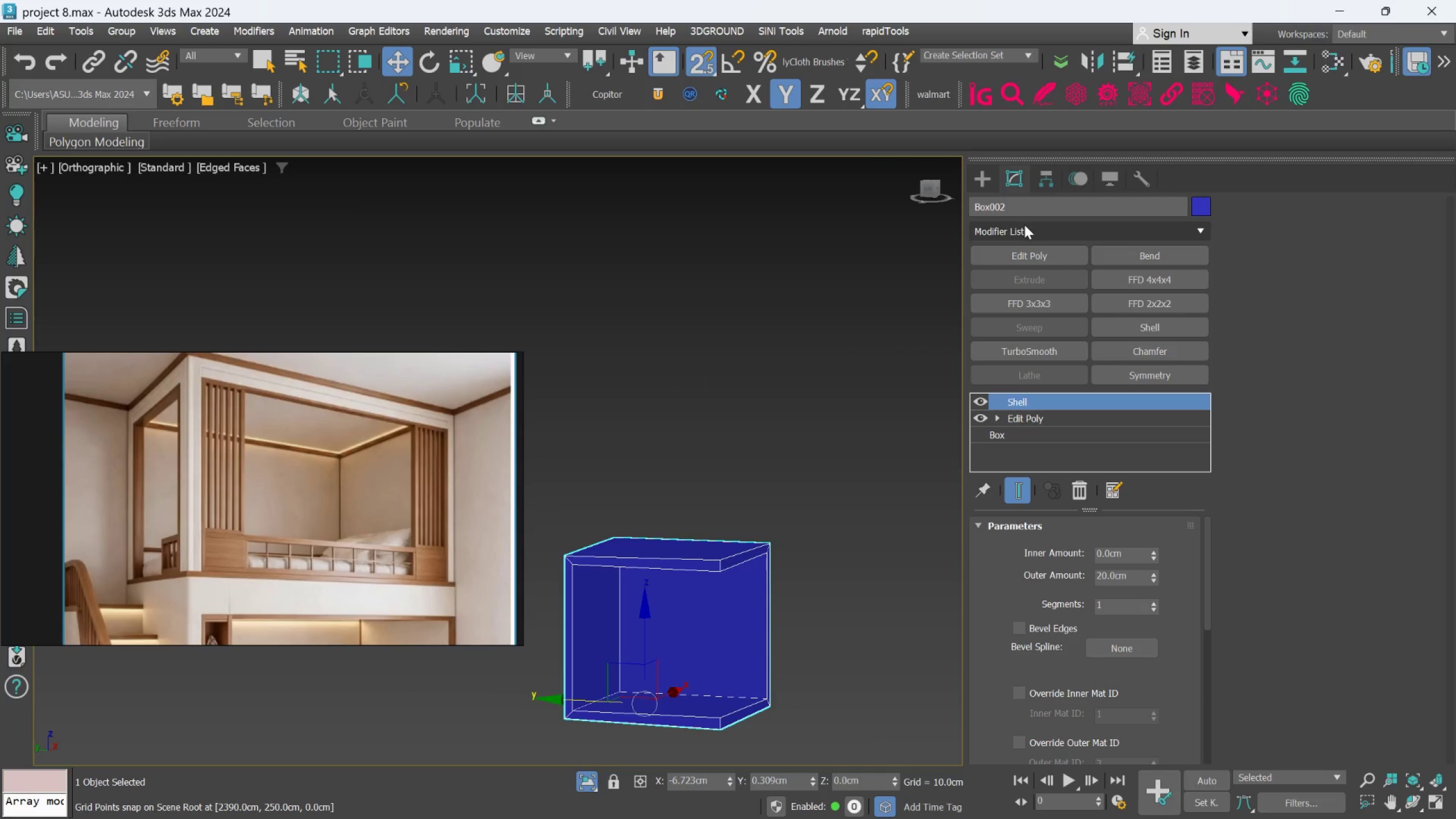 
scroll: coordinate [626, 697], scroll_direction: down, amount: 2.0
 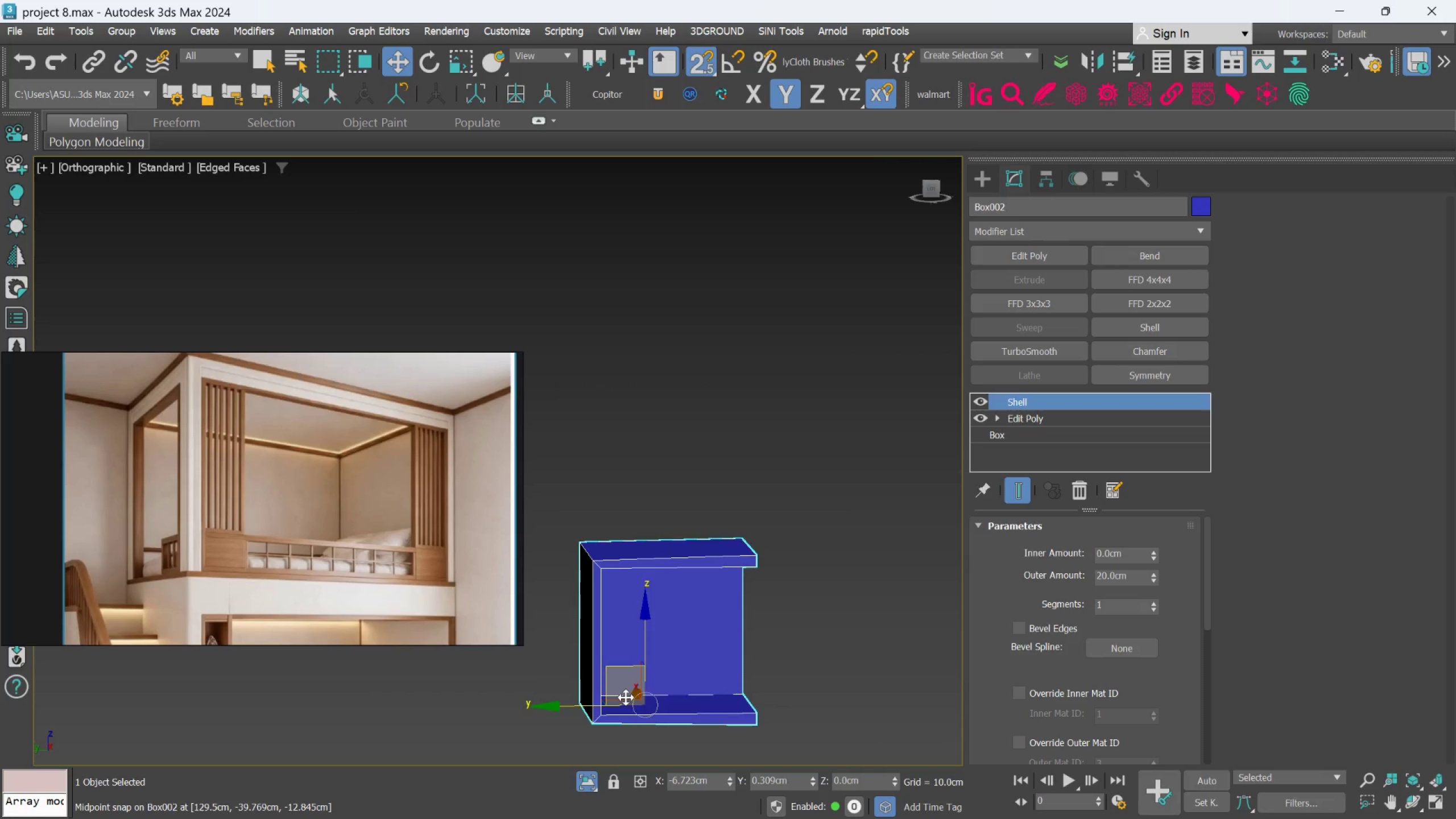 
left_click([1021, 252])
 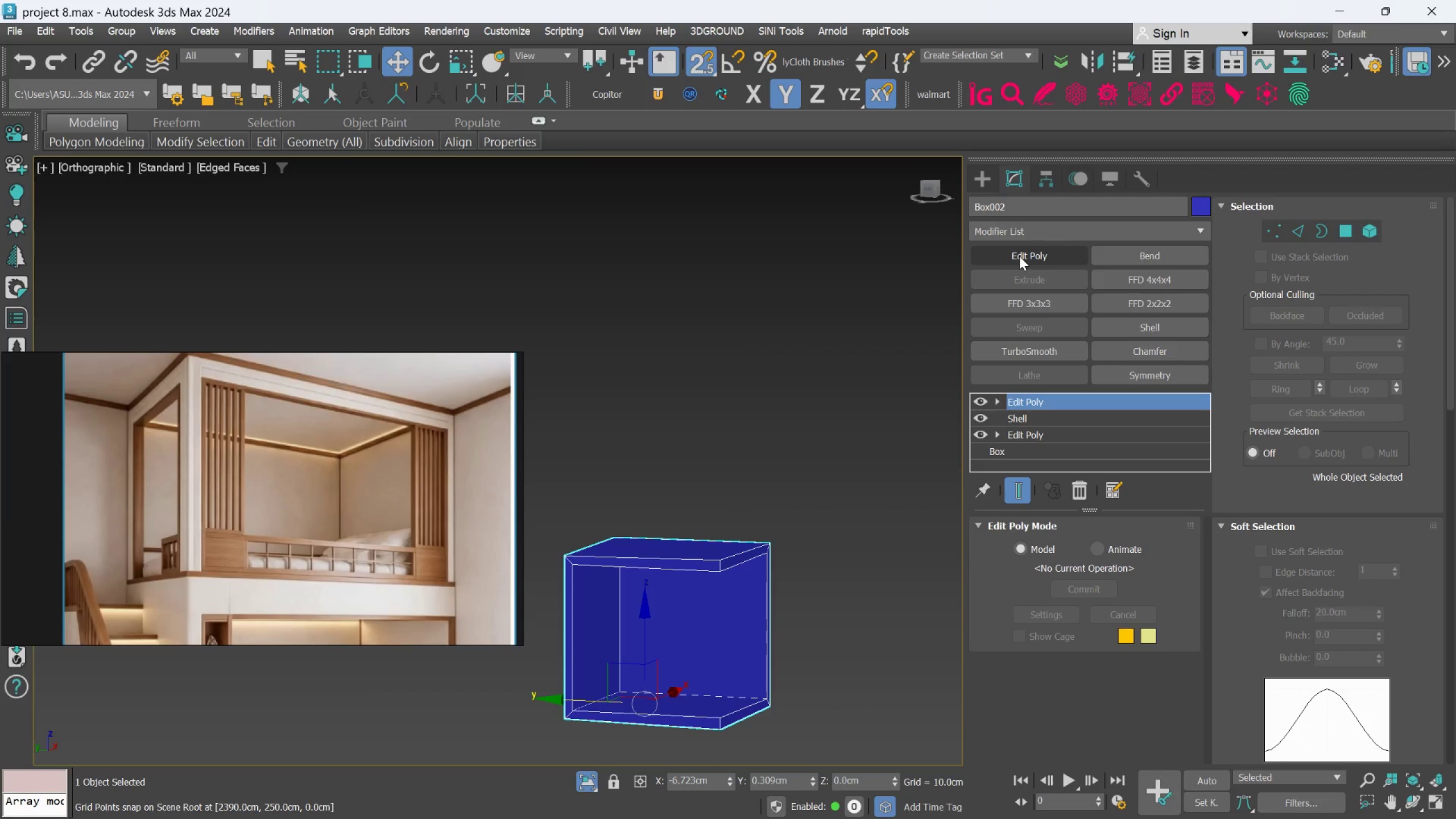 
key(L)
 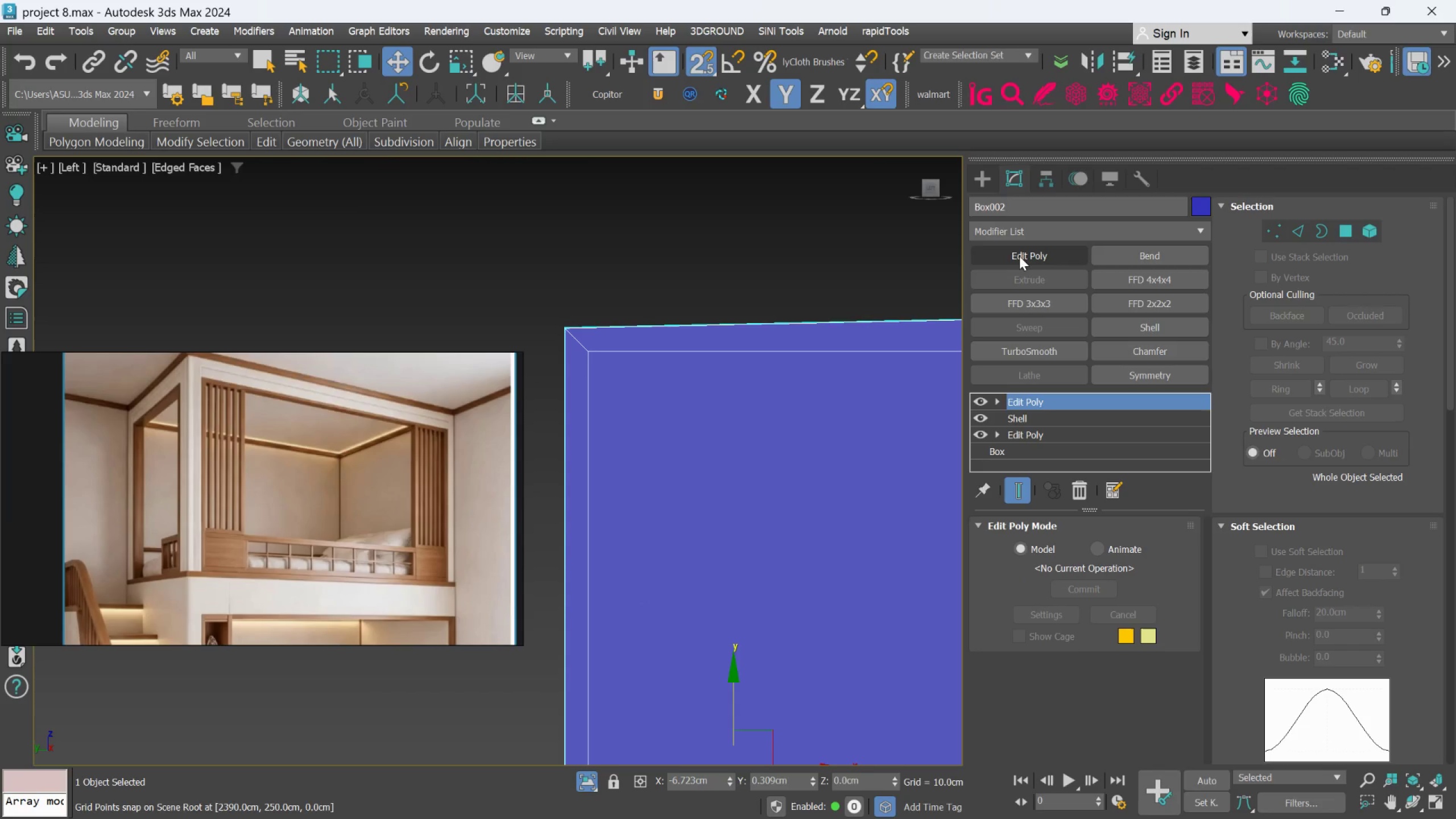 
scroll: coordinate [767, 338], scroll_direction: down, amount: 3.0
 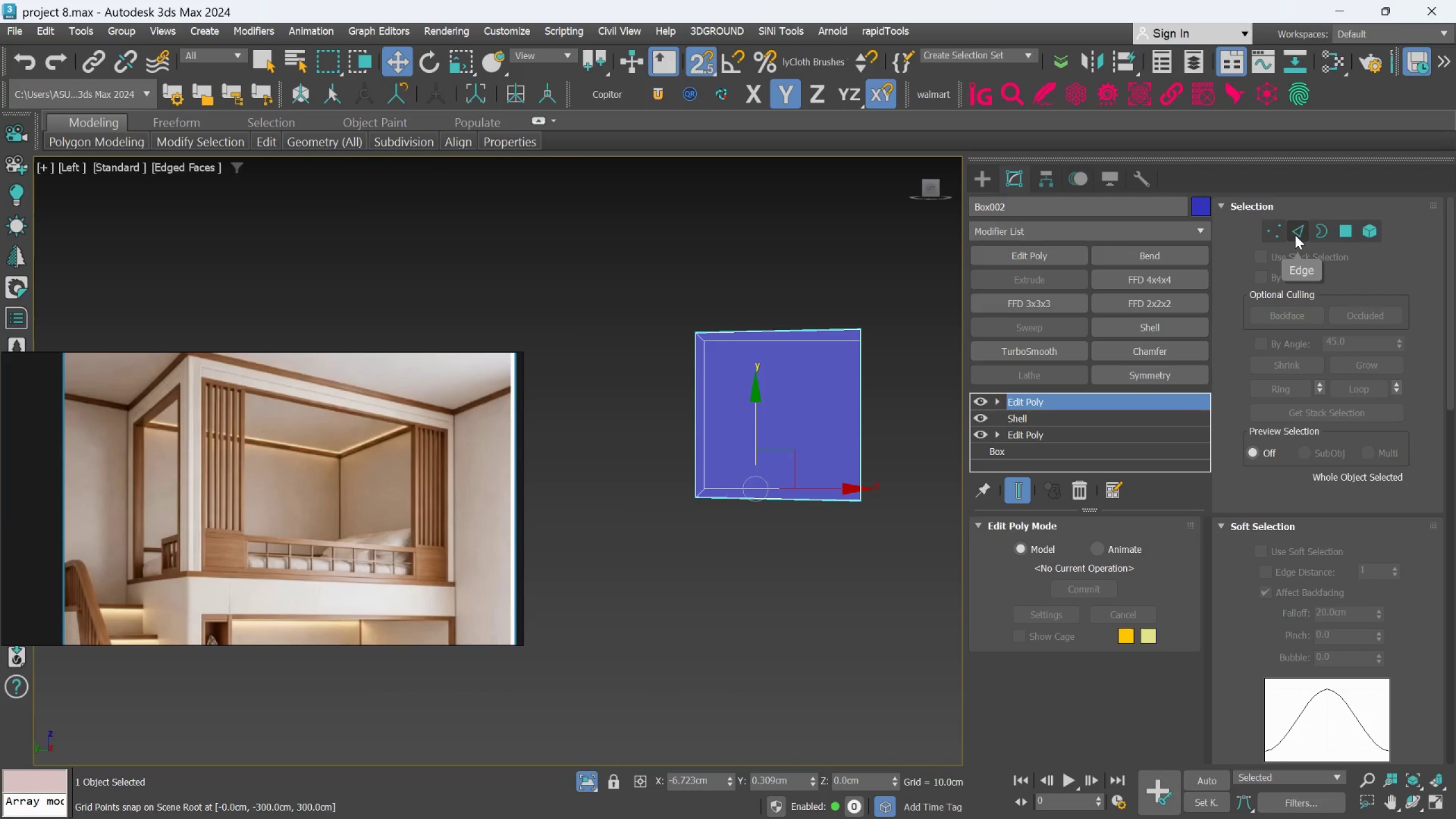 
left_click([1279, 226])
 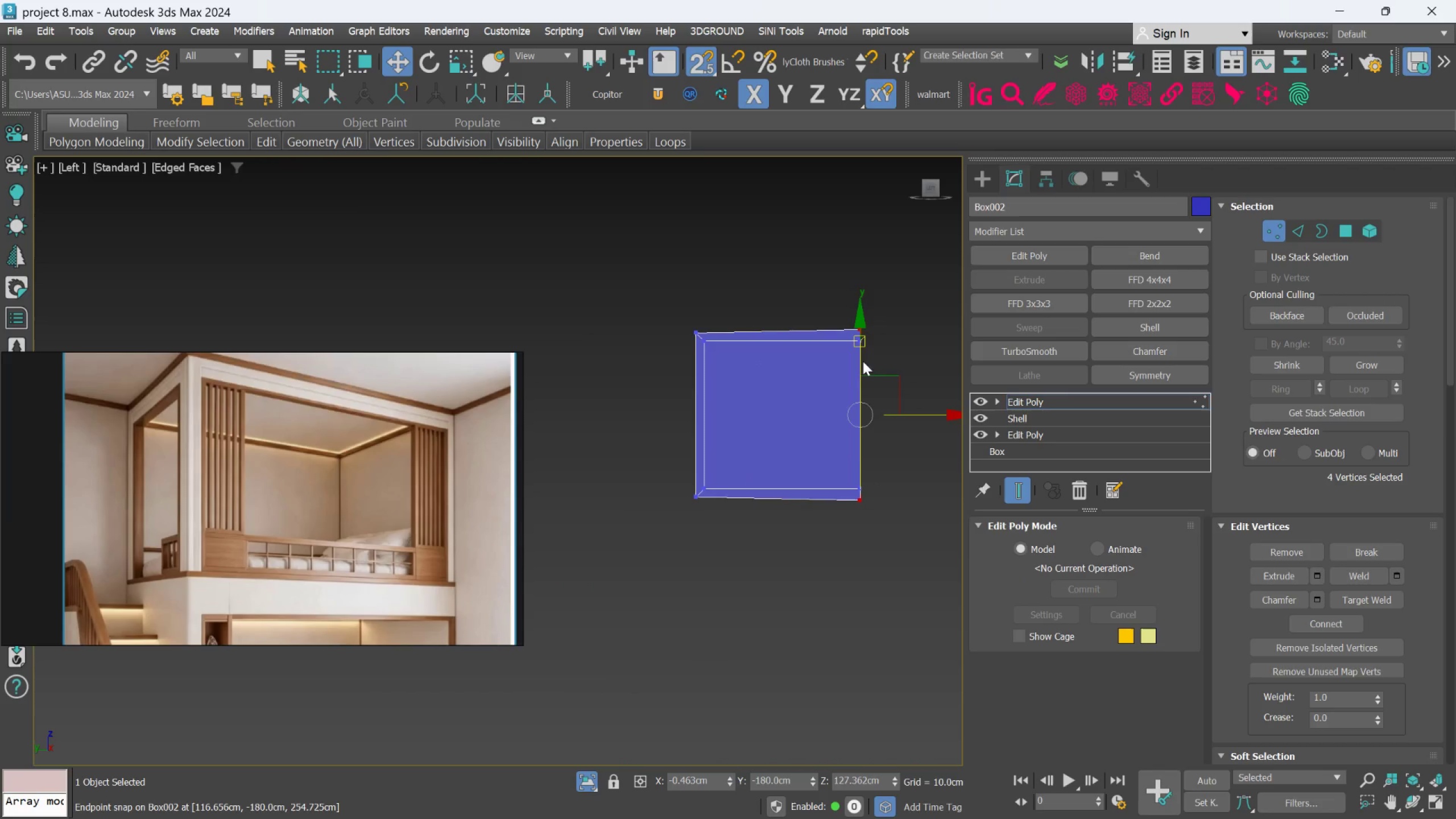 
scroll: coordinate [852, 367], scroll_direction: up, amount: 2.0
 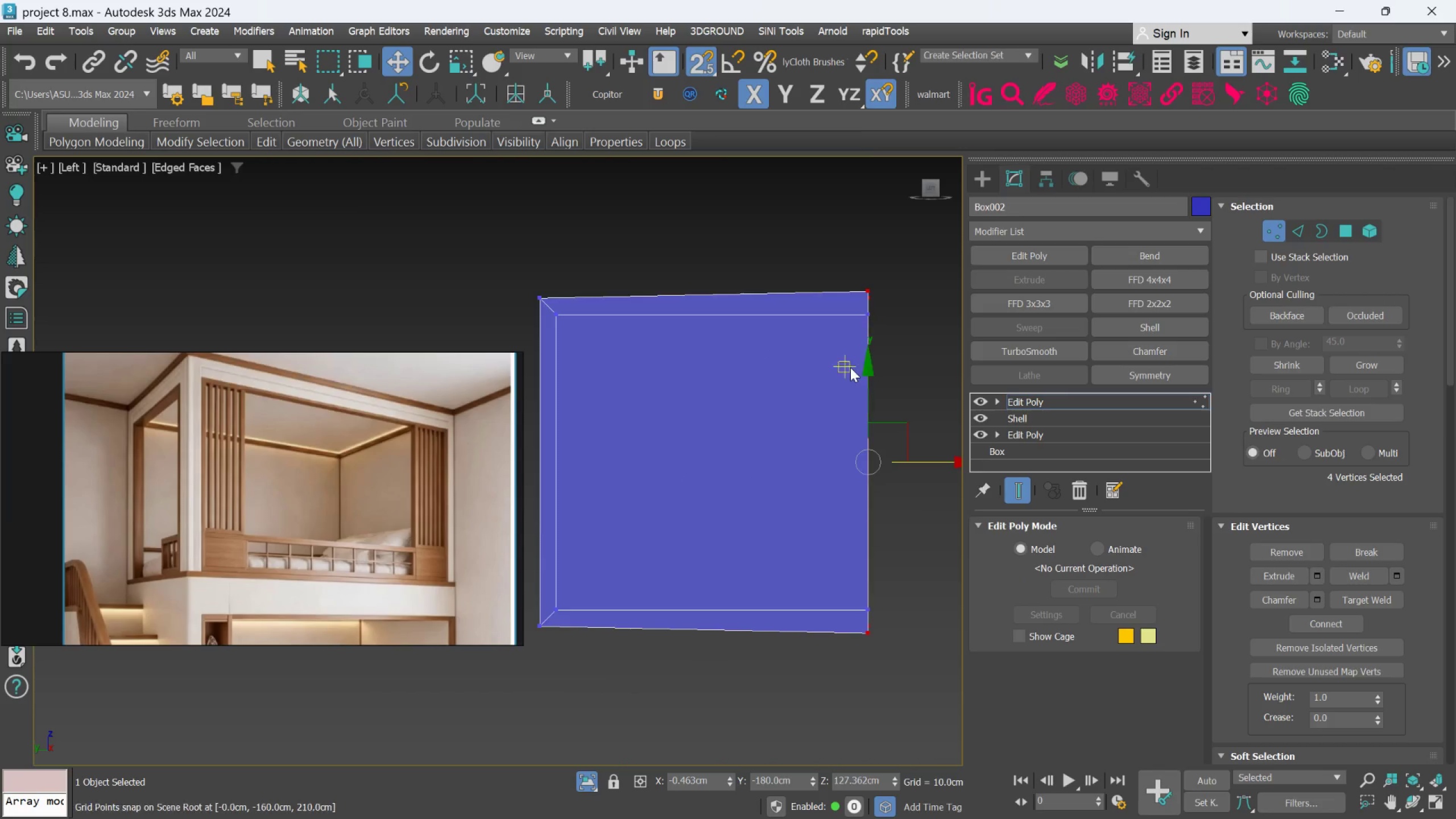 
scroll: coordinate [850, 367], scroll_direction: down, amount: 1.0
 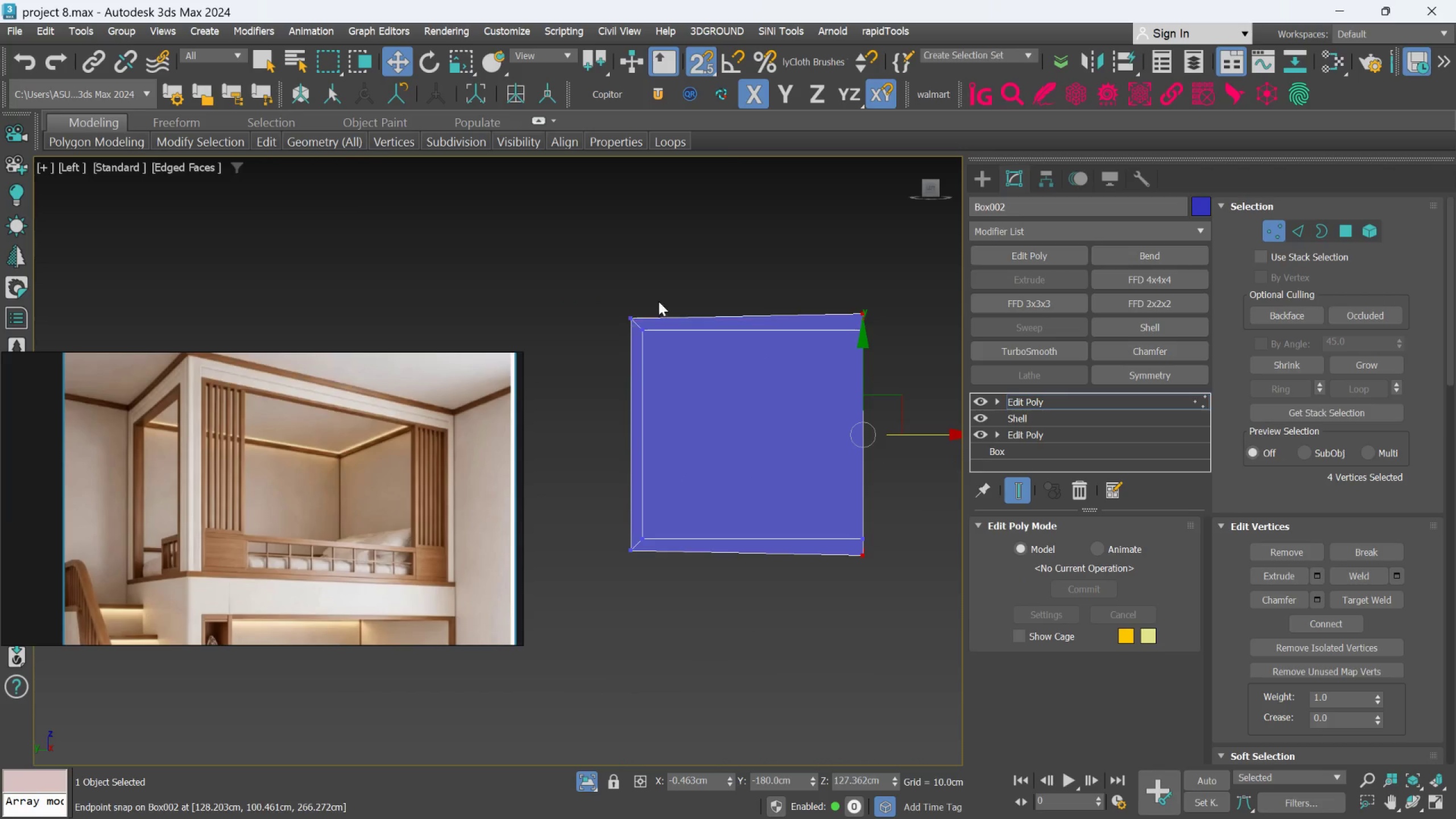 
left_click_drag(start_coordinate=[590, 268], to_coordinate=[925, 403])
 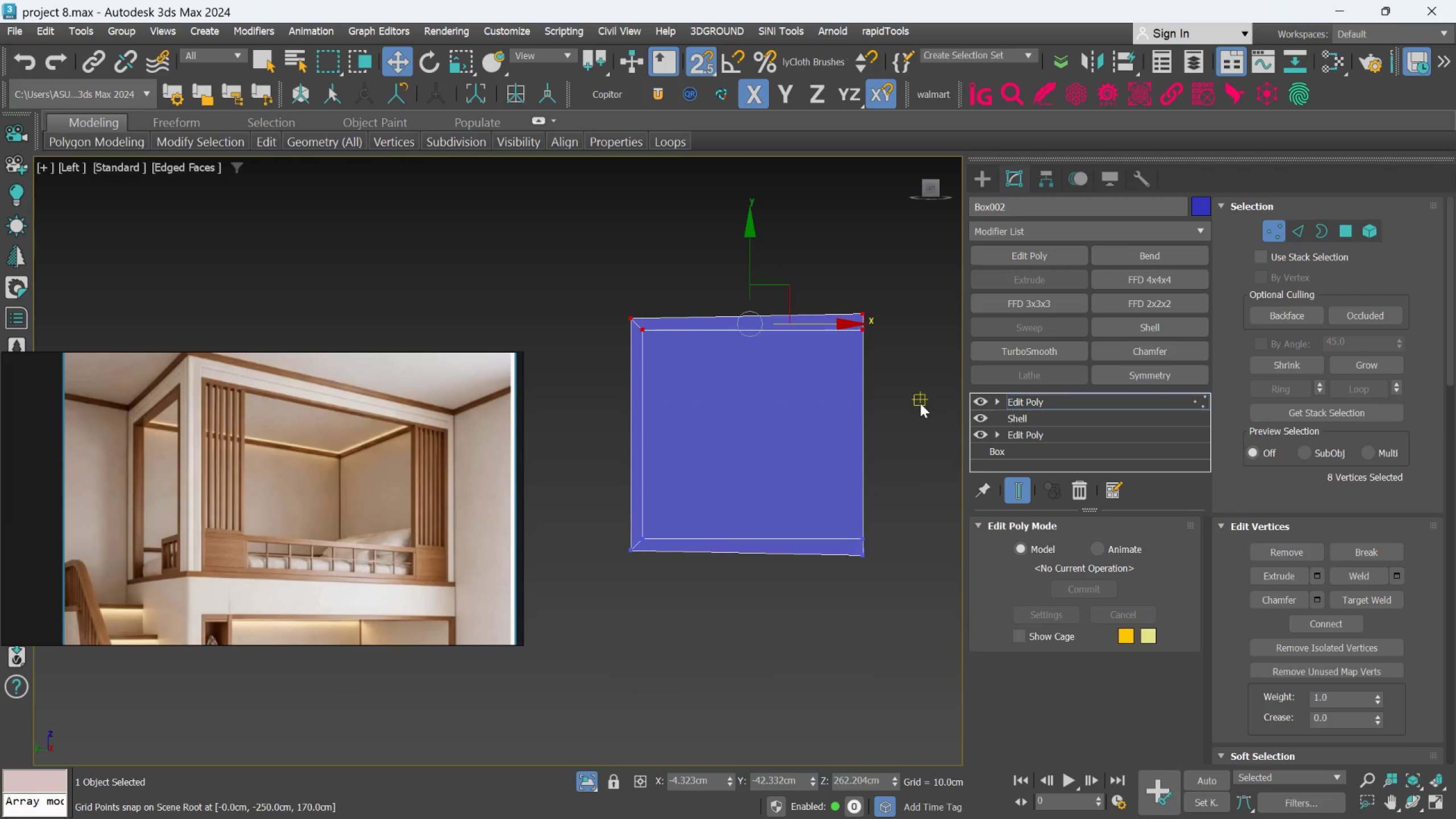 
key(R)
 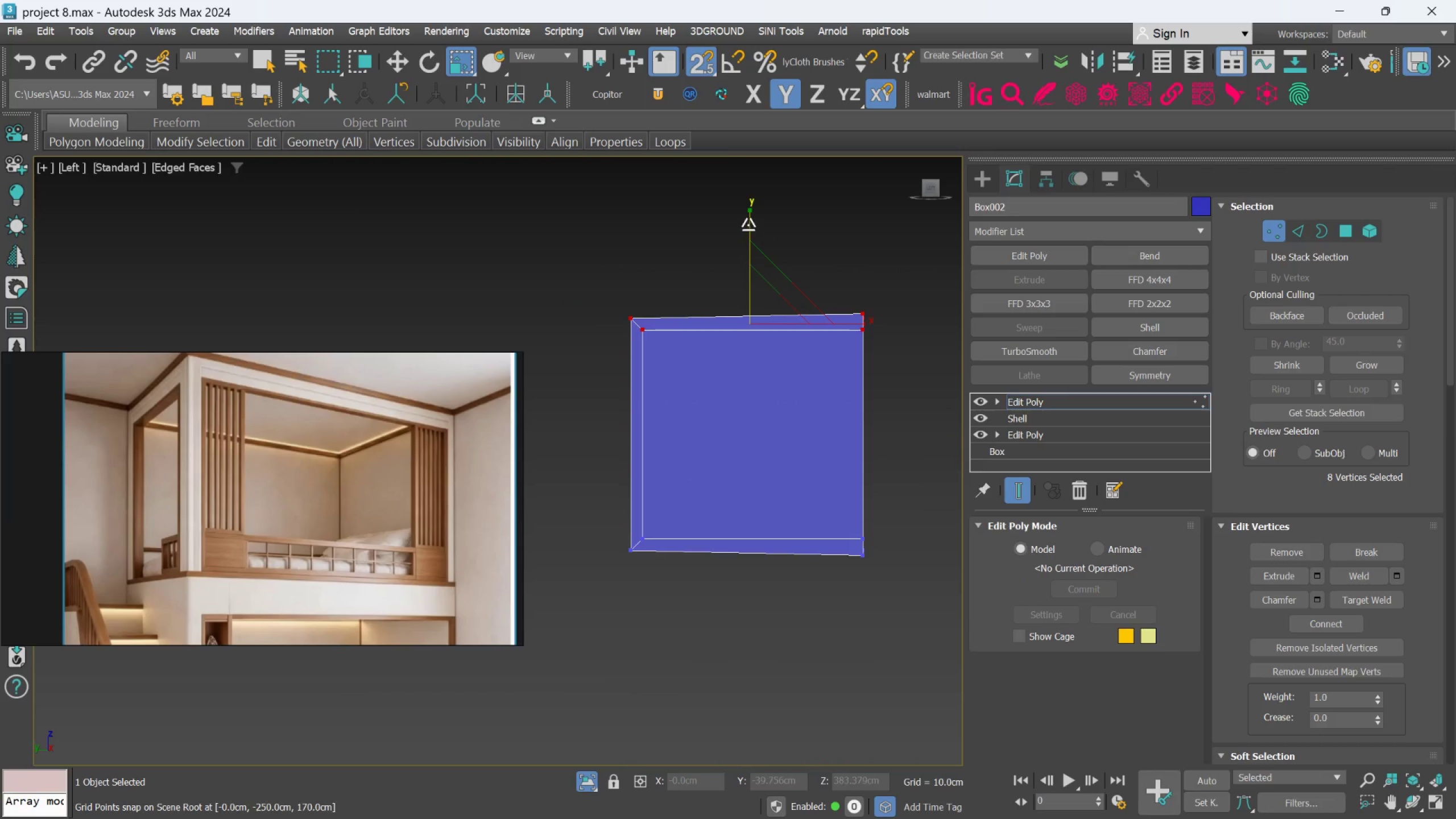 
left_click_drag(start_coordinate=[748, 224], to_coordinate=[766, 308])
 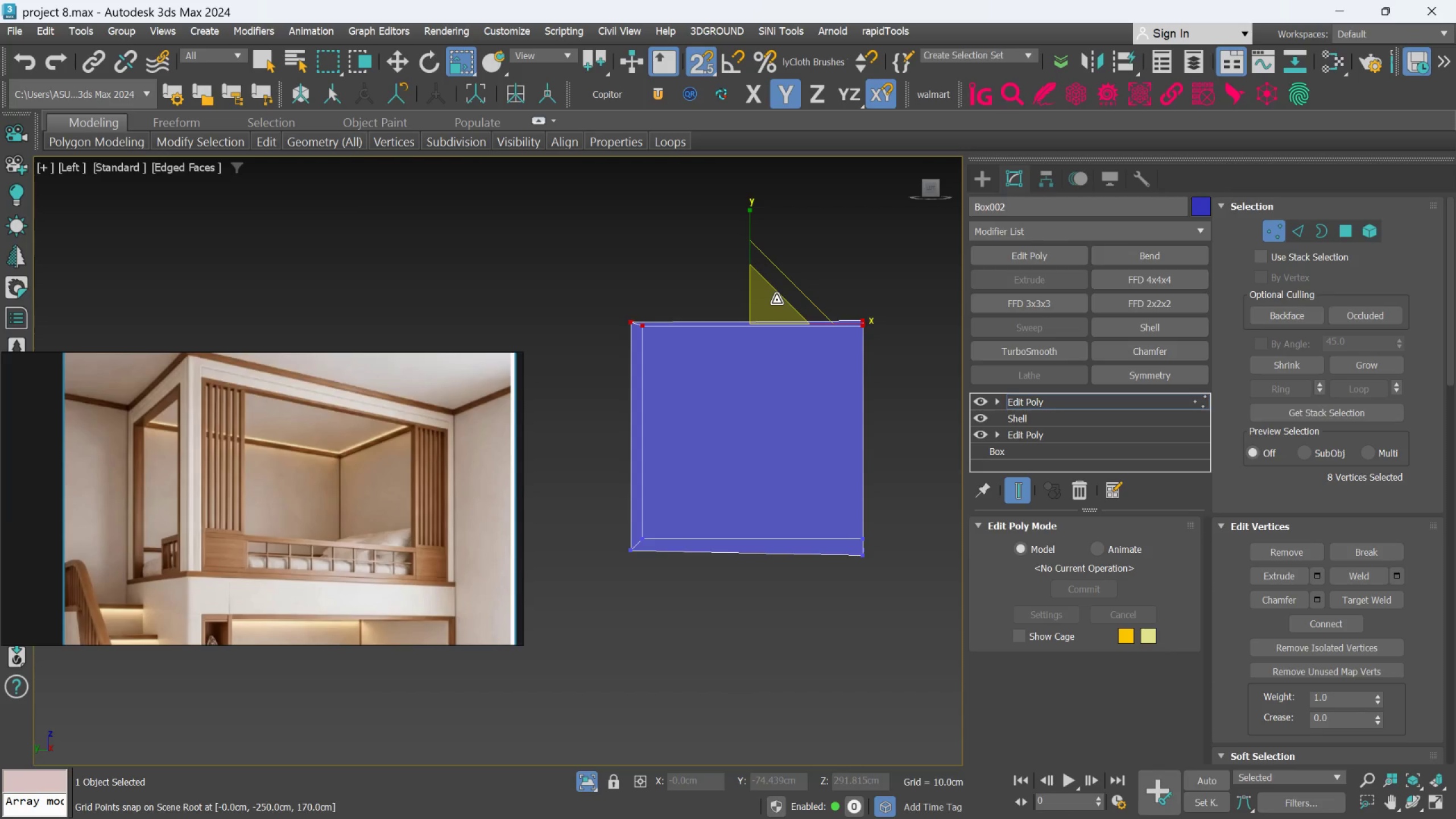 
key(Control+Z)
 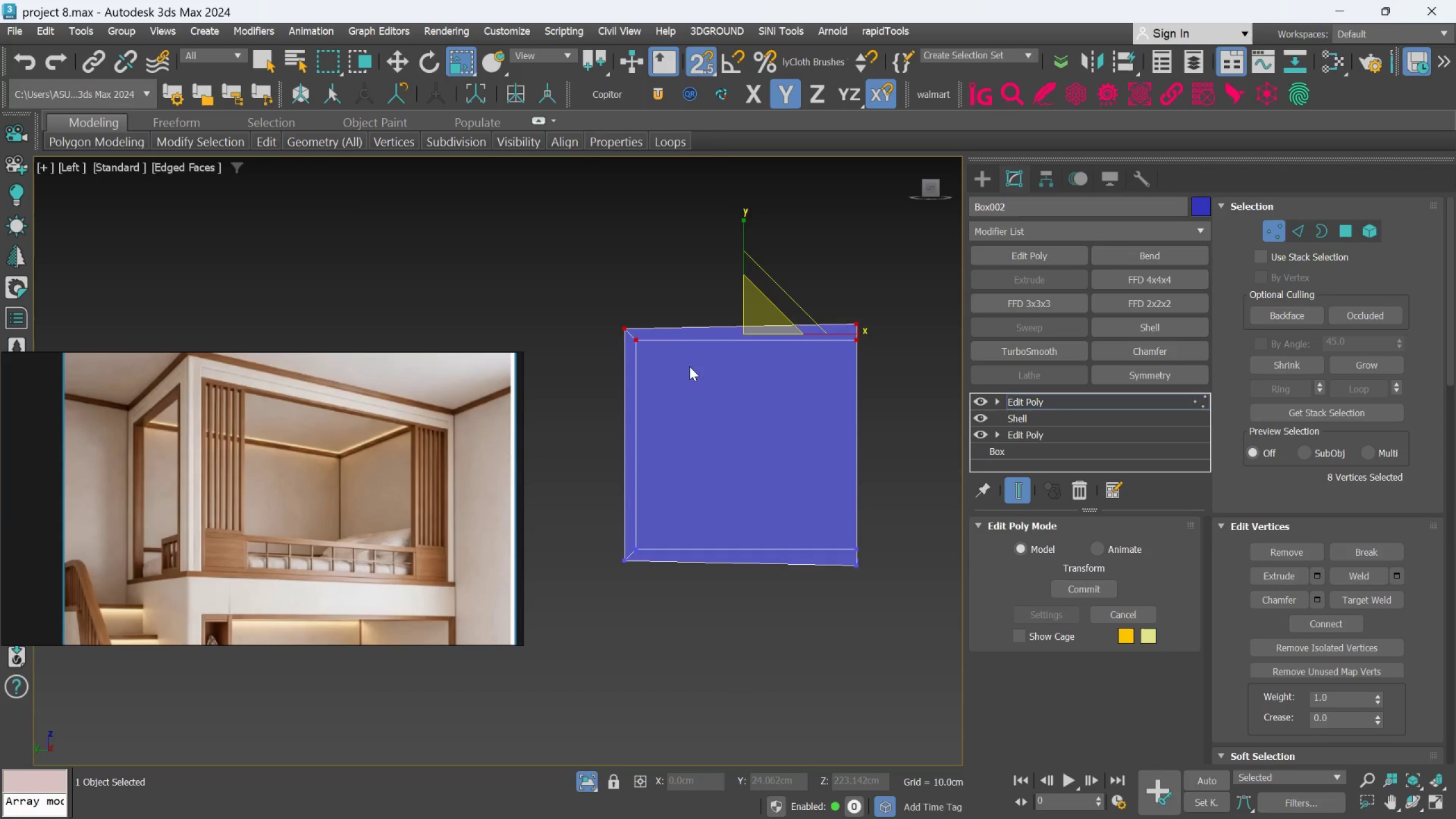 
left_click([903, 440])
 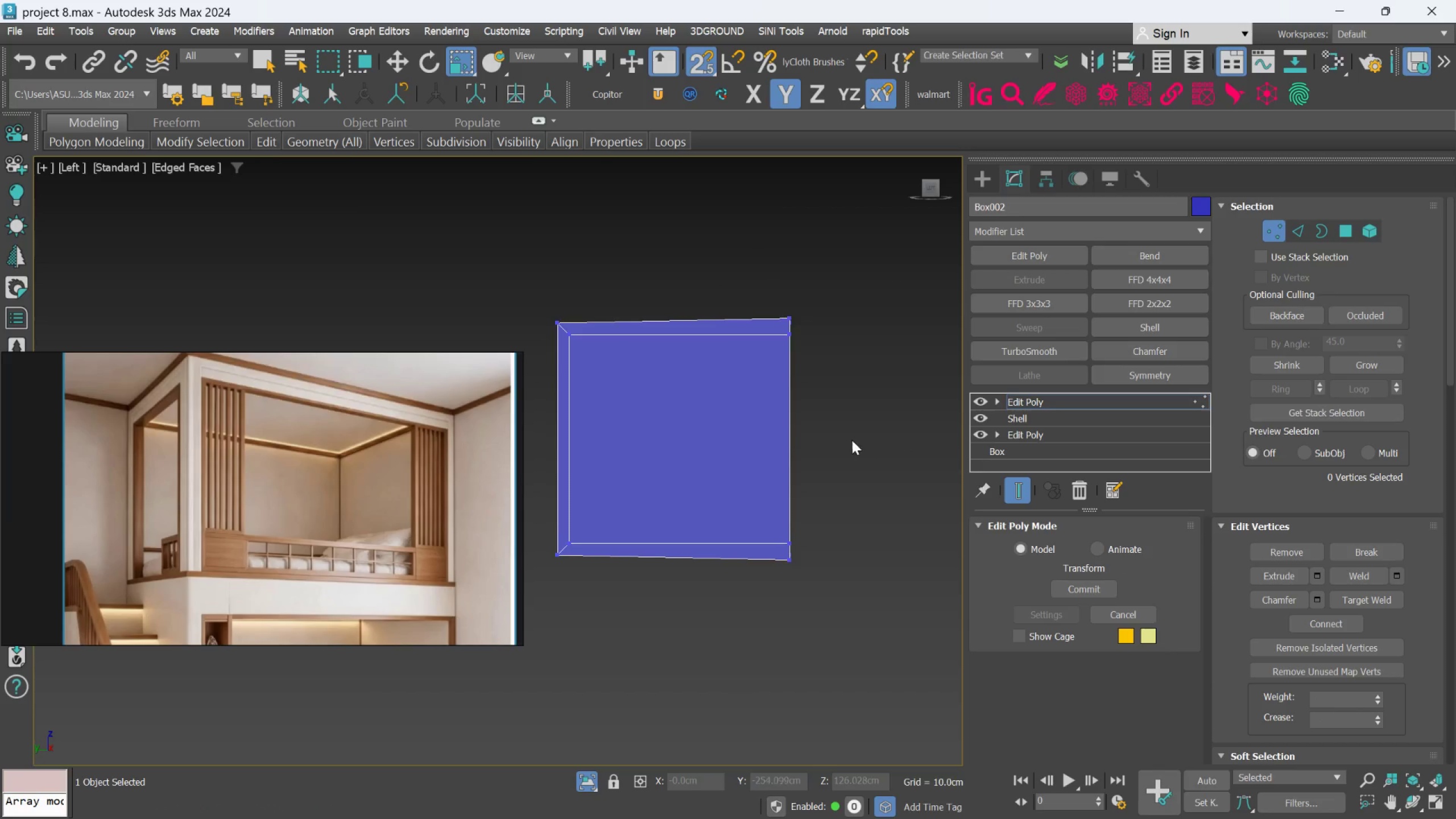 
left_click_drag(start_coordinate=[865, 441], to_coordinate=[555, 329])
 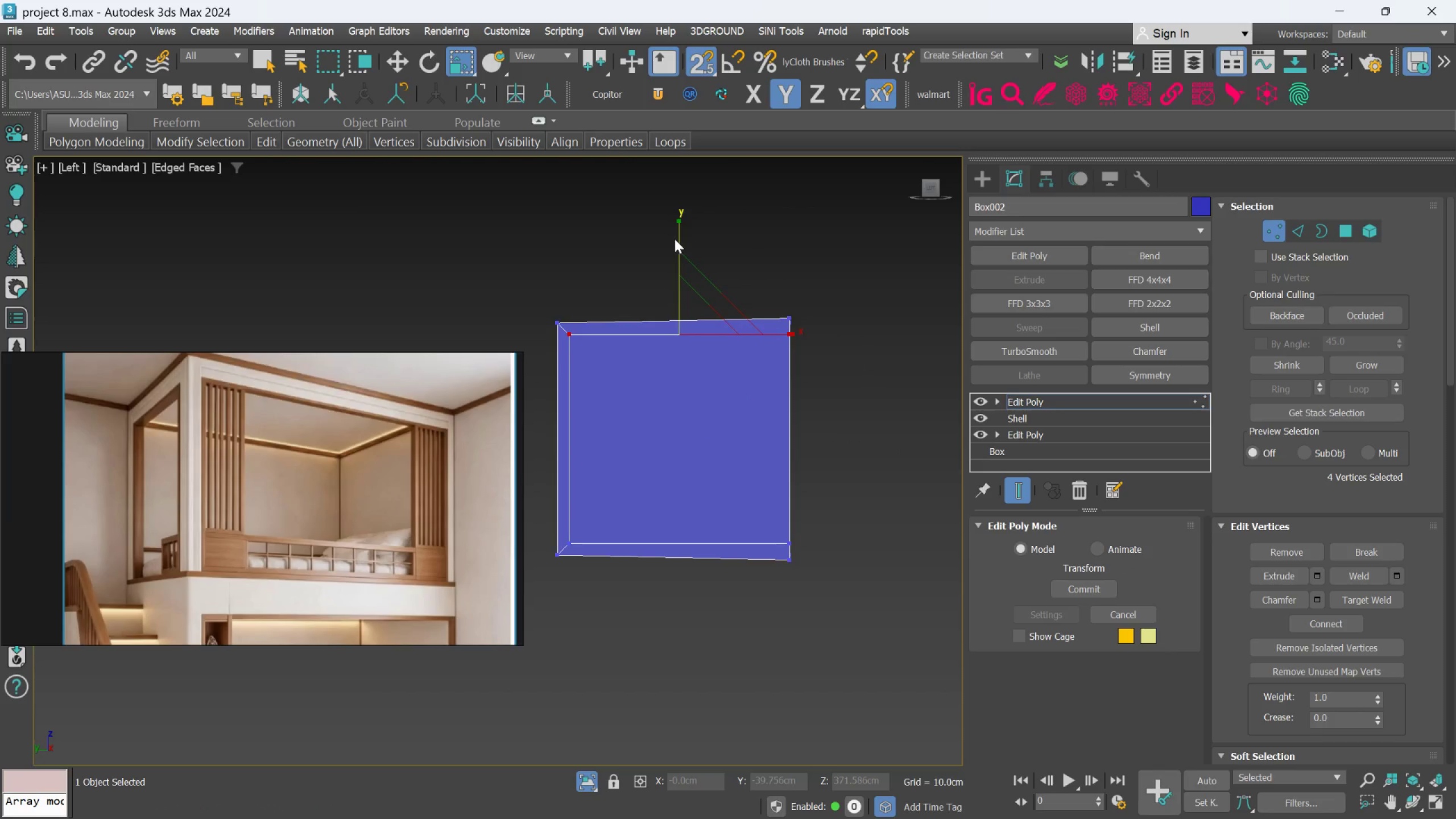 
left_click_drag(start_coordinate=[679, 239], to_coordinate=[667, 487])
 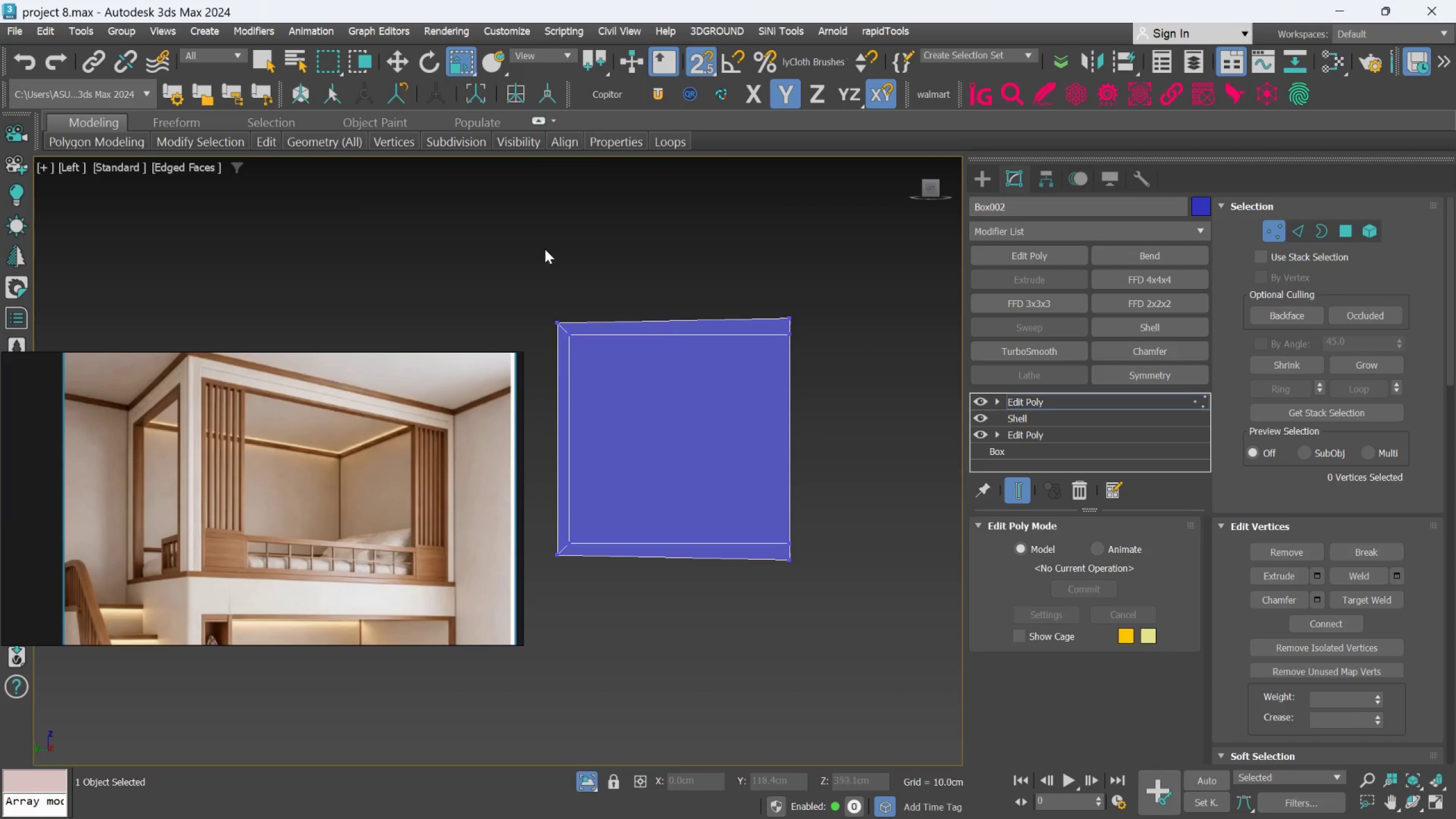 
left_click_drag(start_coordinate=[526, 252], to_coordinate=[826, 328])
 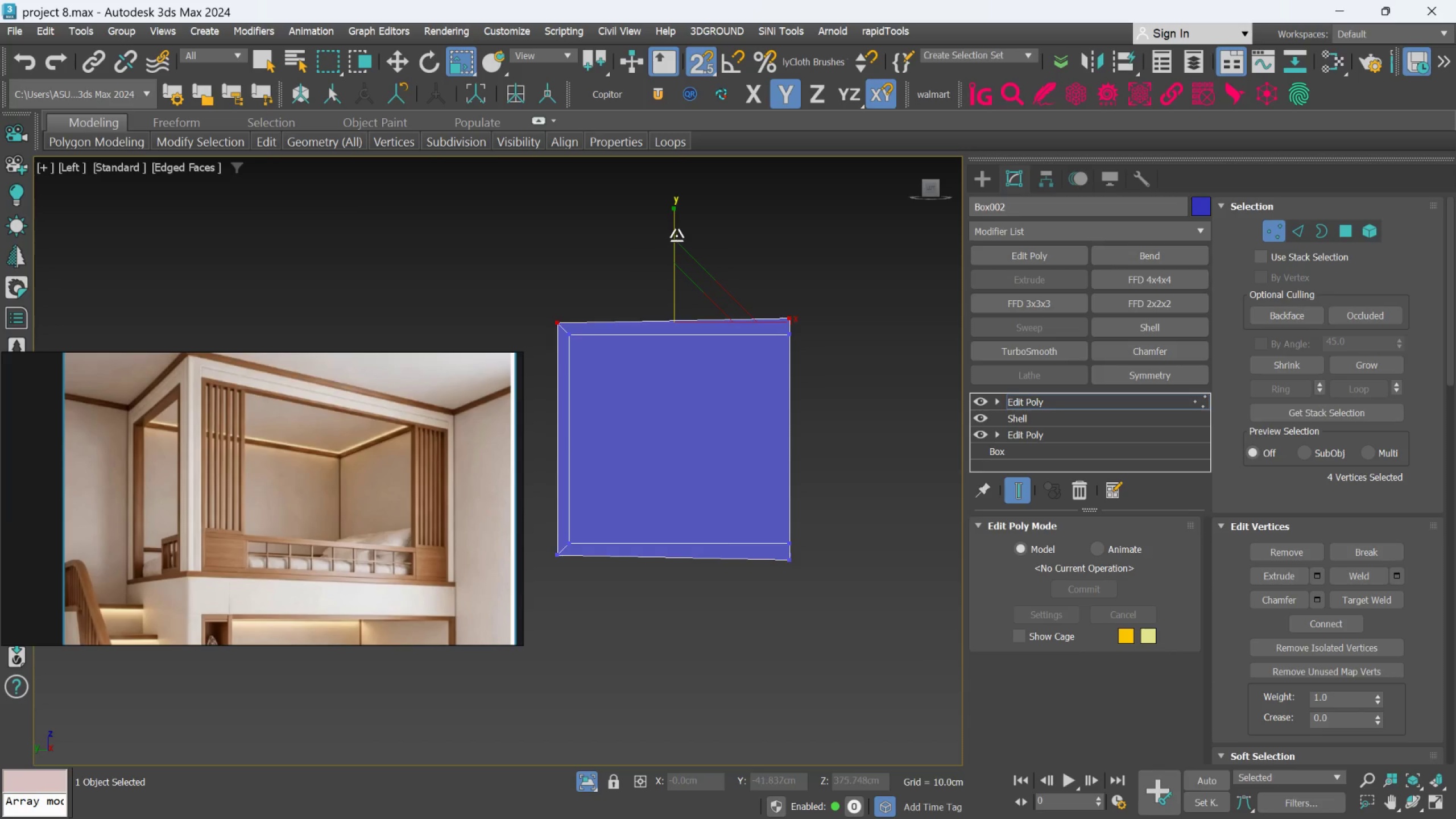 
left_click_drag(start_coordinate=[676, 229], to_coordinate=[725, 547])
 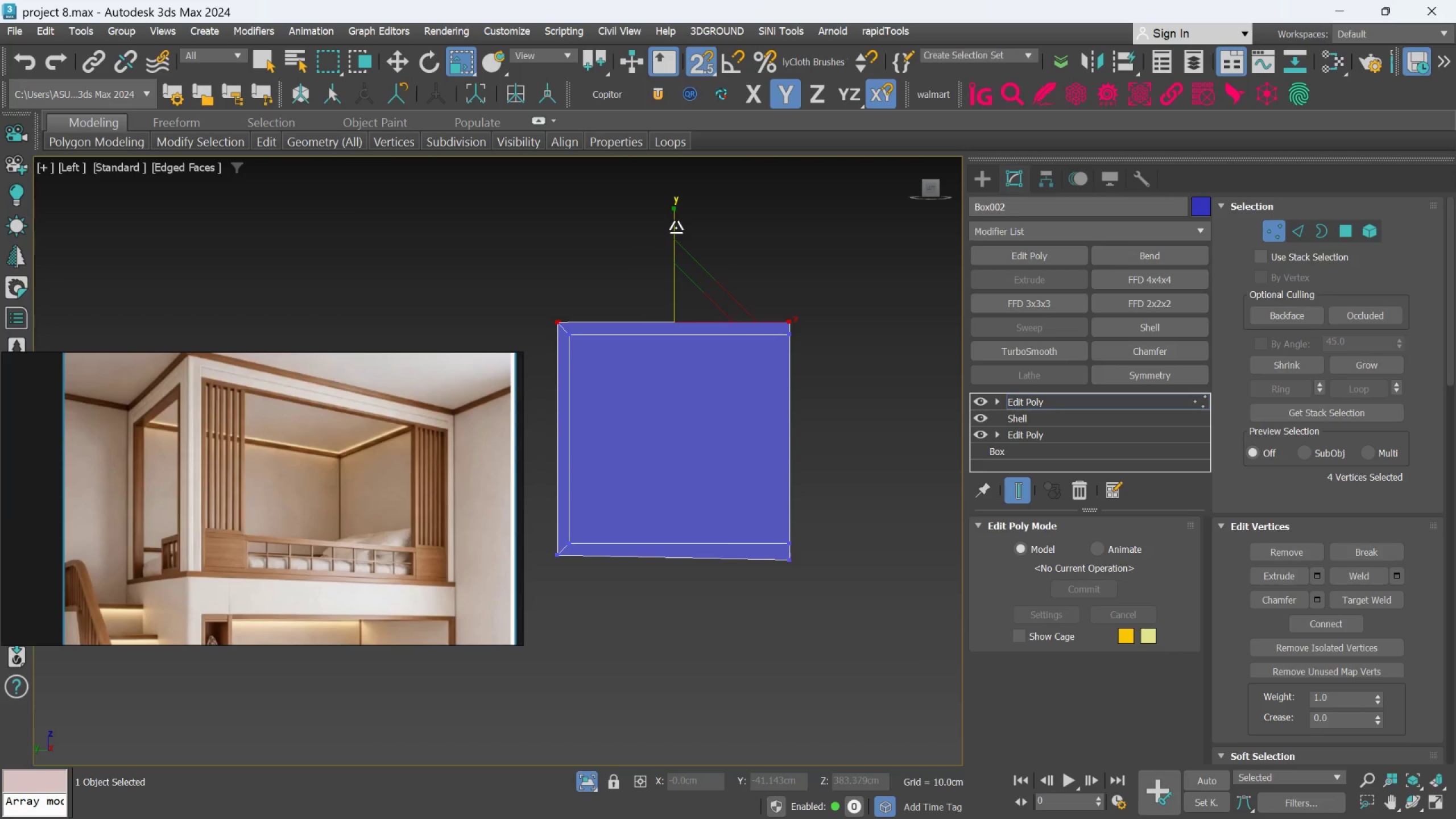 
left_click_drag(start_coordinate=[676, 225], to_coordinate=[691, 508])
 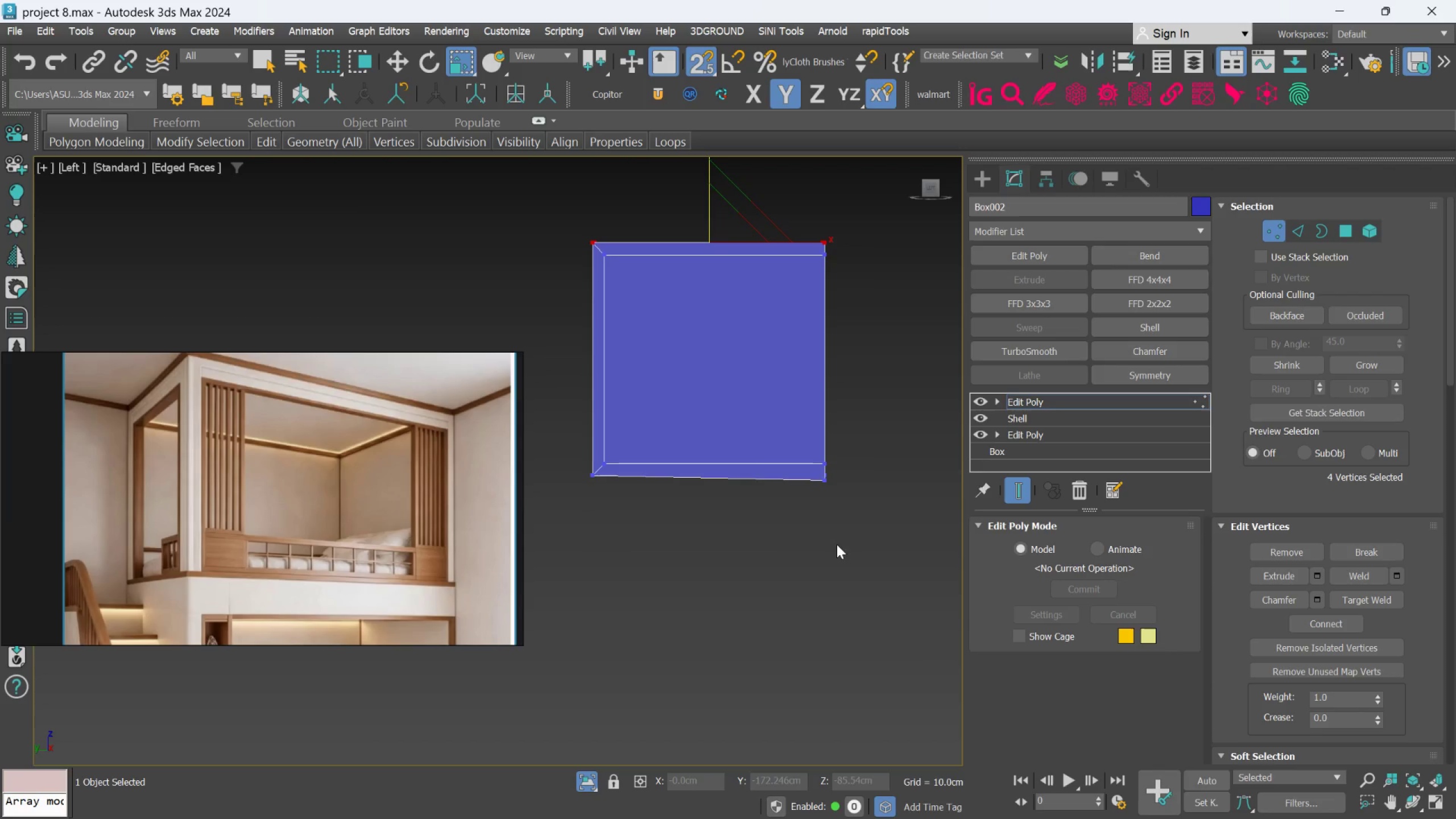 
left_click_drag(start_coordinate=[896, 568], to_coordinate=[568, 469])
 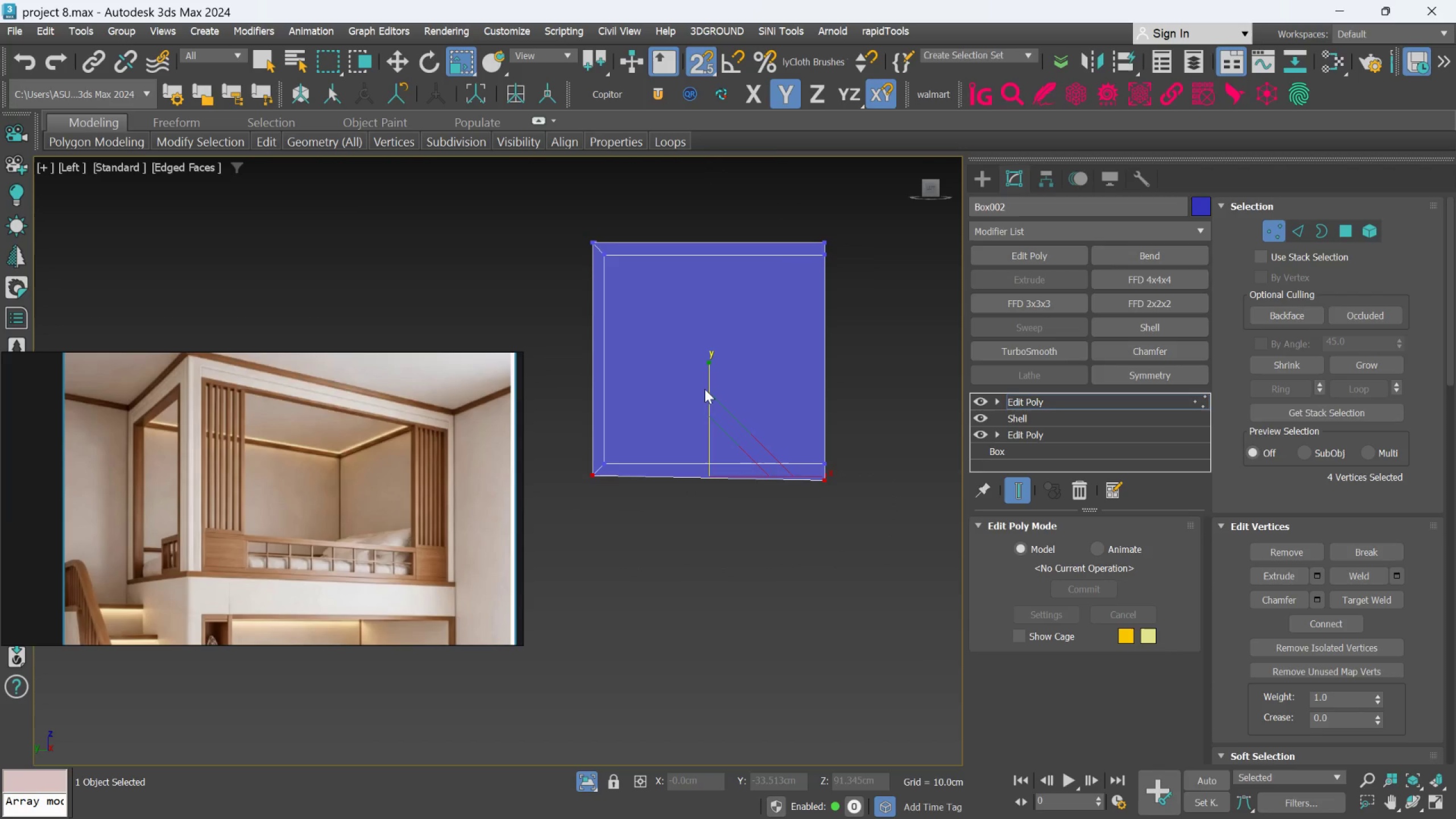 
left_click_drag(start_coordinate=[710, 379], to_coordinate=[726, 693])
 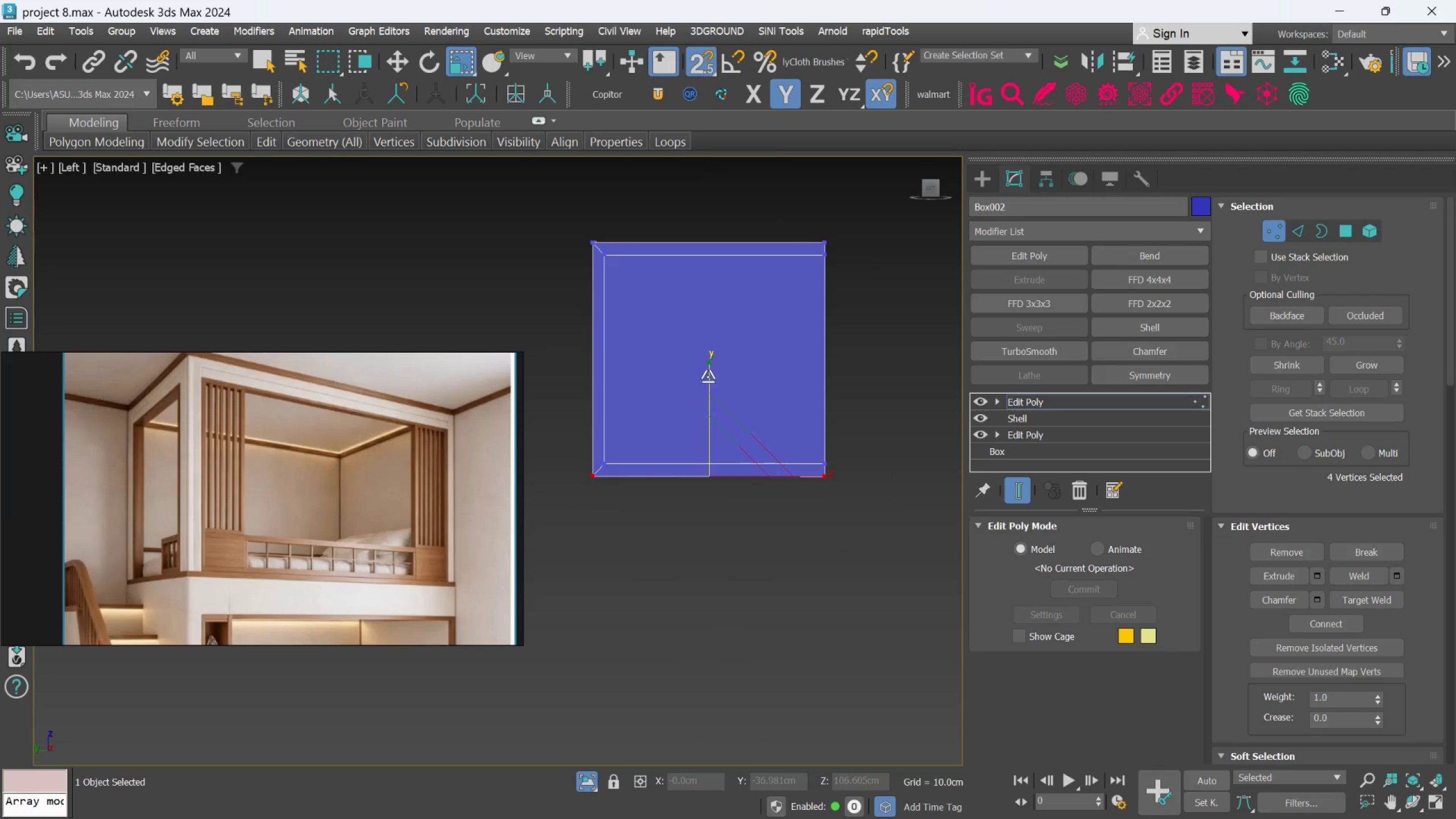 
left_click_drag(start_coordinate=[713, 375], to_coordinate=[684, 578])
 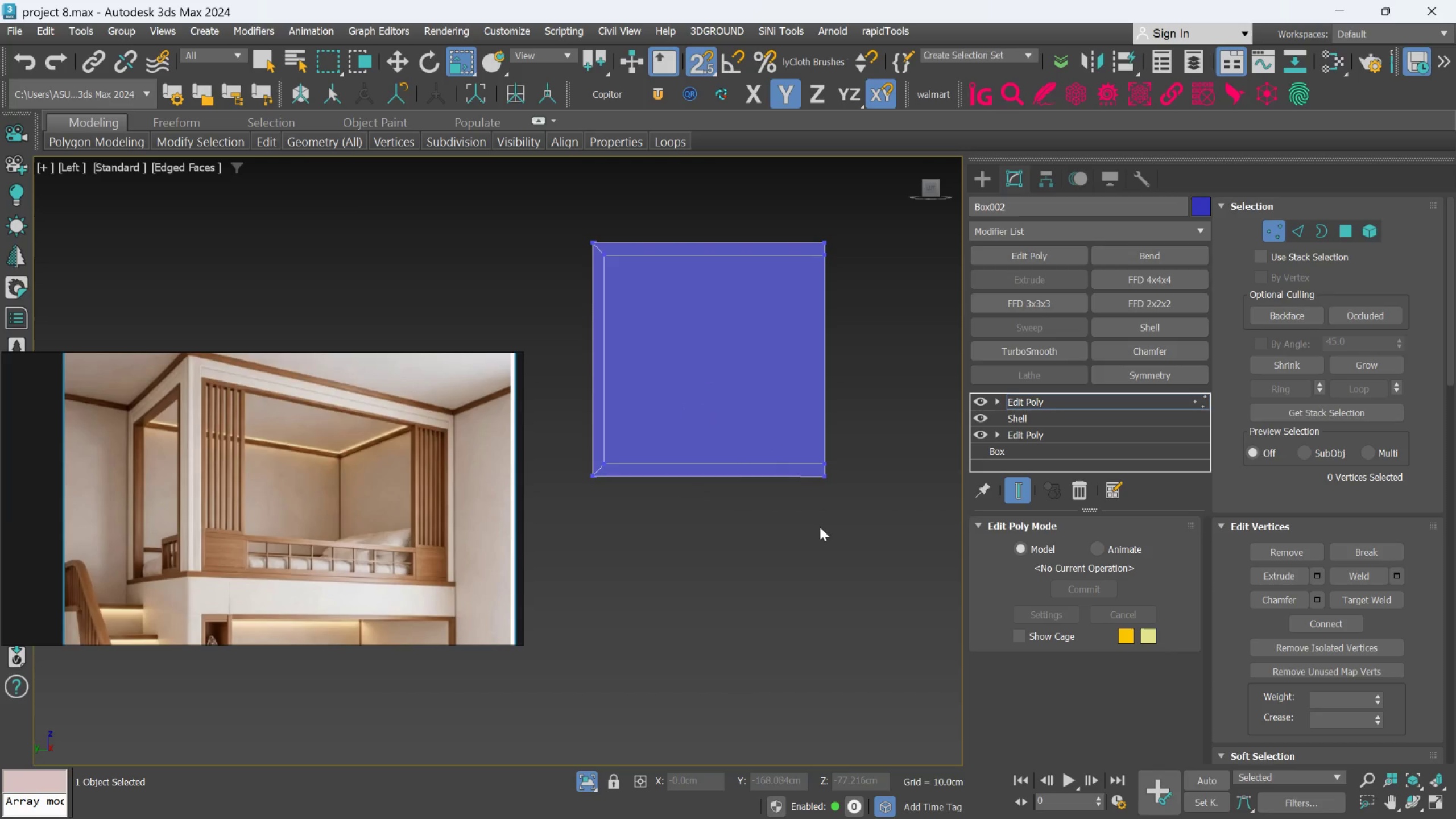 
left_click_drag(start_coordinate=[879, 546], to_coordinate=[584, 468])
 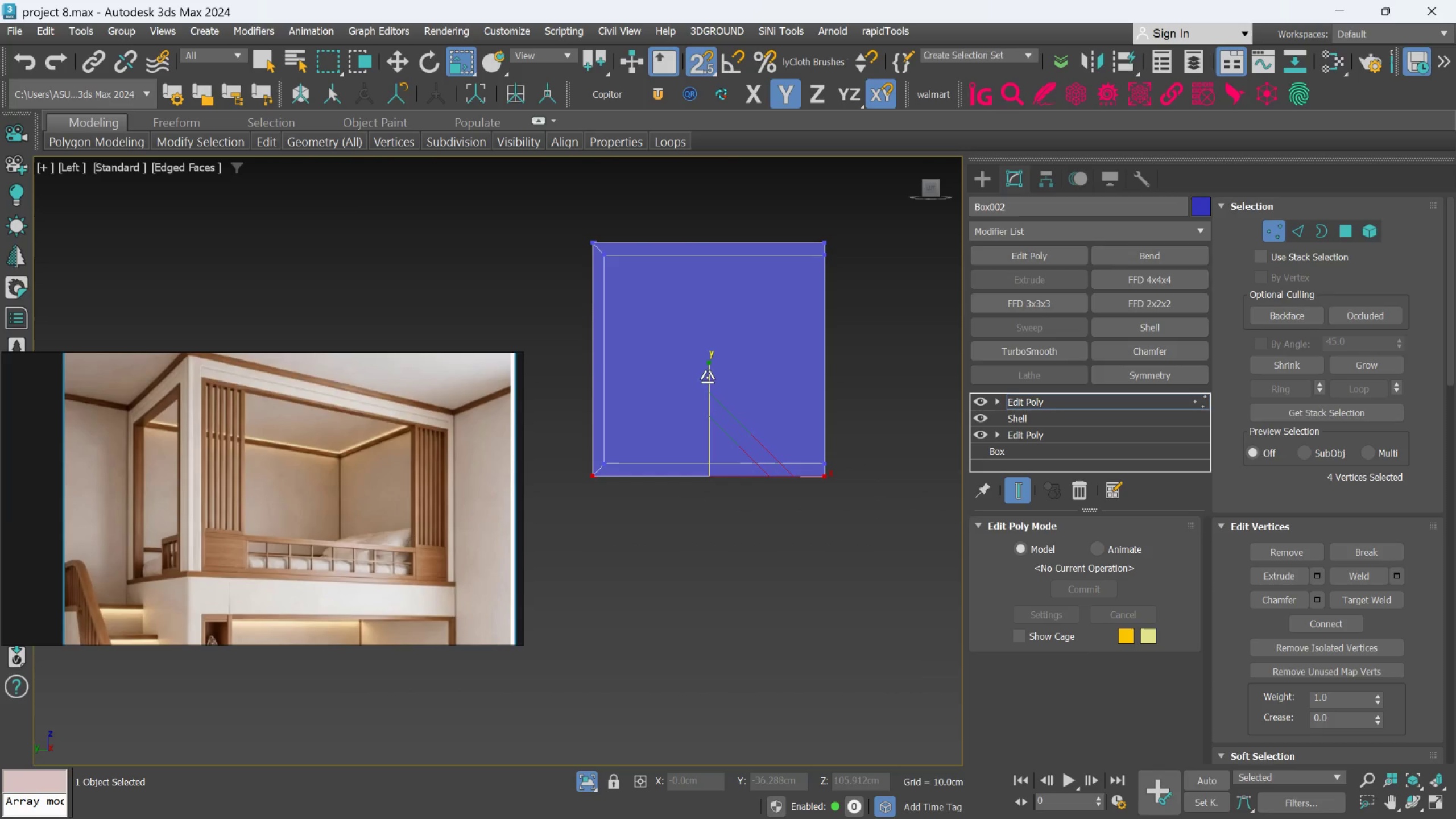 
left_click_drag(start_coordinate=[710, 374], to_coordinate=[642, 617])
 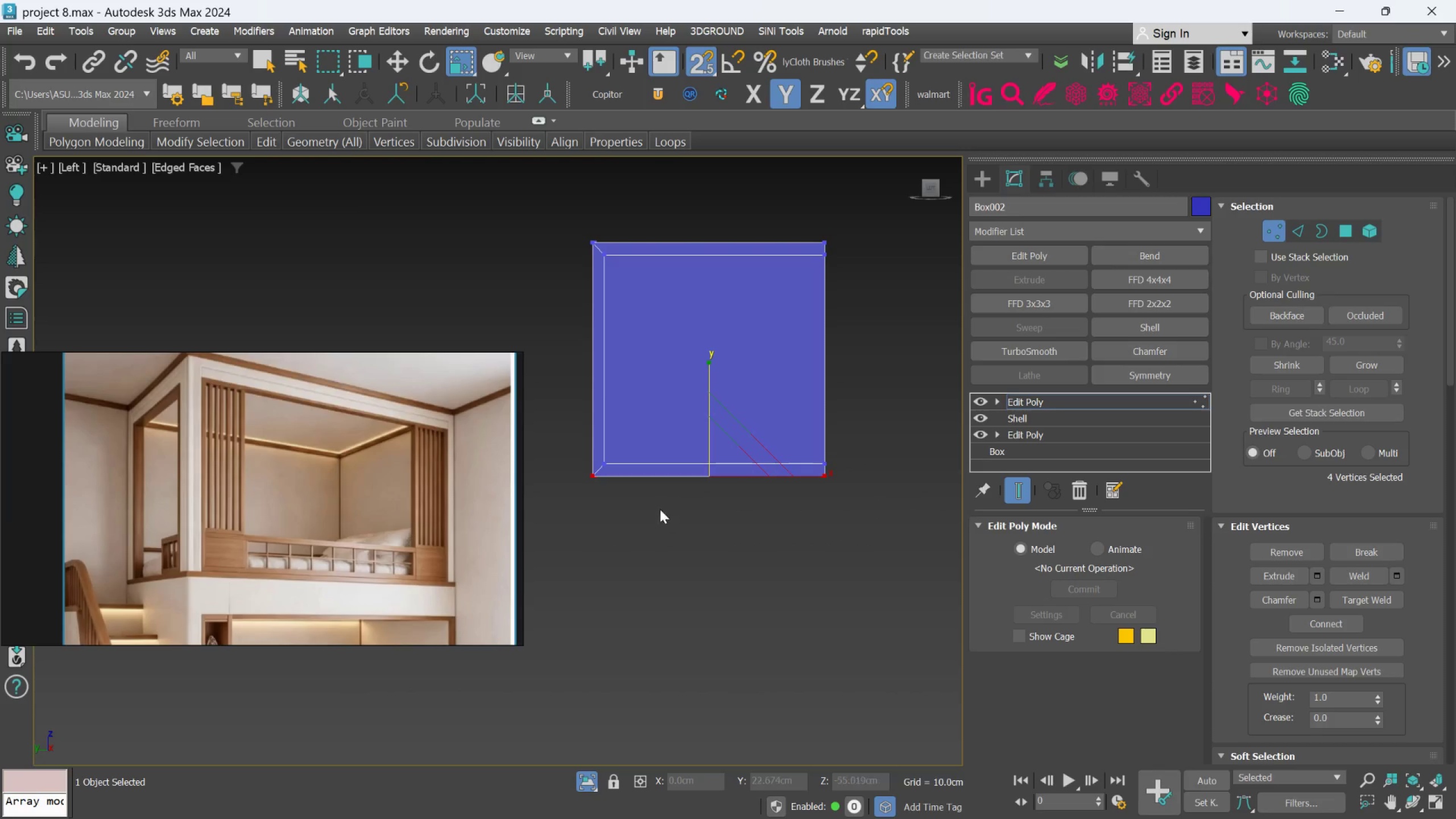 
scroll: coordinate [661, 494], scroll_direction: down, amount: 1.0
 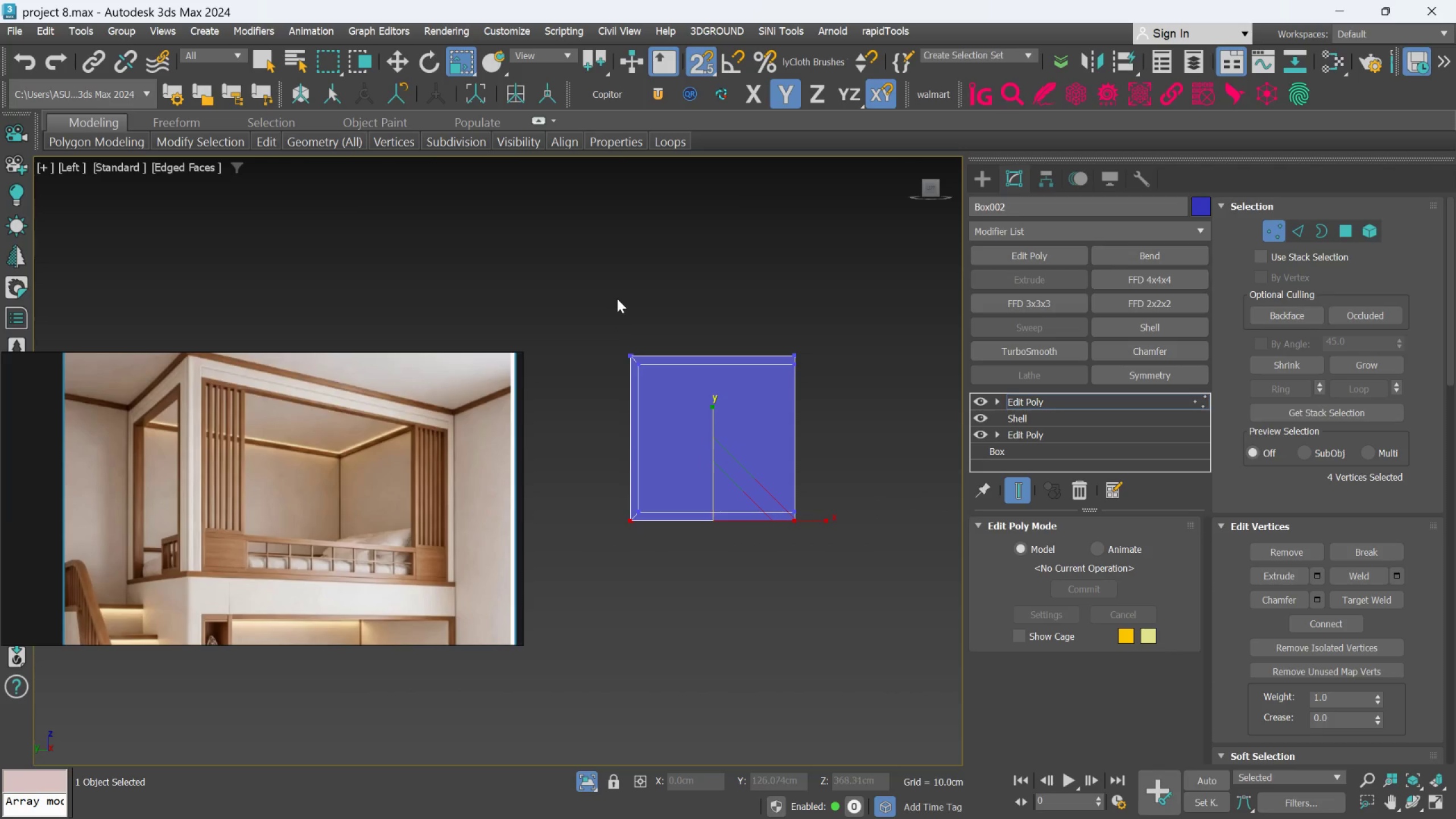 
scroll: coordinate [631, 382], scroll_direction: up, amount: 3.0
 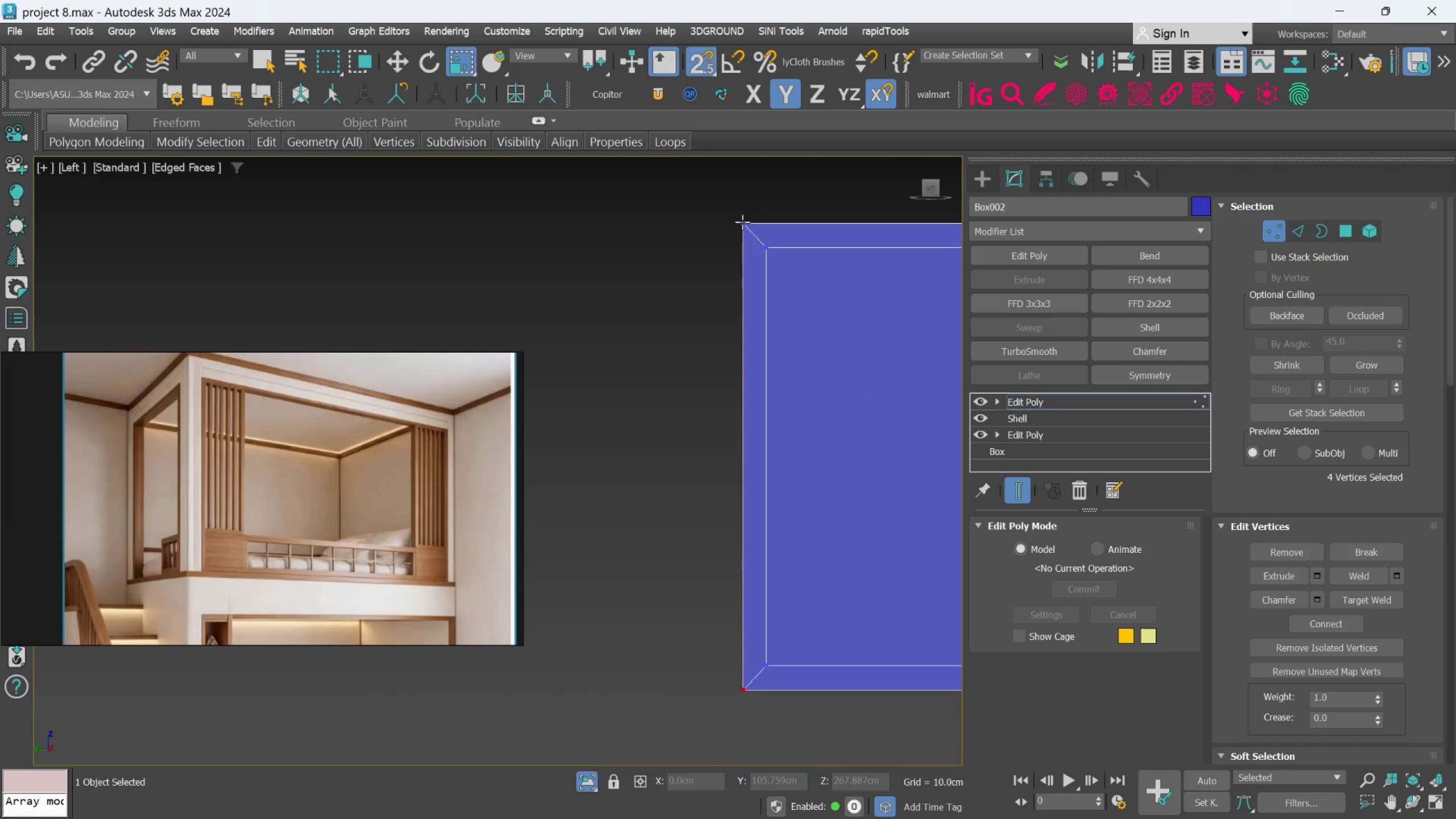 
left_click_drag(start_coordinate=[659, 193], to_coordinate=[750, 553])
 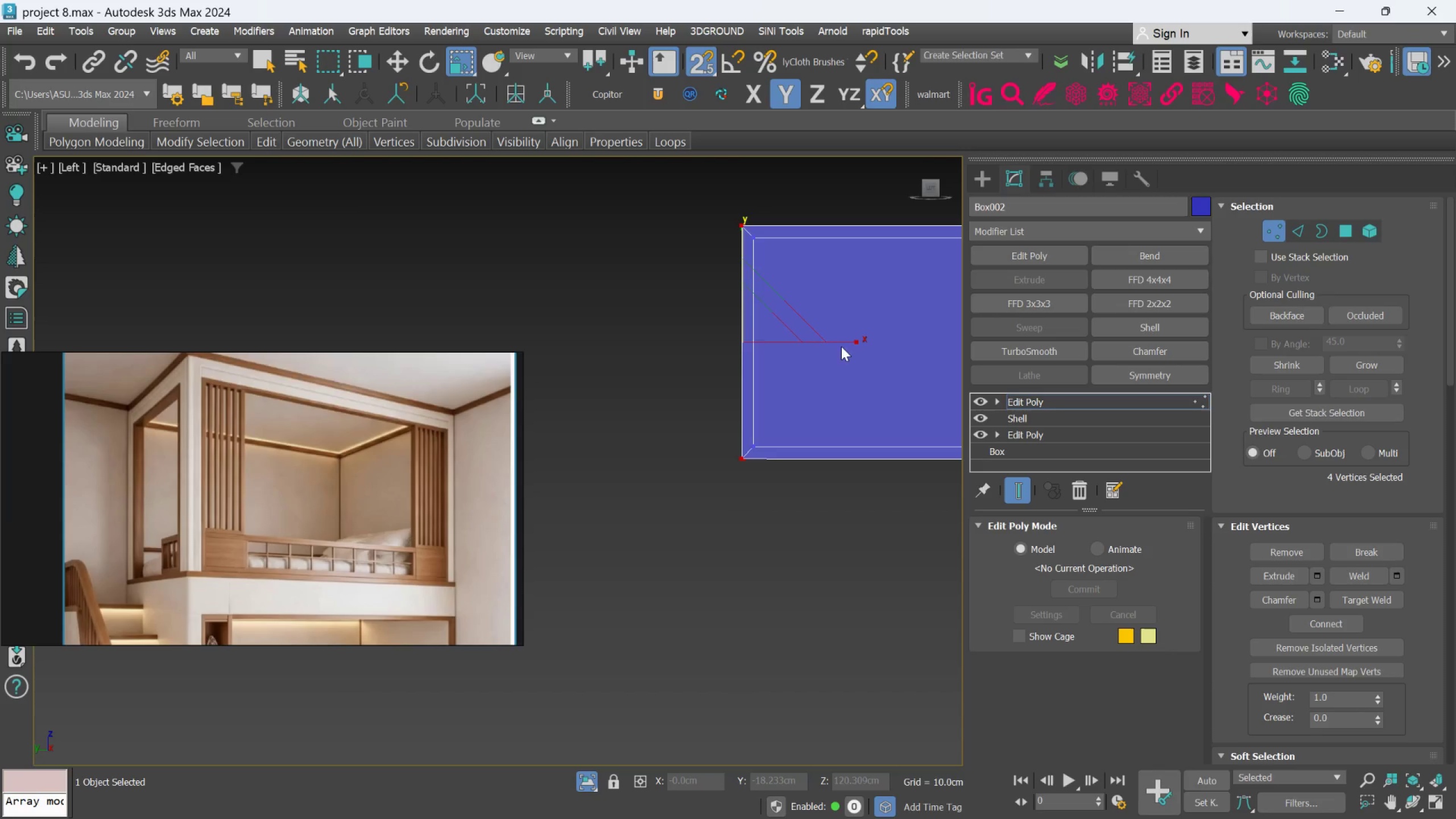 
scroll: coordinate [740, 228], scroll_direction: down, amount: 2.0
 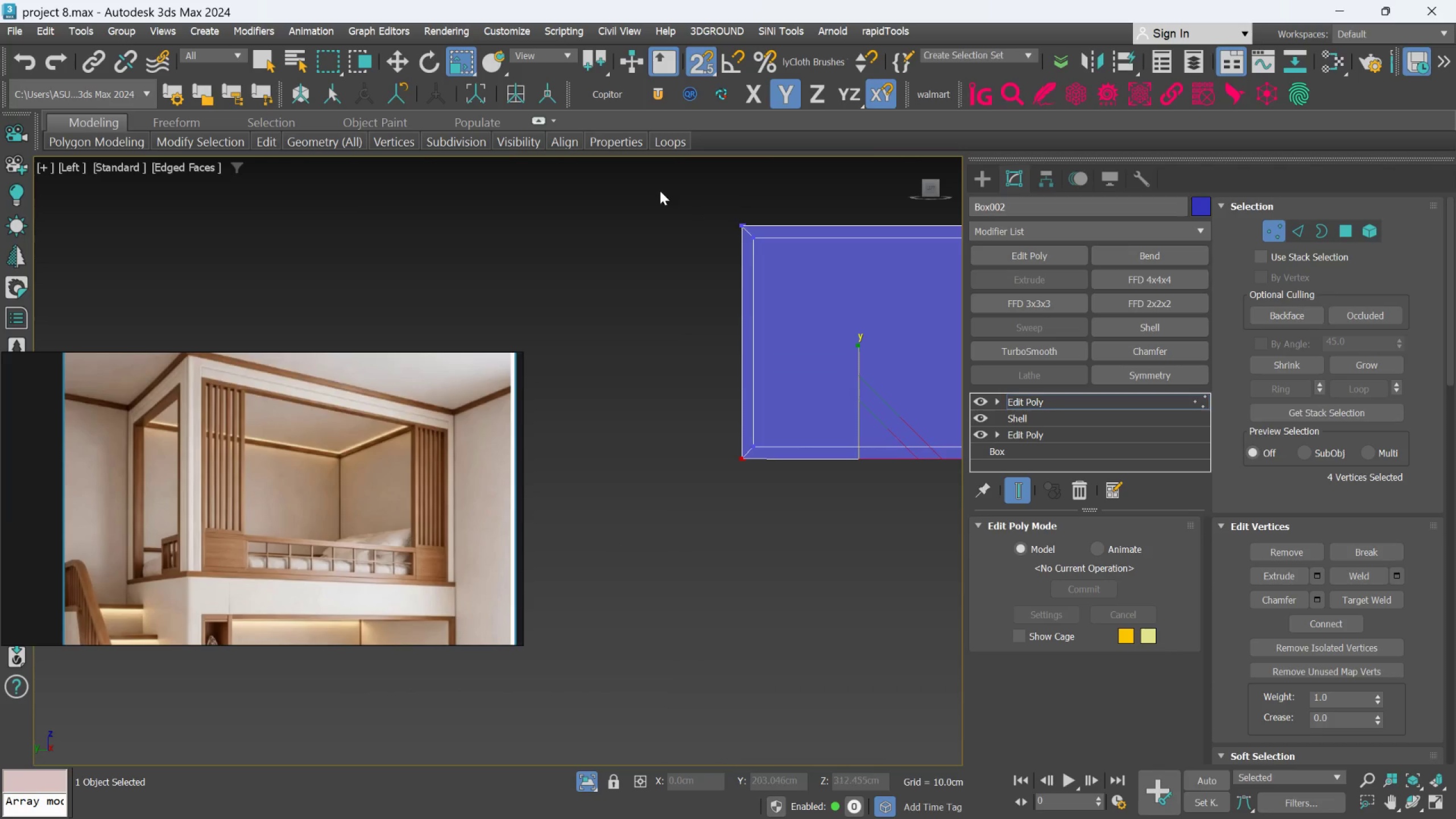 
left_click_drag(start_coordinate=[841, 341], to_coordinate=[576, 394])
 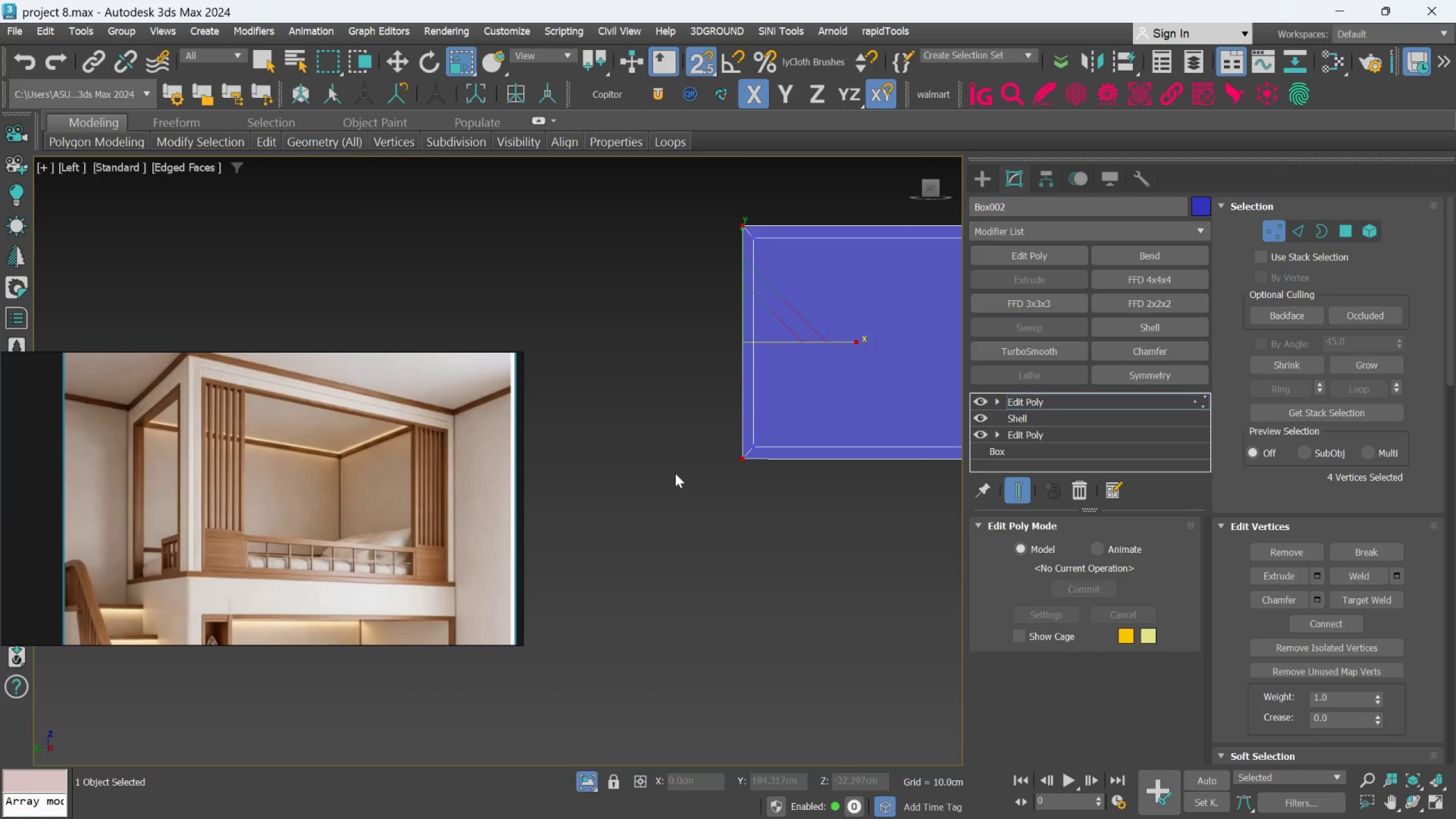 
hold_key(key=AltLeft, duration=0.74)
 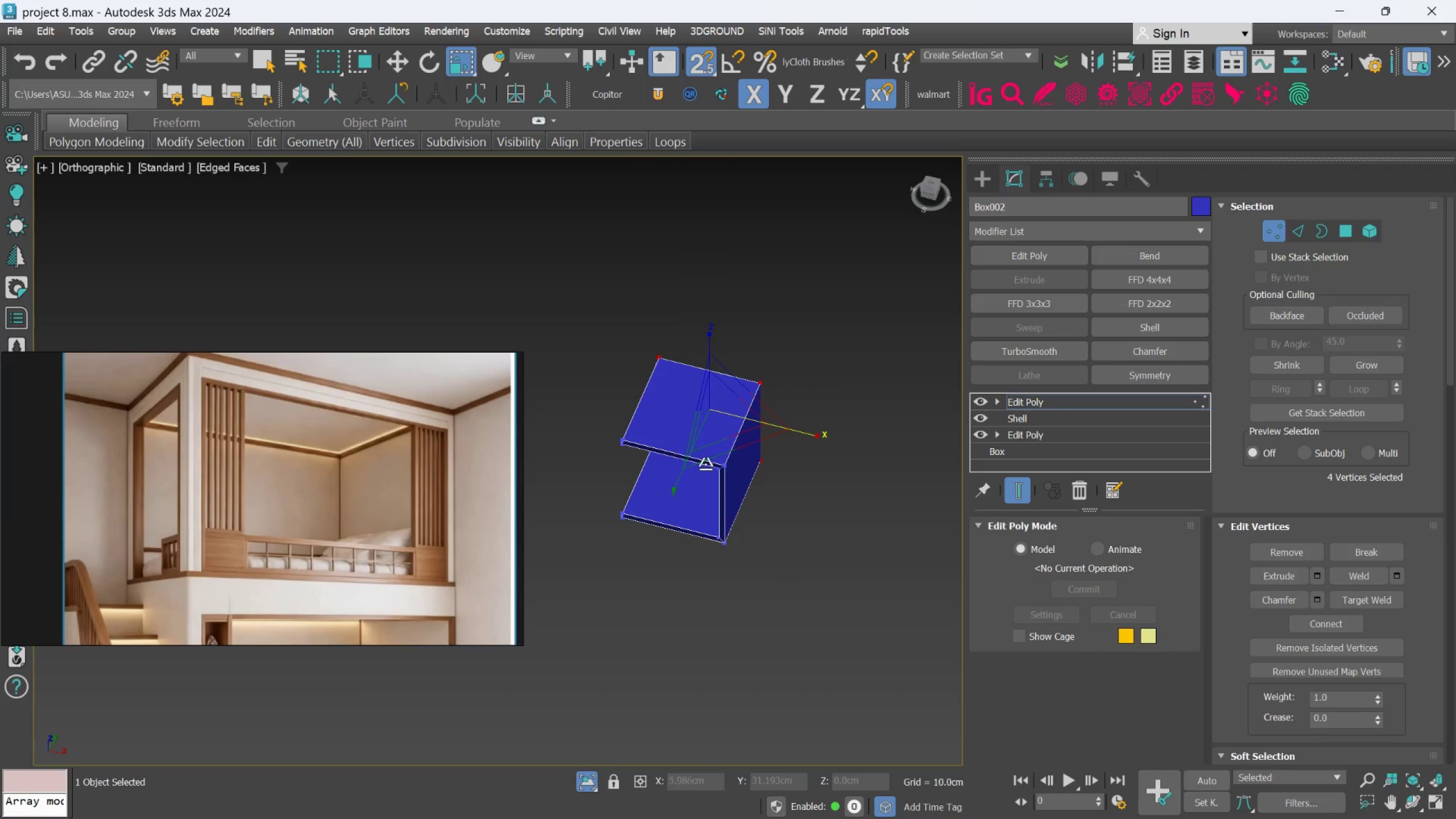 
scroll: coordinate [677, 478], scroll_direction: down, amount: 2.0
 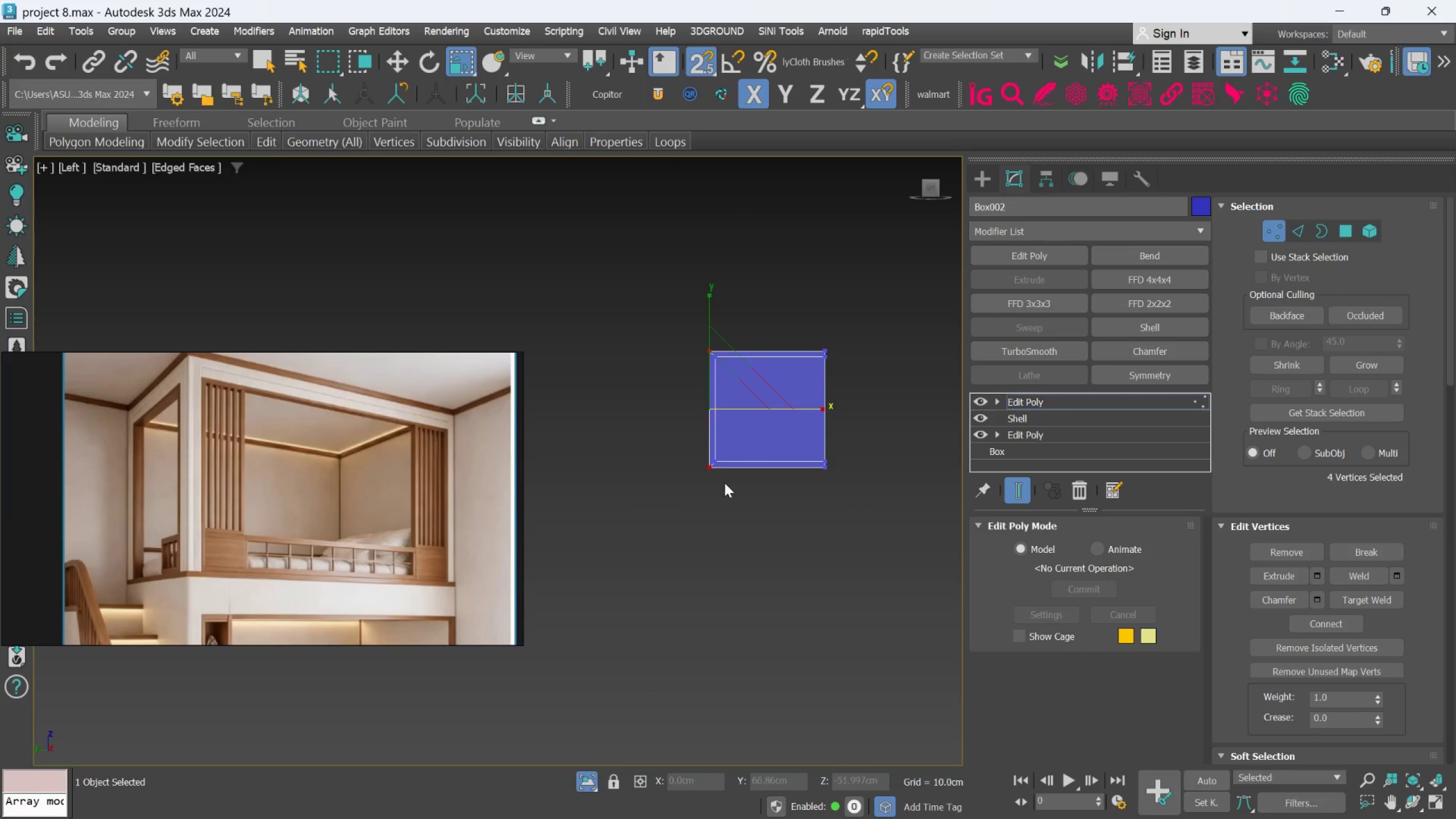 
hold_key(key=AltLeft, duration=0.76)
 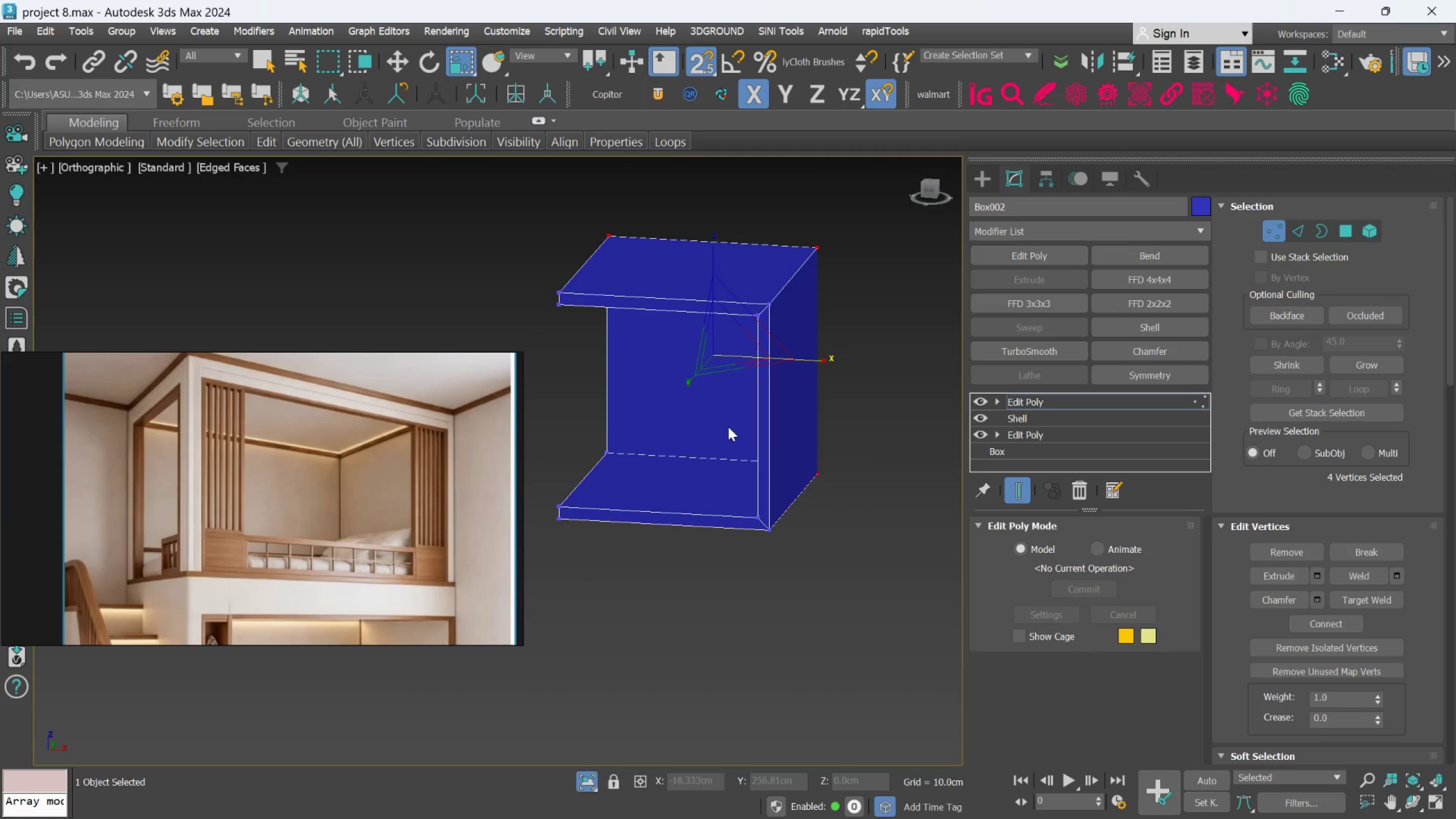 
scroll: coordinate [707, 462], scroll_direction: up, amount: 2.0
 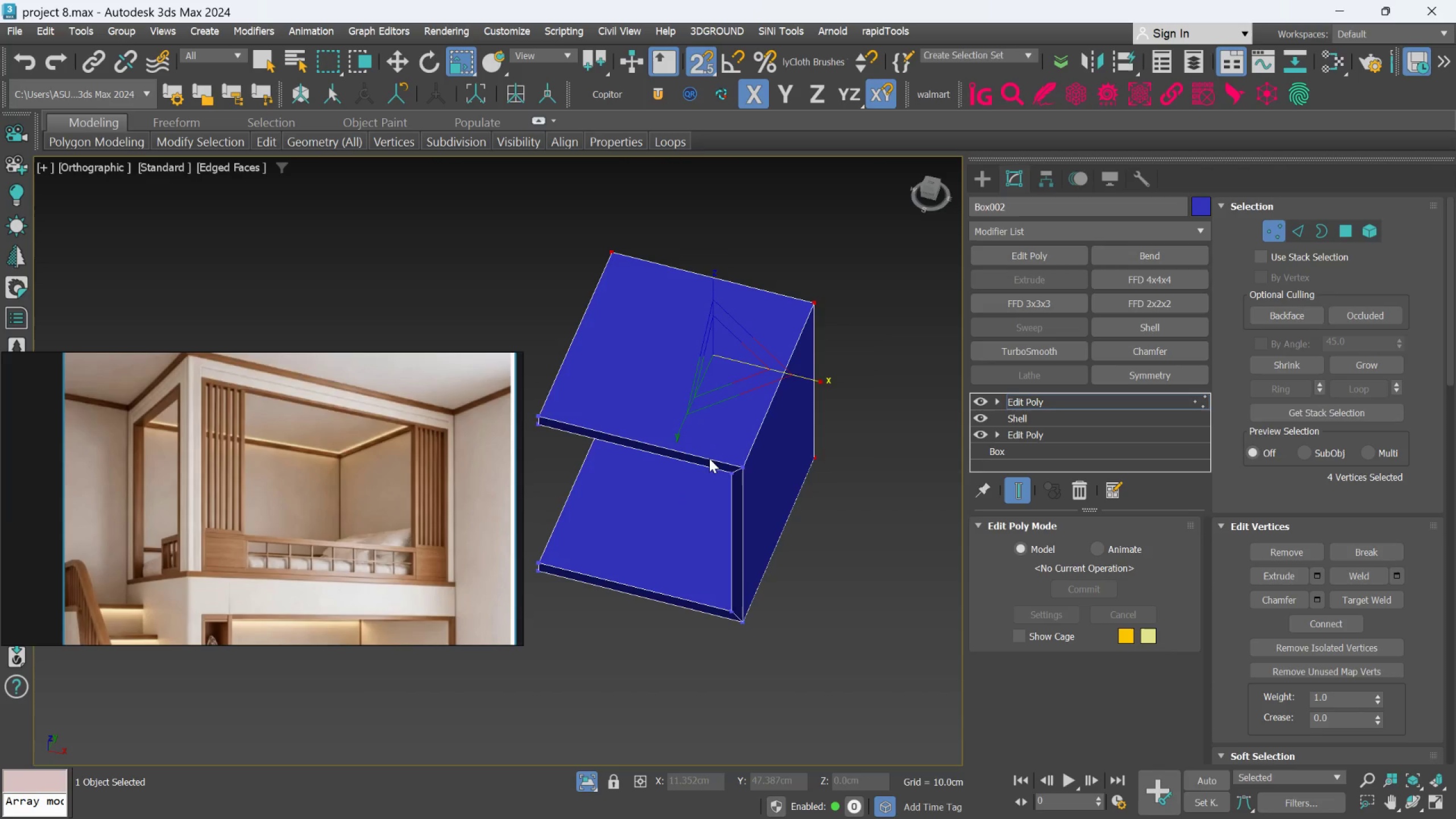 
hold_key(key=AltLeft, duration=0.56)
 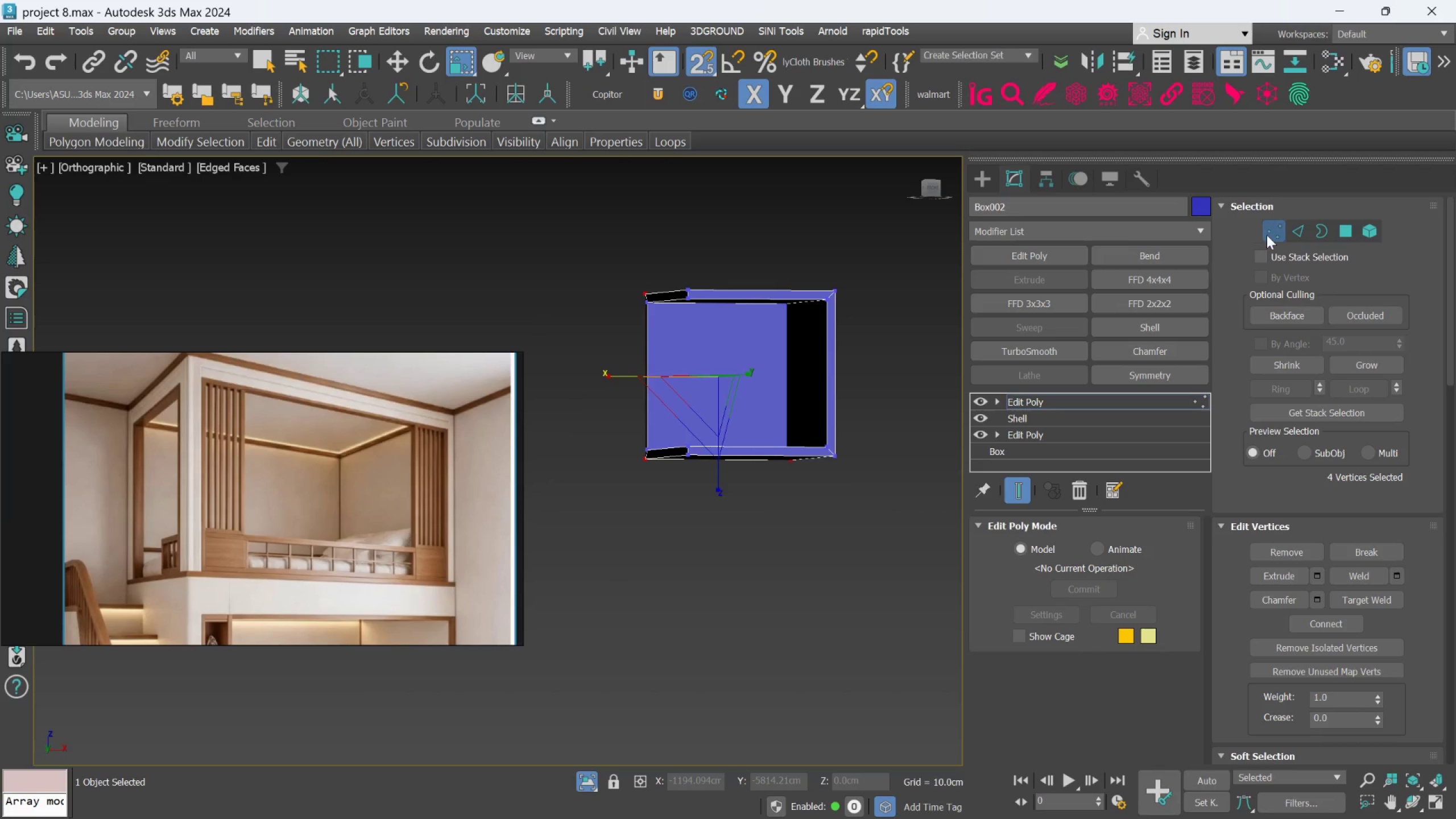 
scroll: coordinate [731, 430], scroll_direction: down, amount: 1.0
 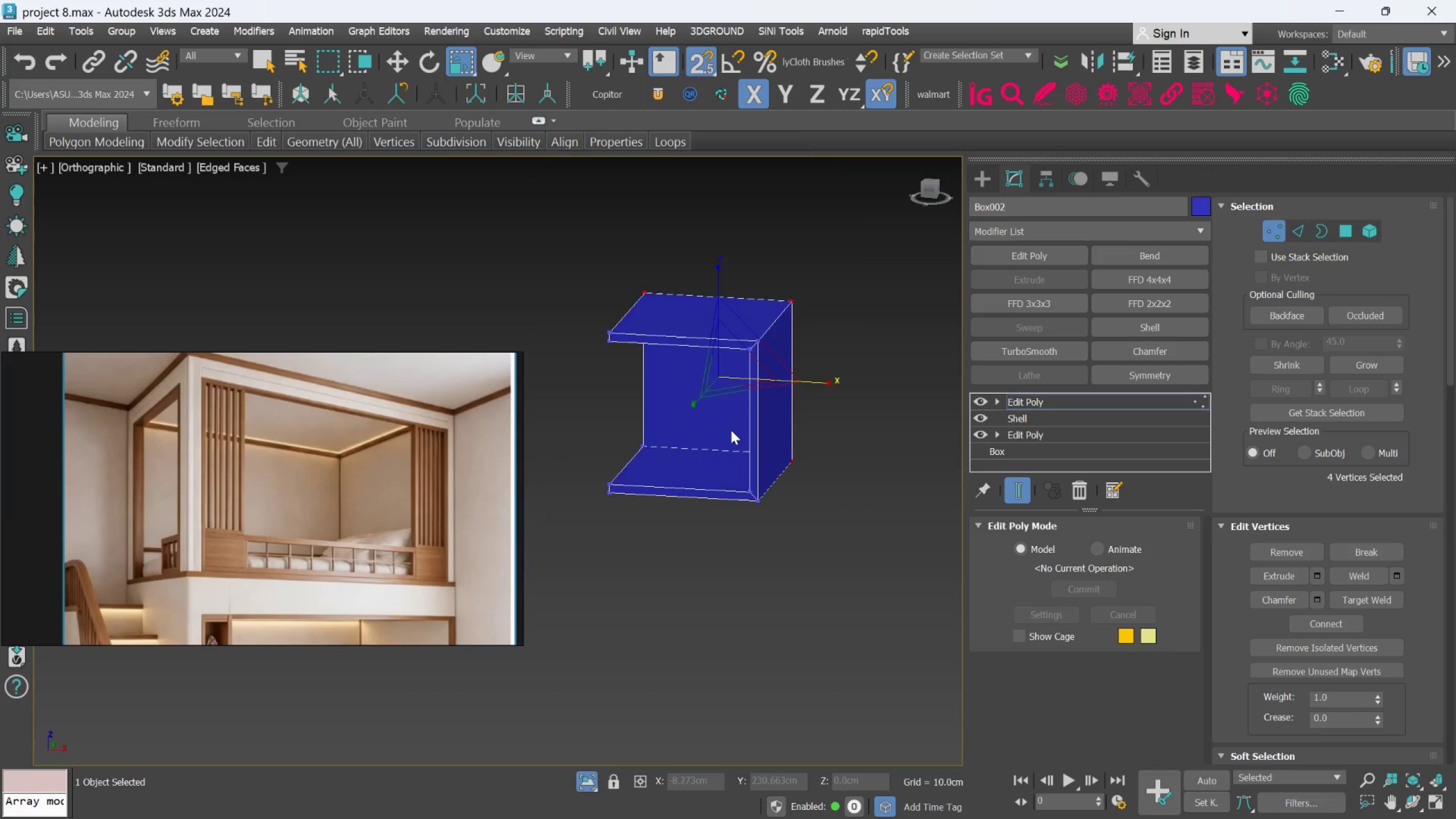 
left_click([1269, 237])
 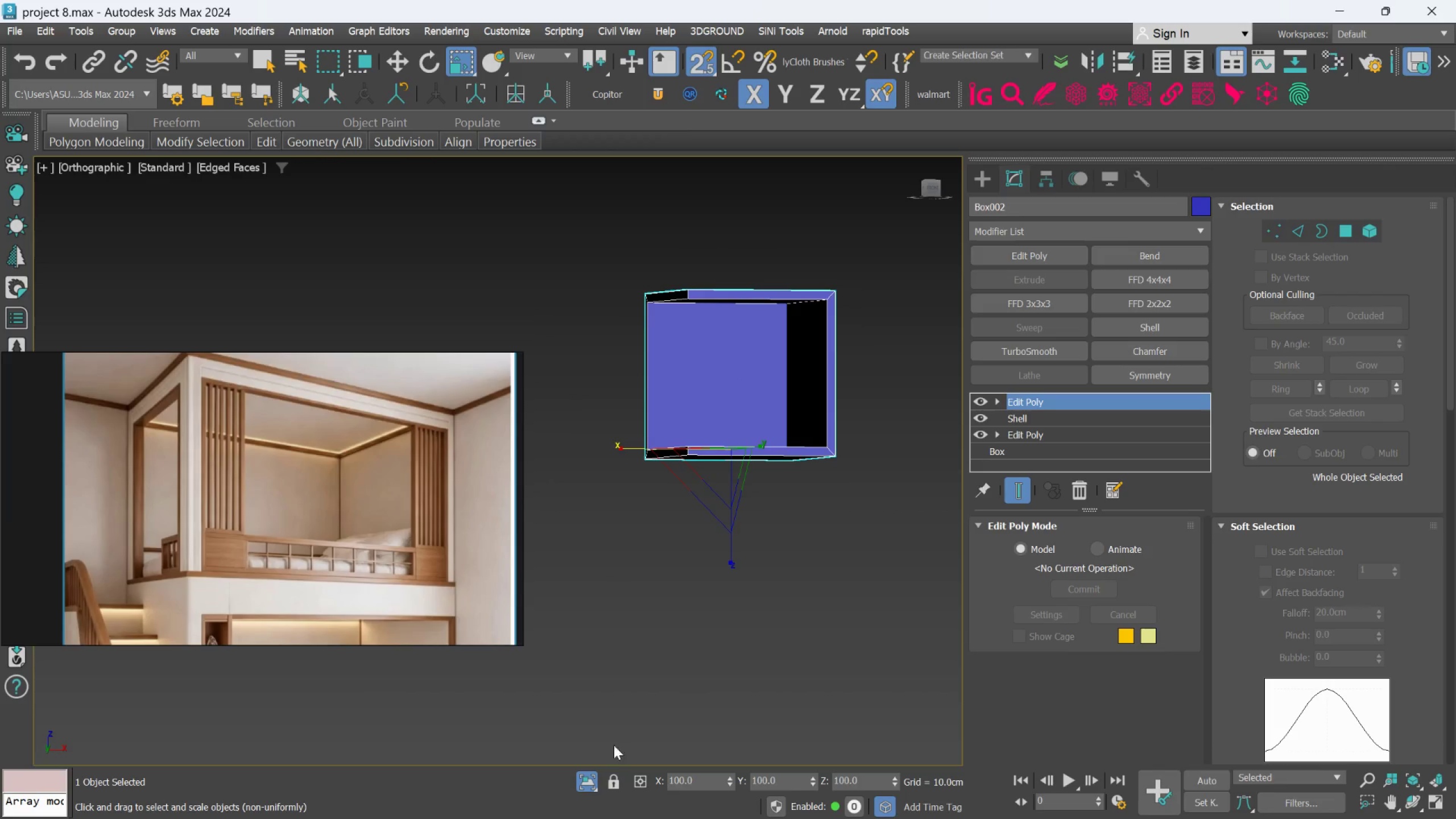 
left_click([586, 774])
 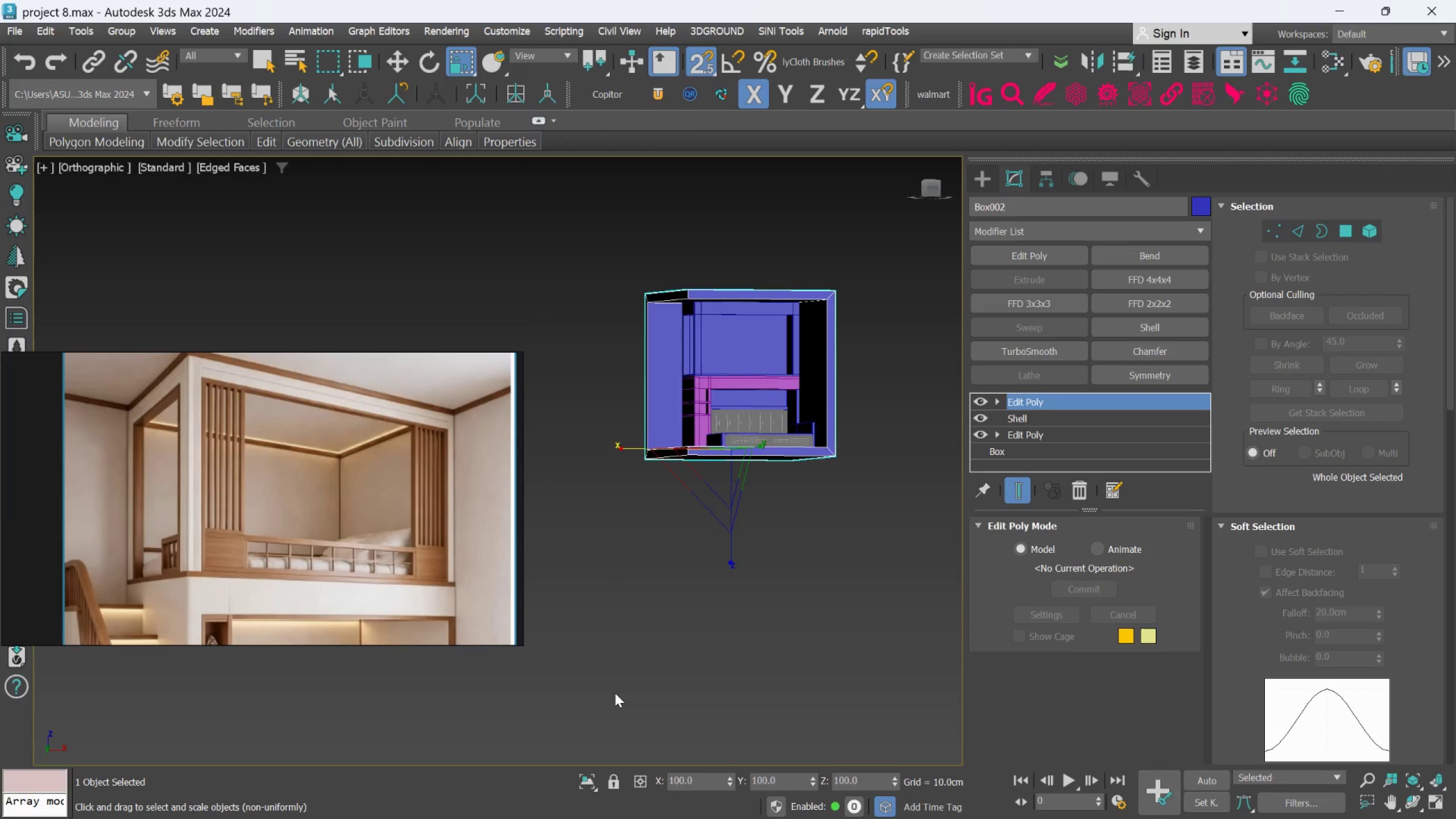 
hold_key(key=AltLeft, duration=0.6)
 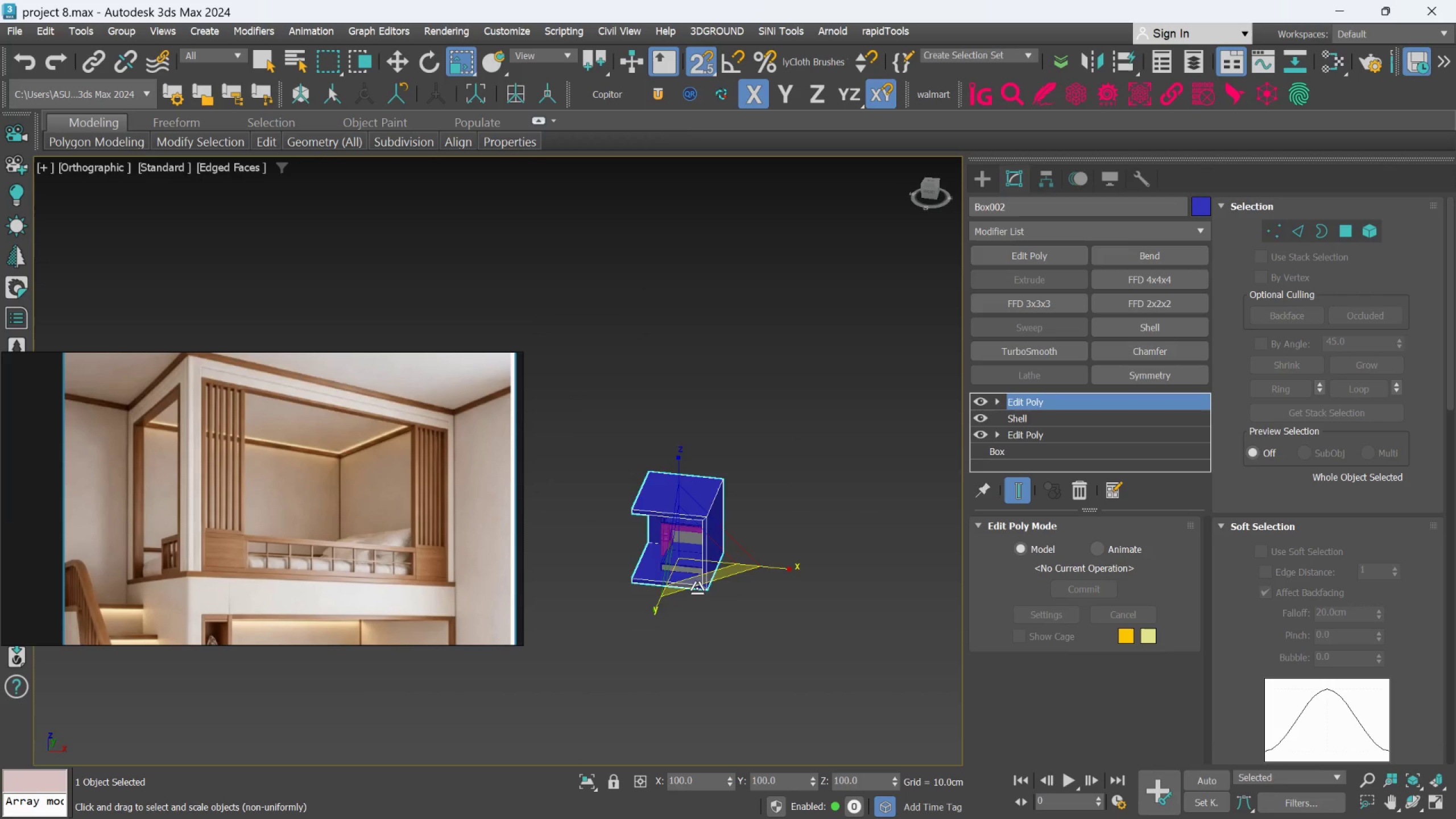 
scroll: coordinate [615, 686], scroll_direction: down, amount: 2.0
 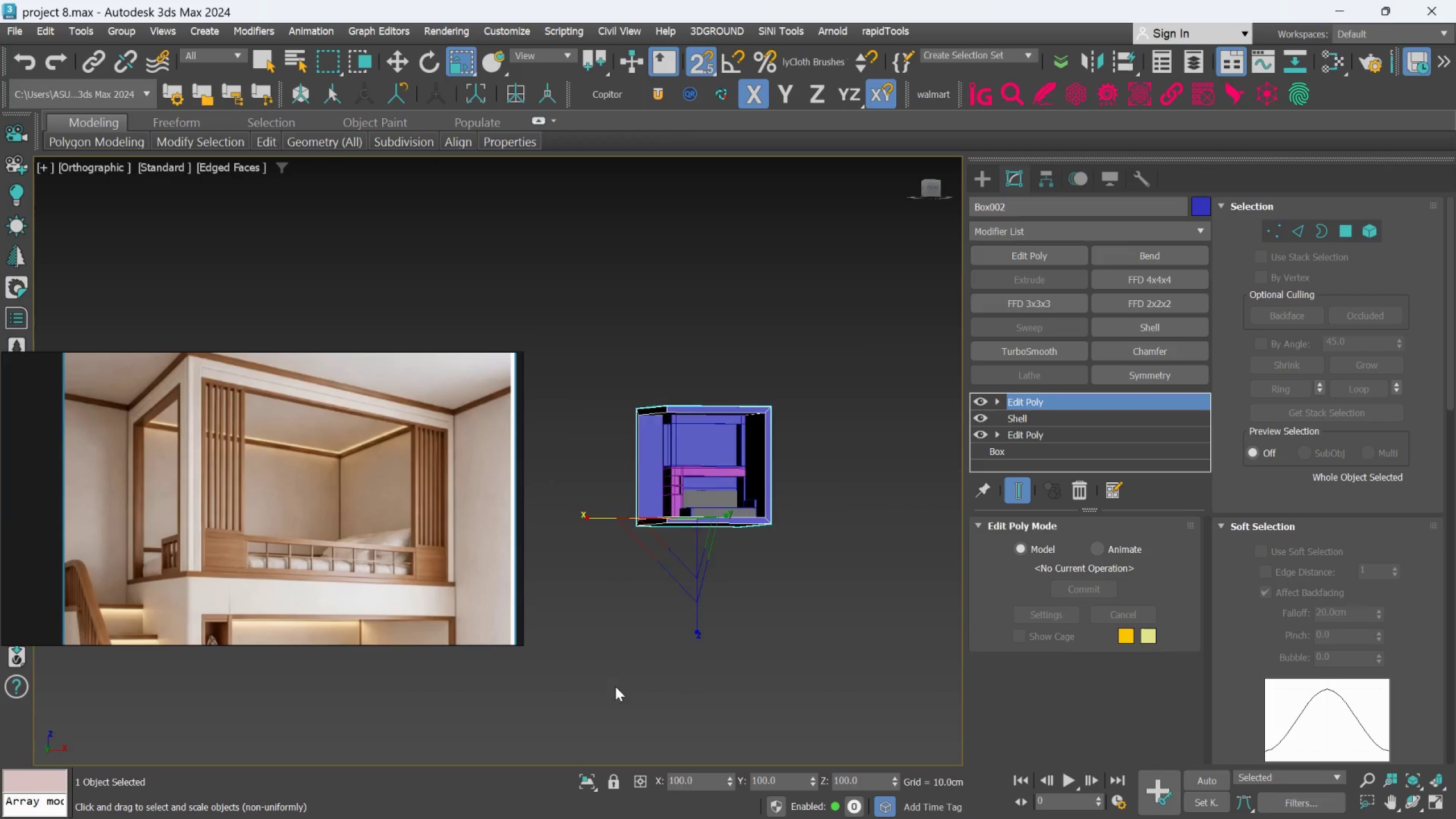 
scroll: coordinate [708, 556], scroll_direction: up, amount: 2.0
 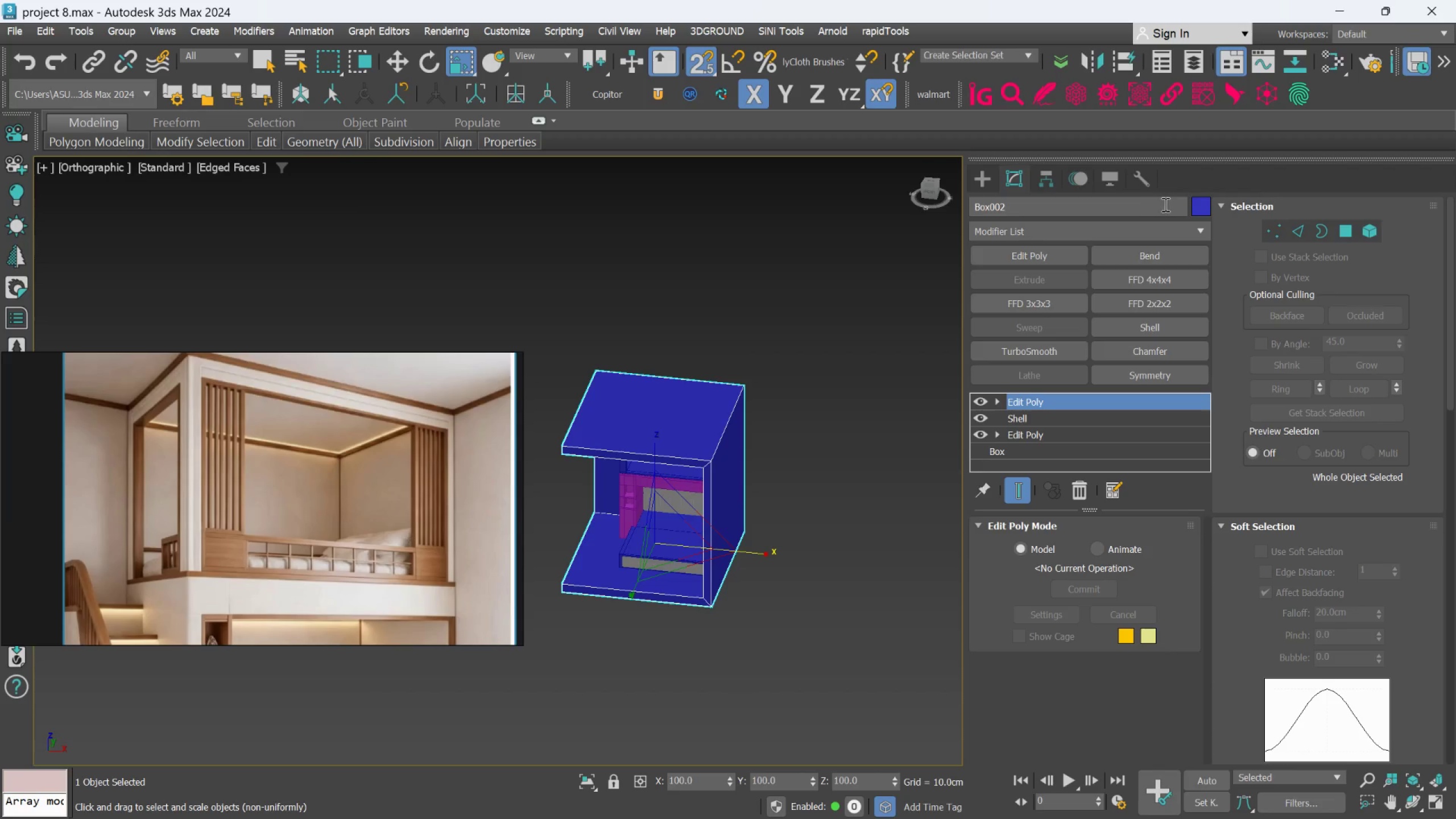 
left_click([1204, 210])
 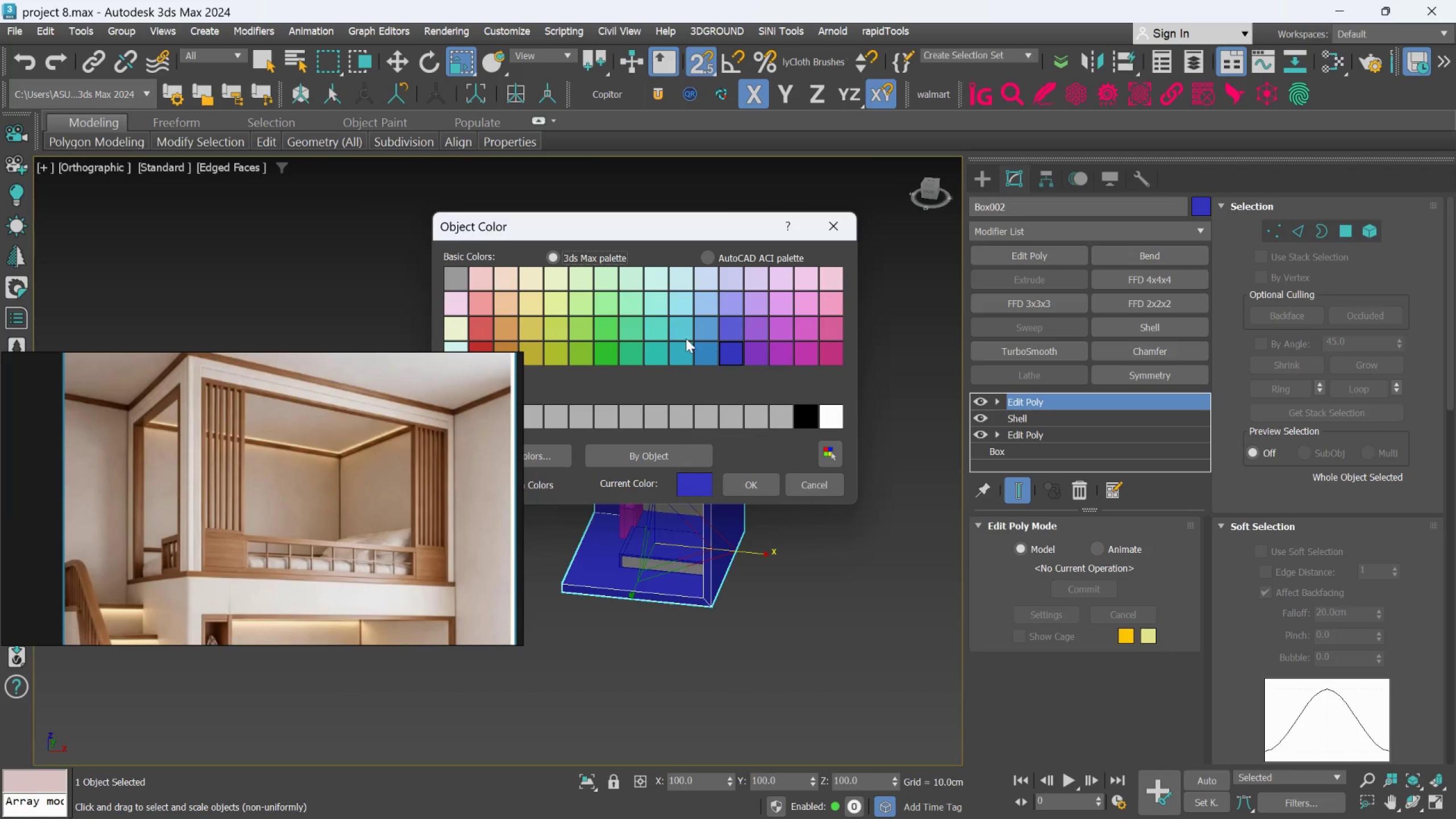 
left_click([607, 349])
 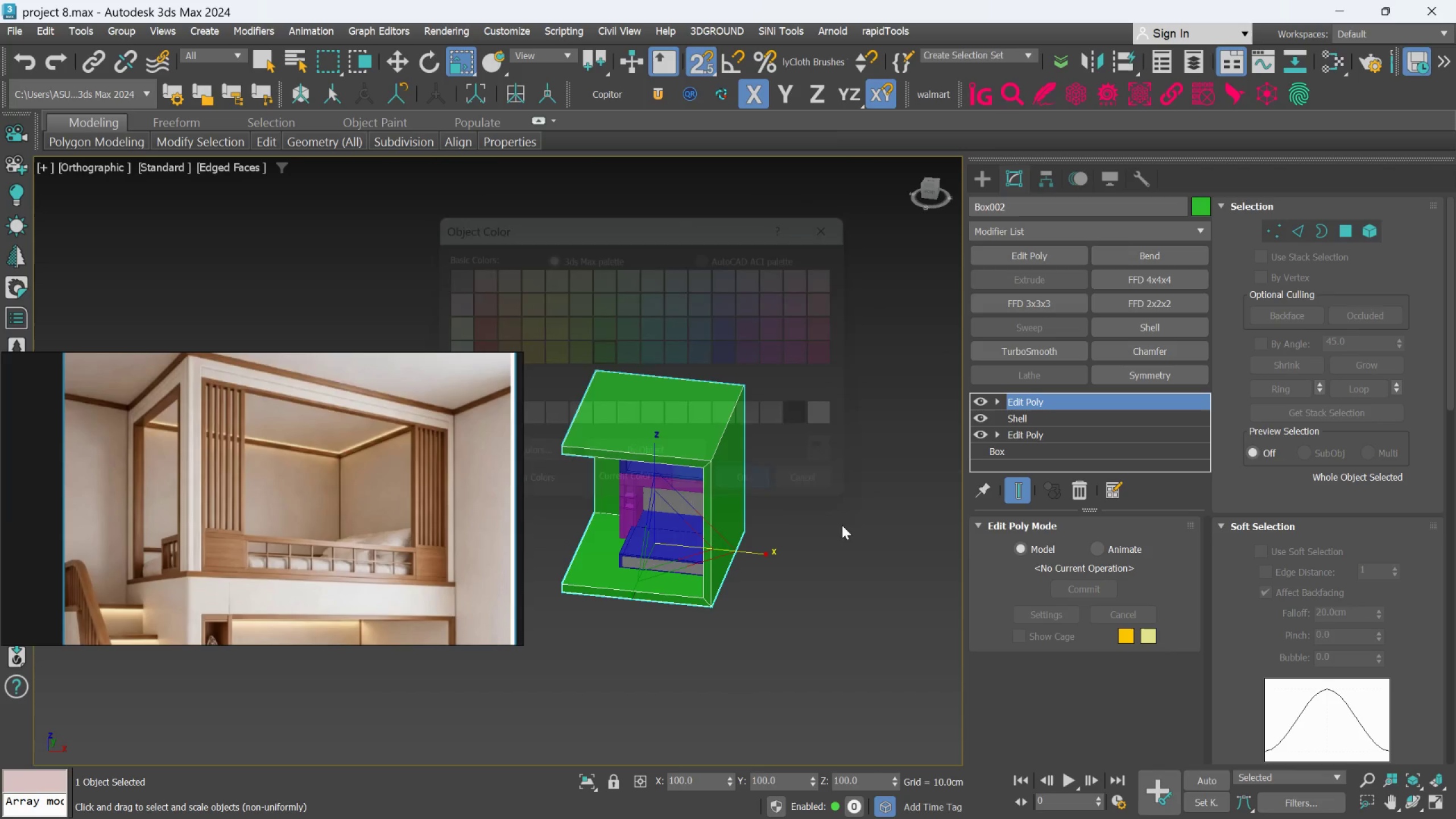 
double_click([855, 530])
 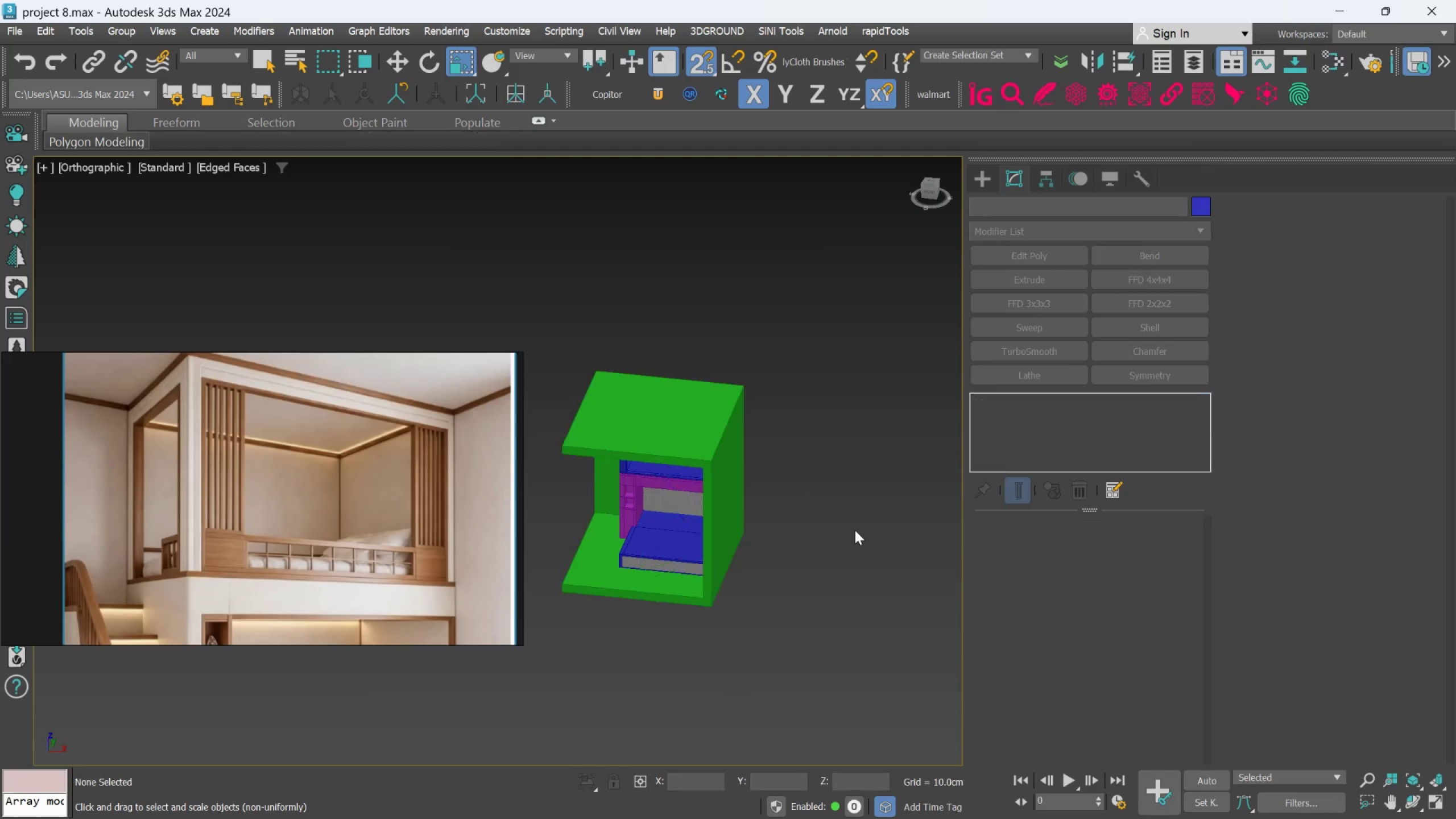 
hold_key(key=AltLeft, duration=0.58)
 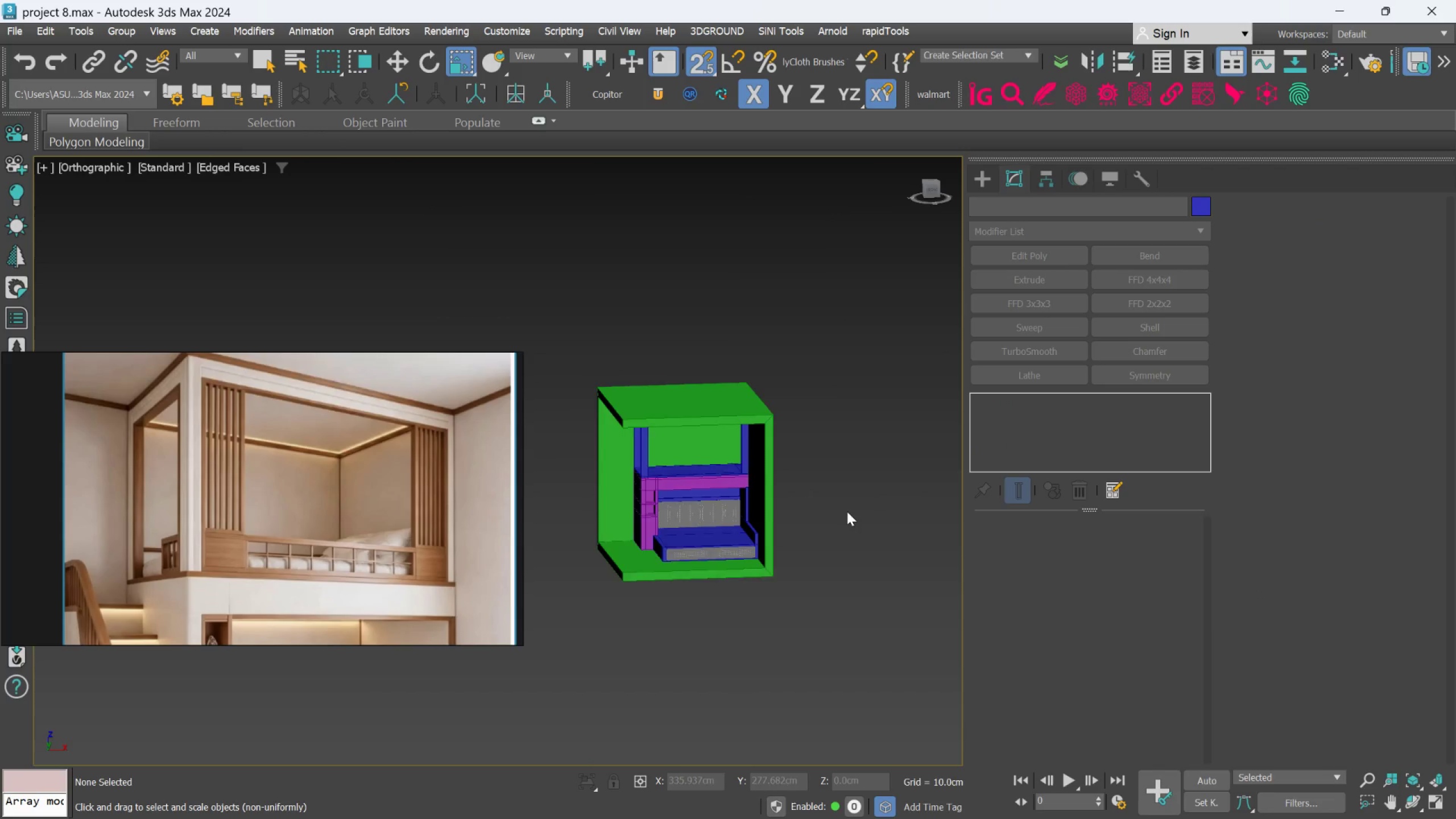 
hold_key(key=AltLeft, duration=0.63)
 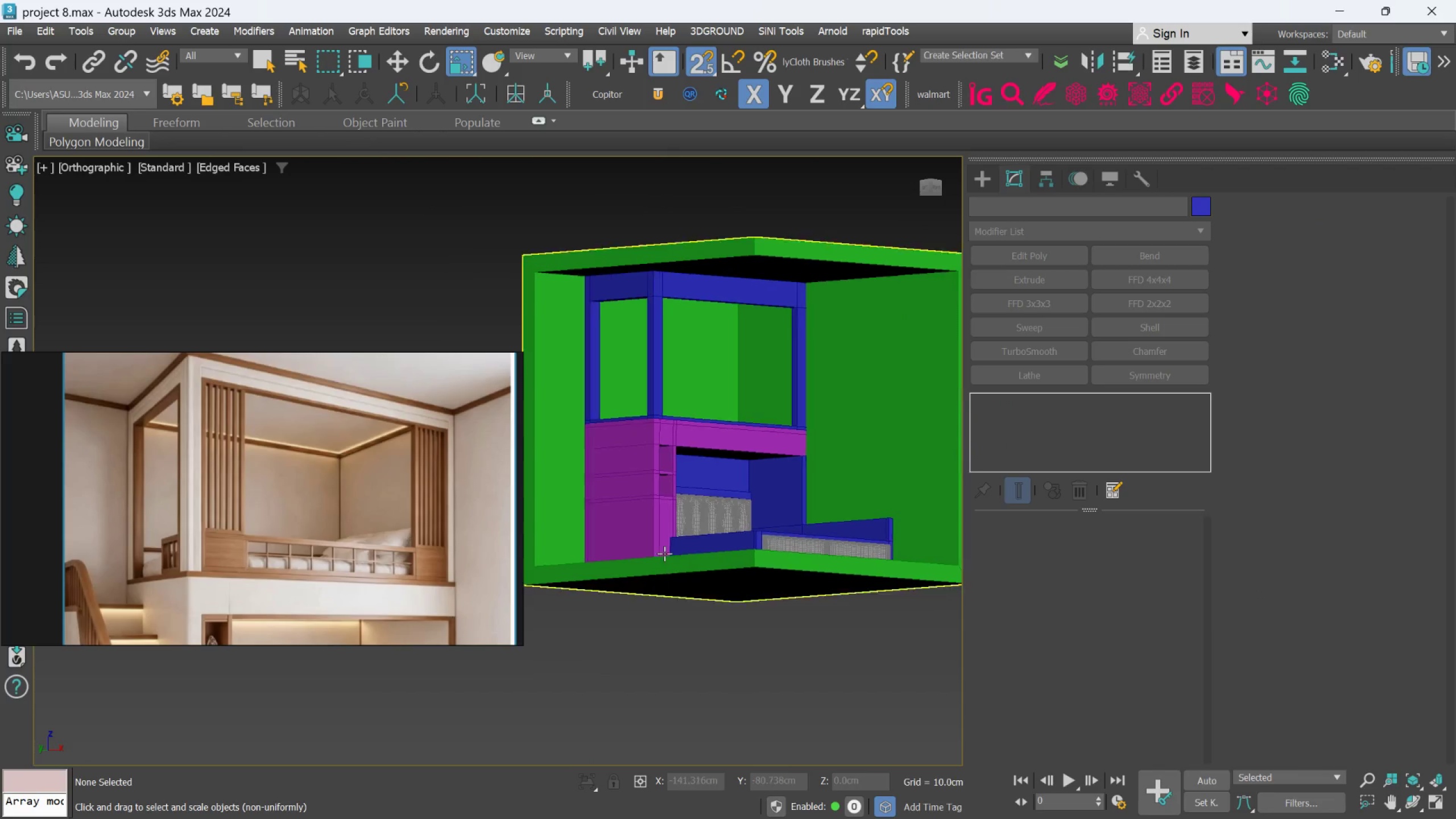 
scroll: coordinate [838, 507], scroll_direction: up, amount: 2.0
 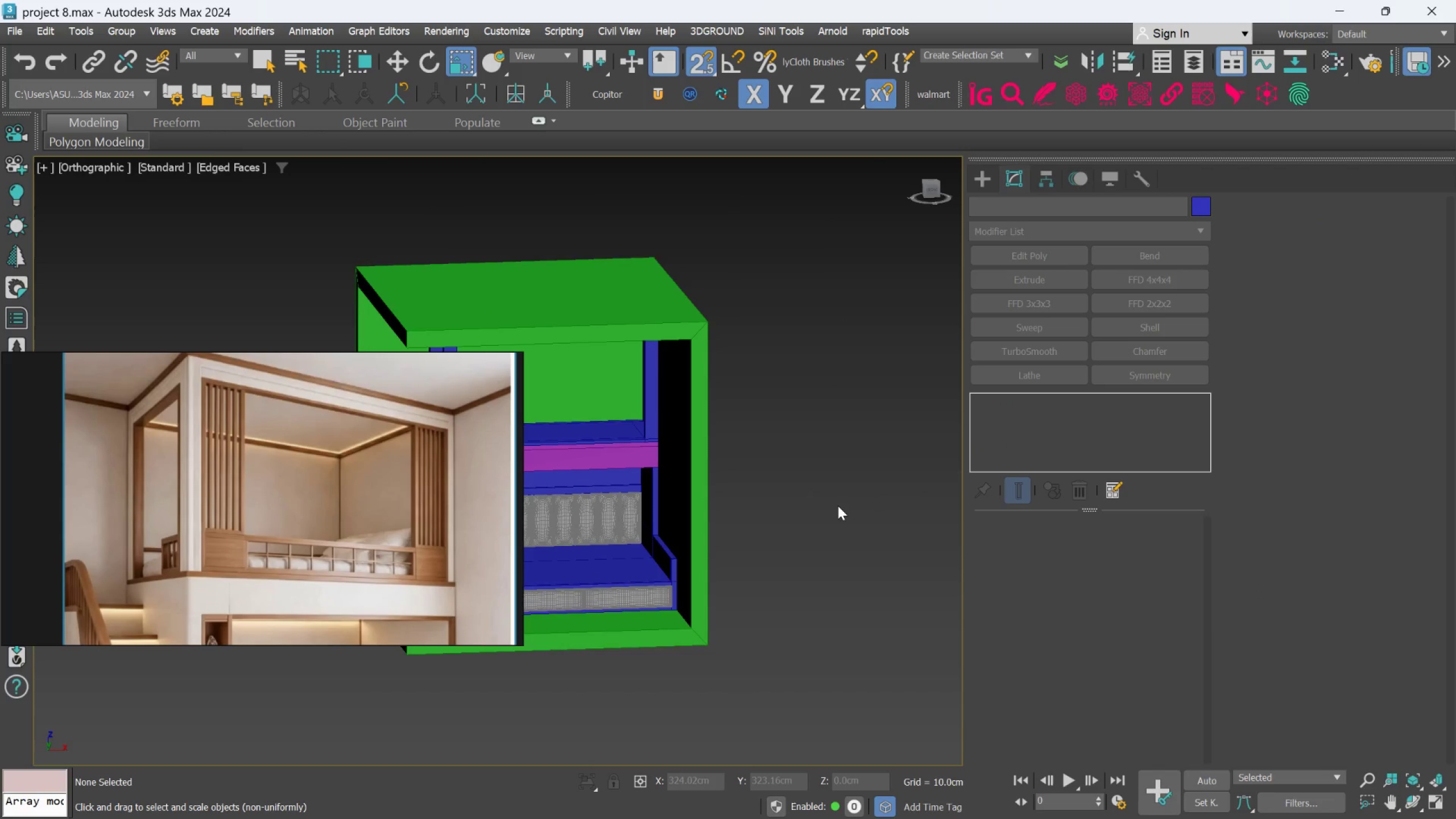 
hold_key(key=AltLeft, duration=0.46)
 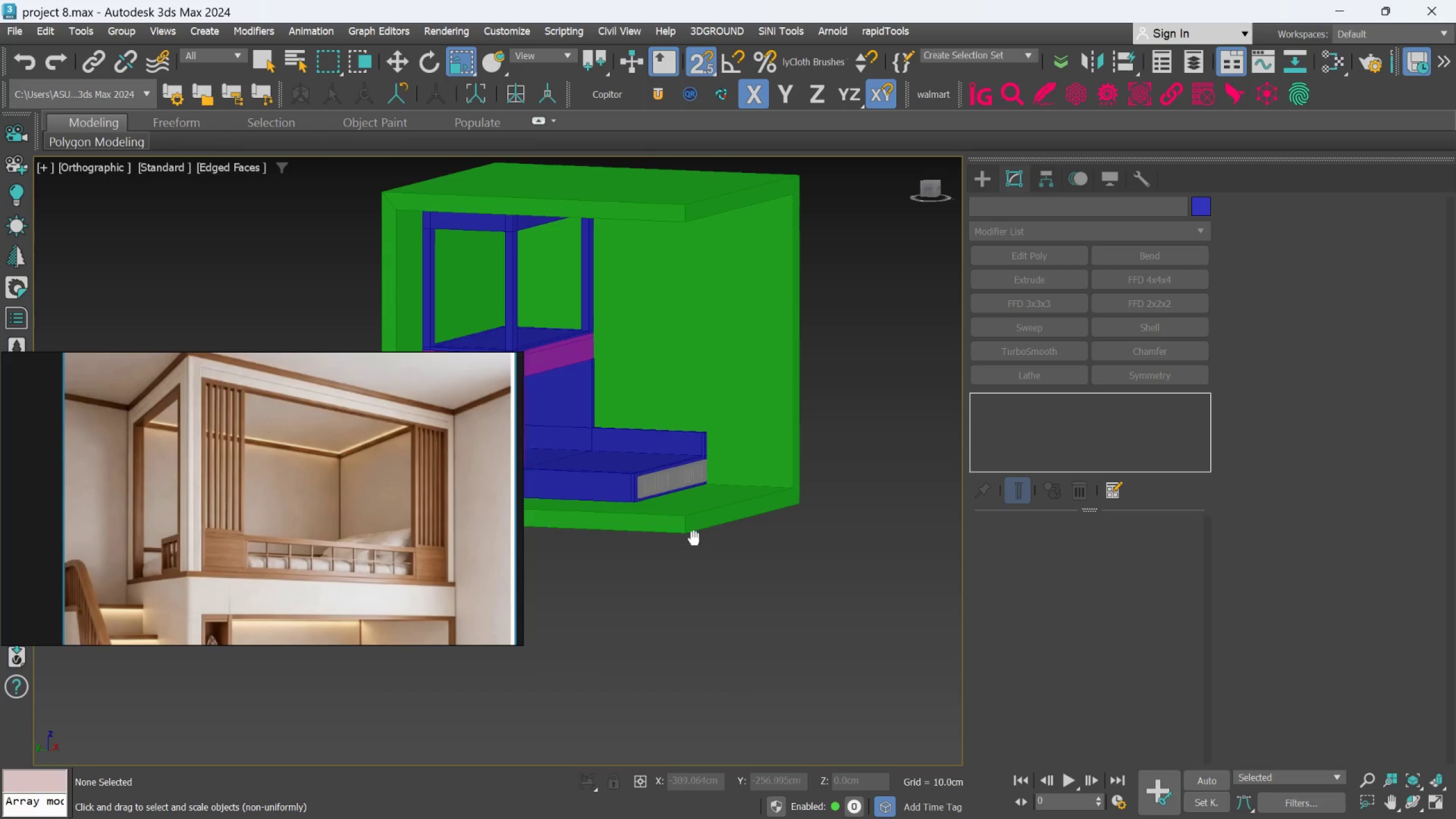 
hold_key(key=AltLeft, duration=0.52)
scroll: coordinate [705, 513], scroll_direction: down, amount: 1.0
 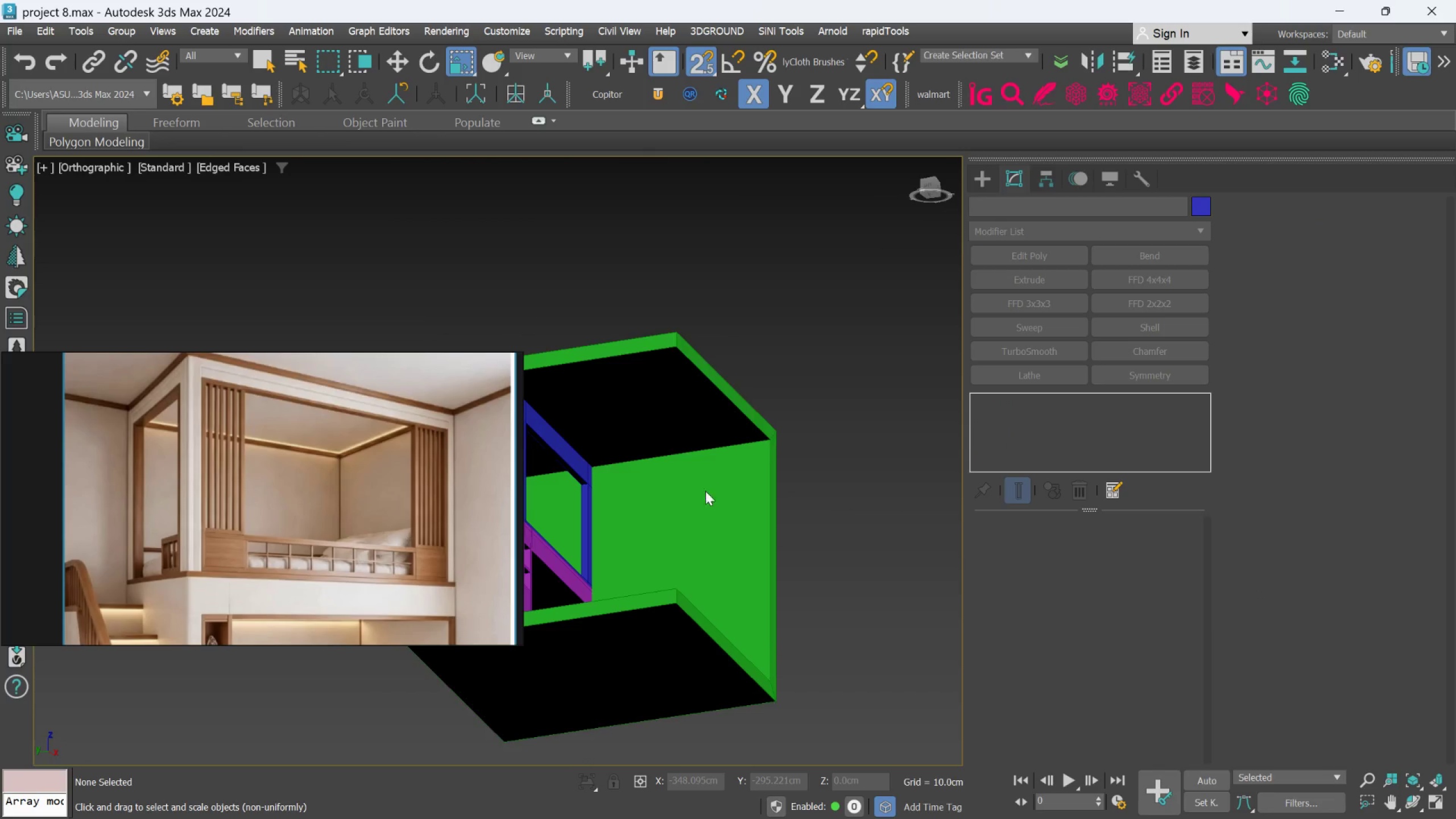 
hold_key(key=AltLeft, duration=0.52)
 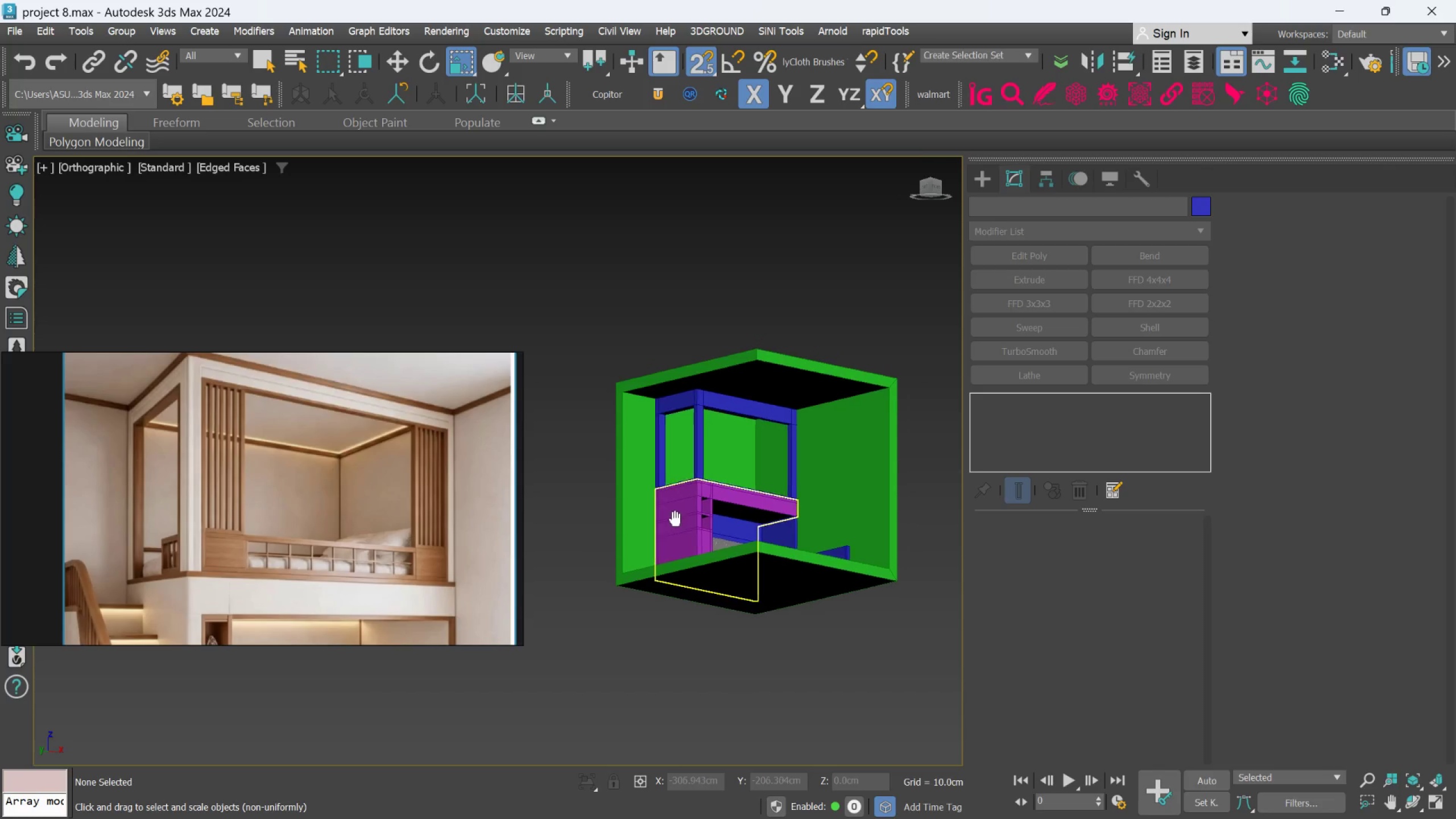 
scroll: coordinate [705, 491], scroll_direction: down, amount: 1.0
 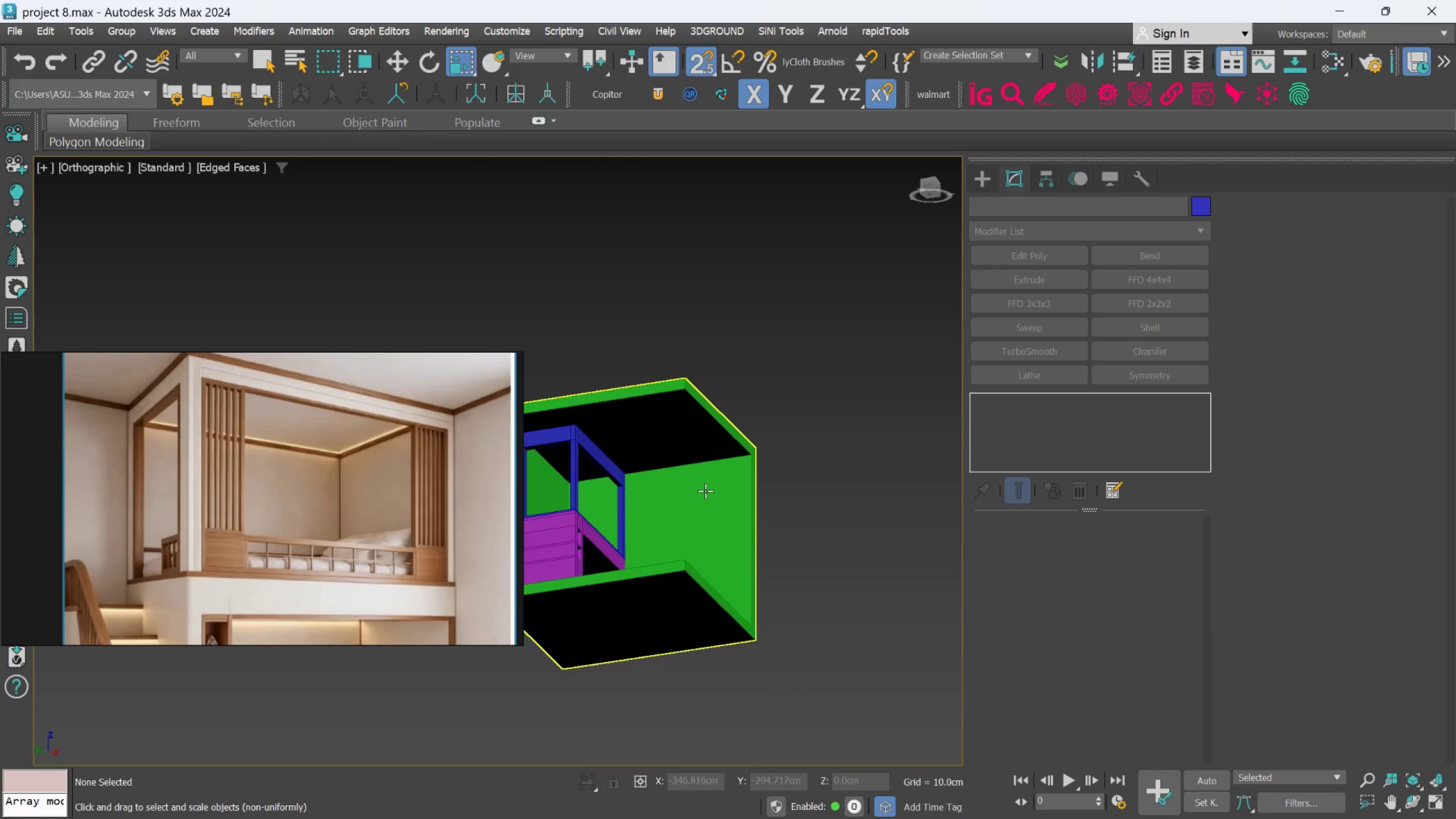 
key(Alt+AltLeft)
 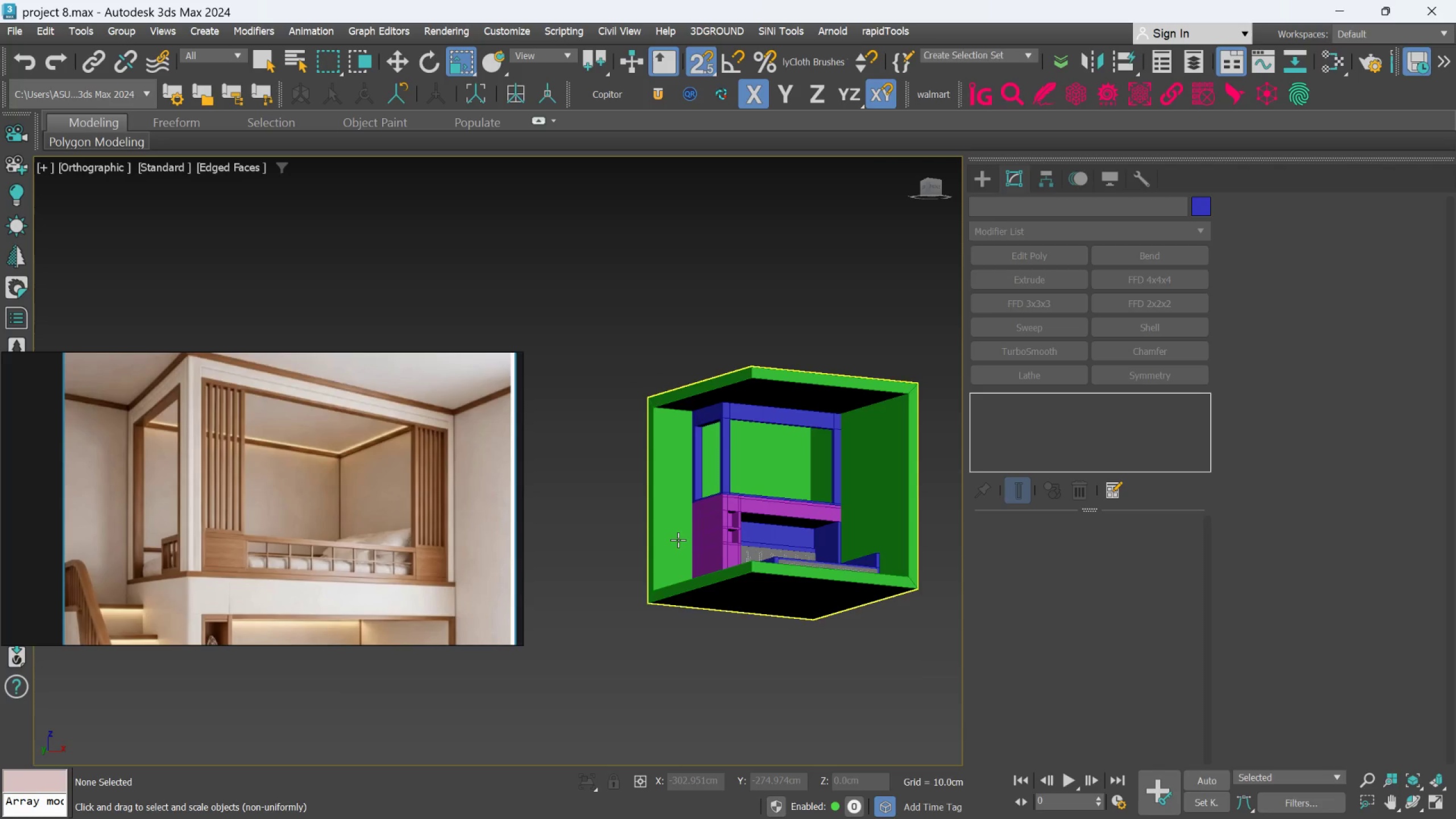 
key(F)
 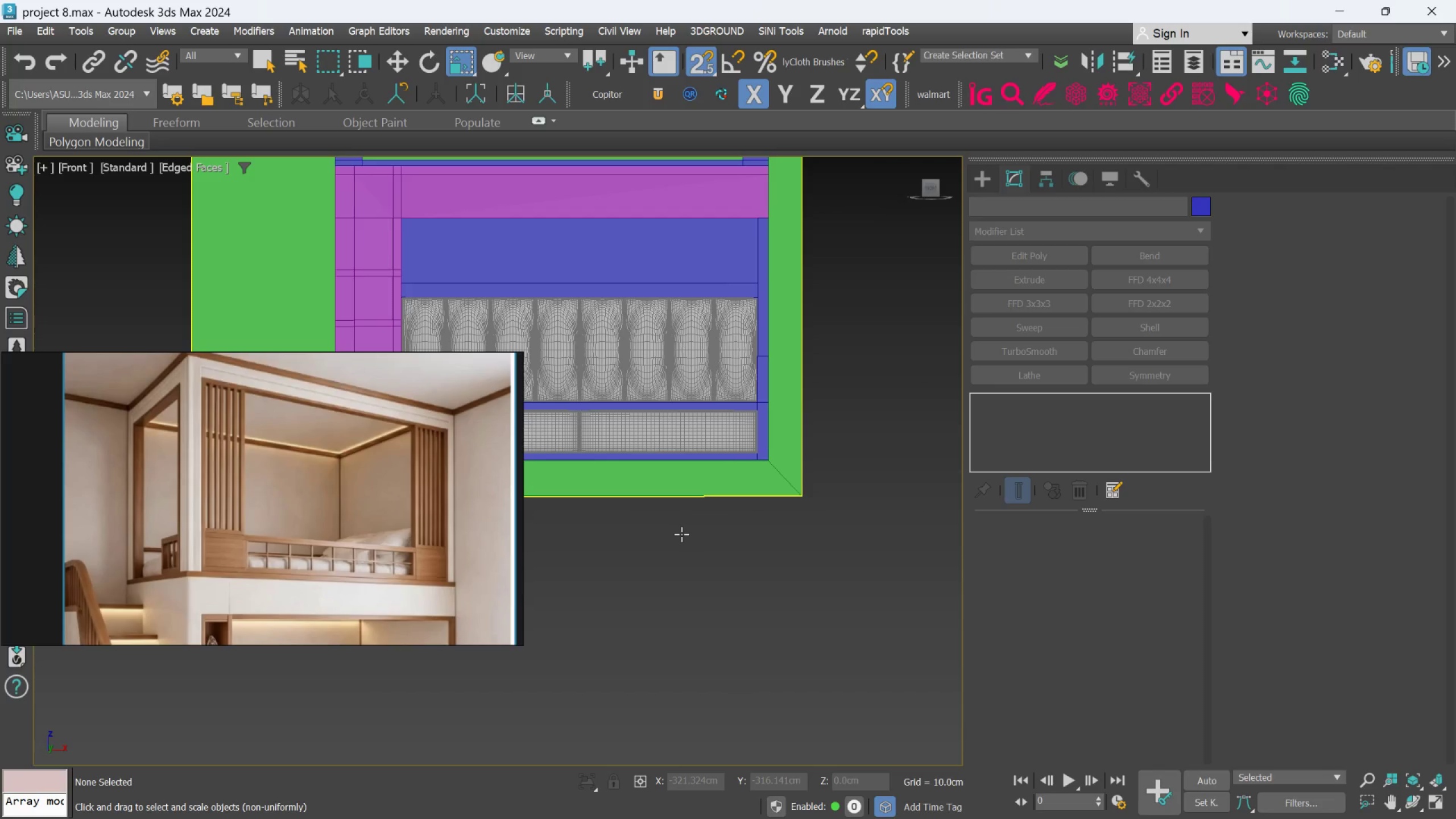 
scroll: coordinate [681, 534], scroll_direction: down, amount: 2.0
 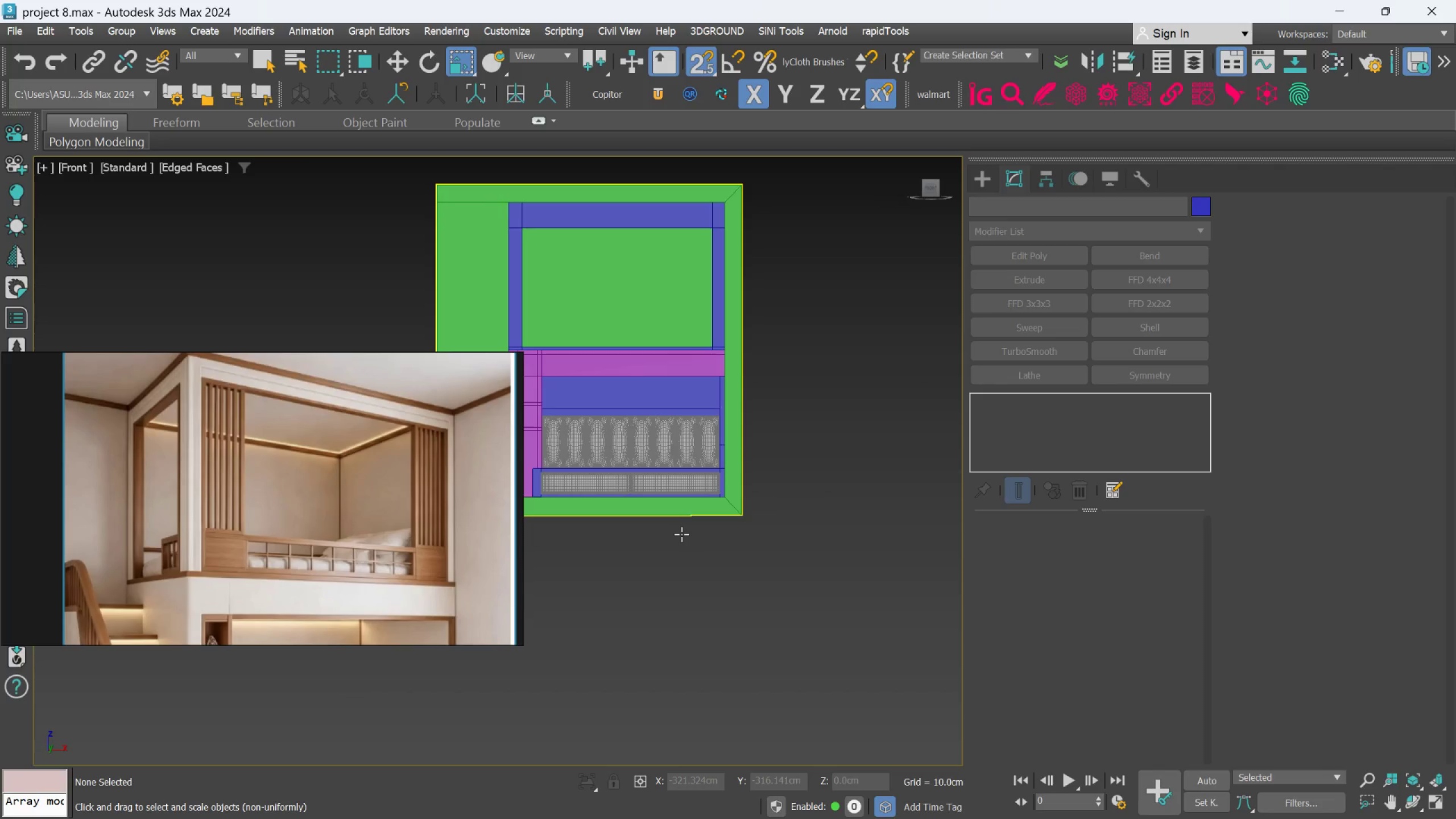 
hold_key(key=AltLeft, duration=0.82)
 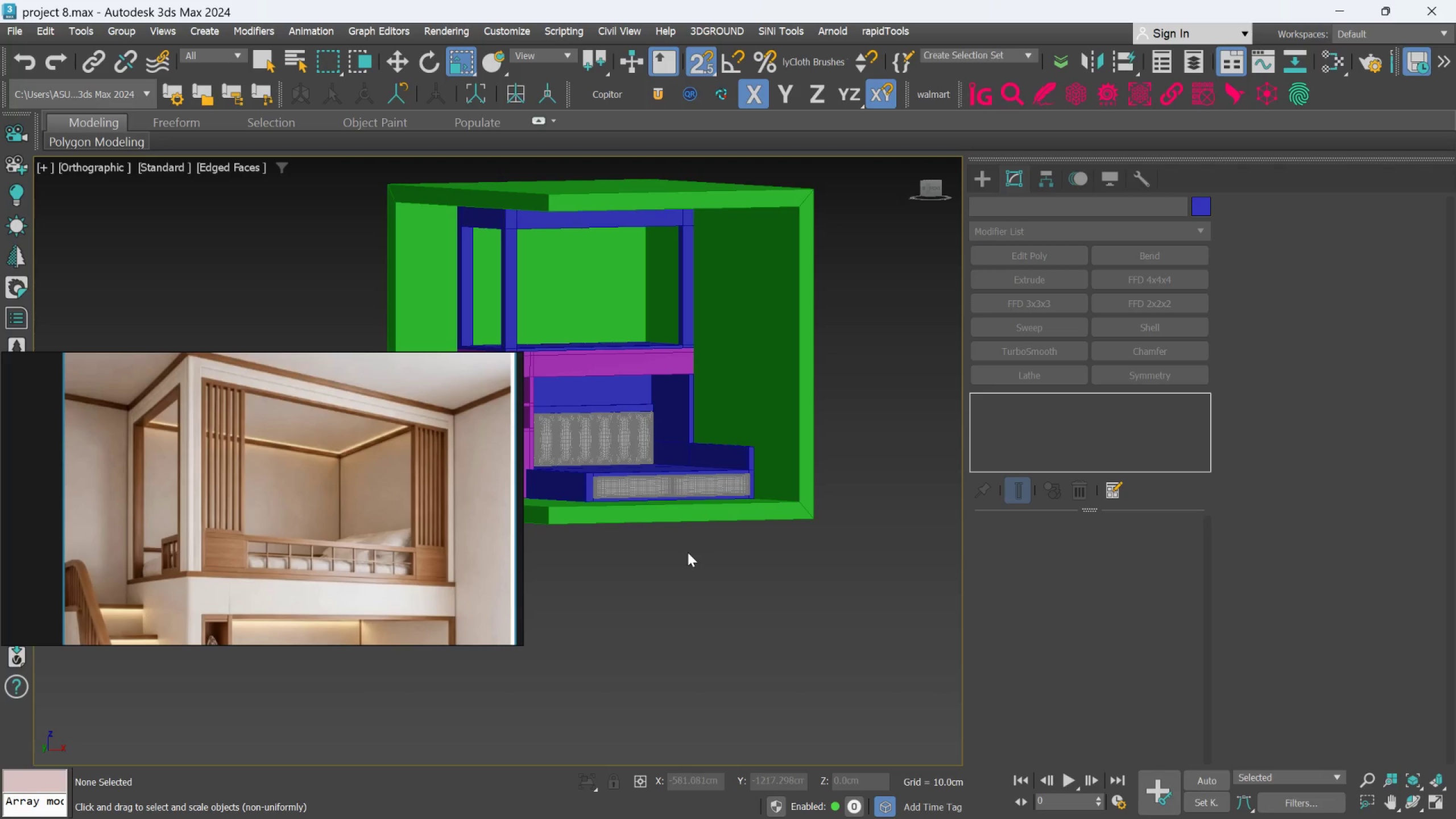 
hold_key(key=AltLeft, duration=0.57)
 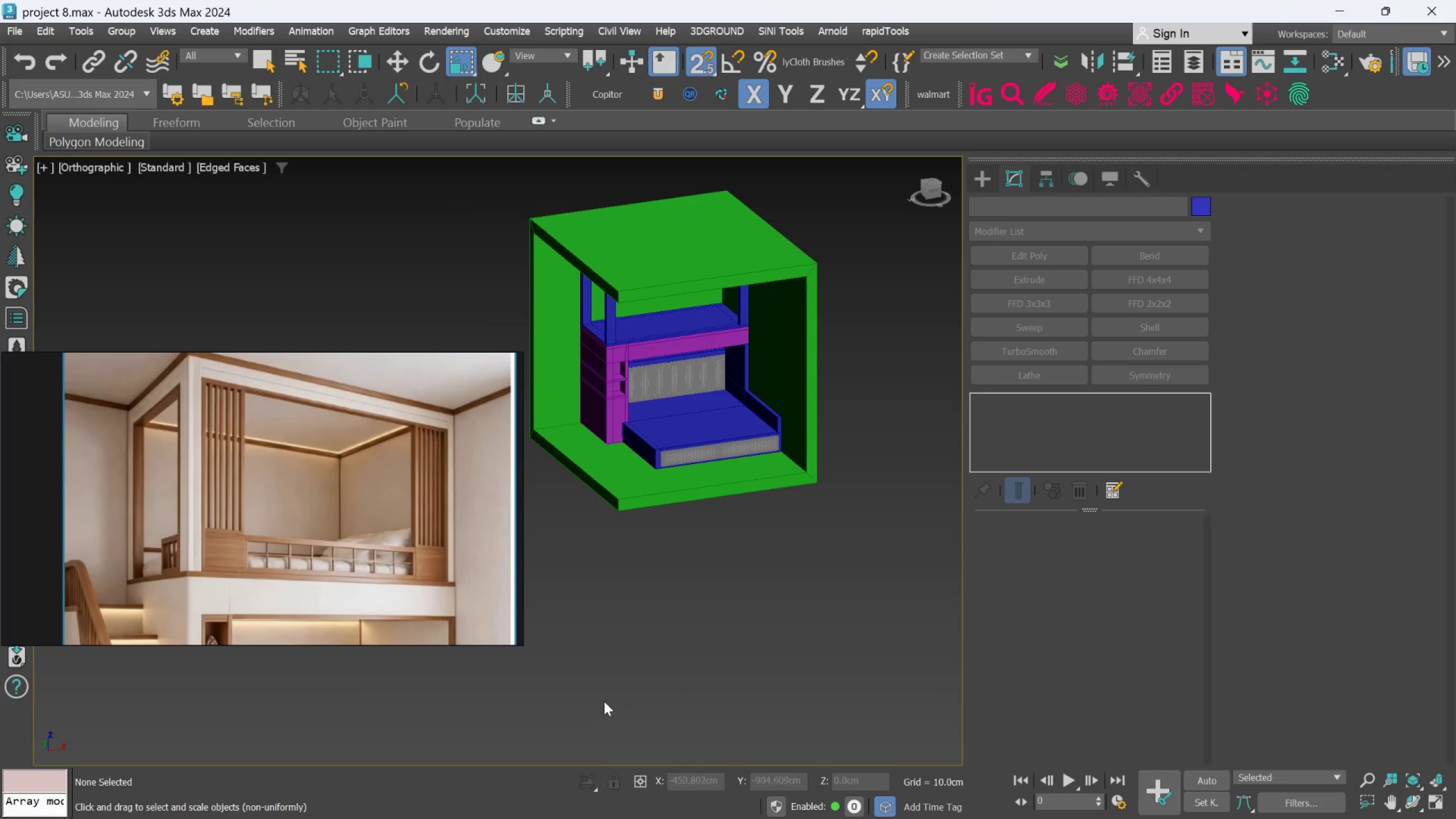 
scroll: coordinate [688, 556], scroll_direction: down, amount: 1.0
 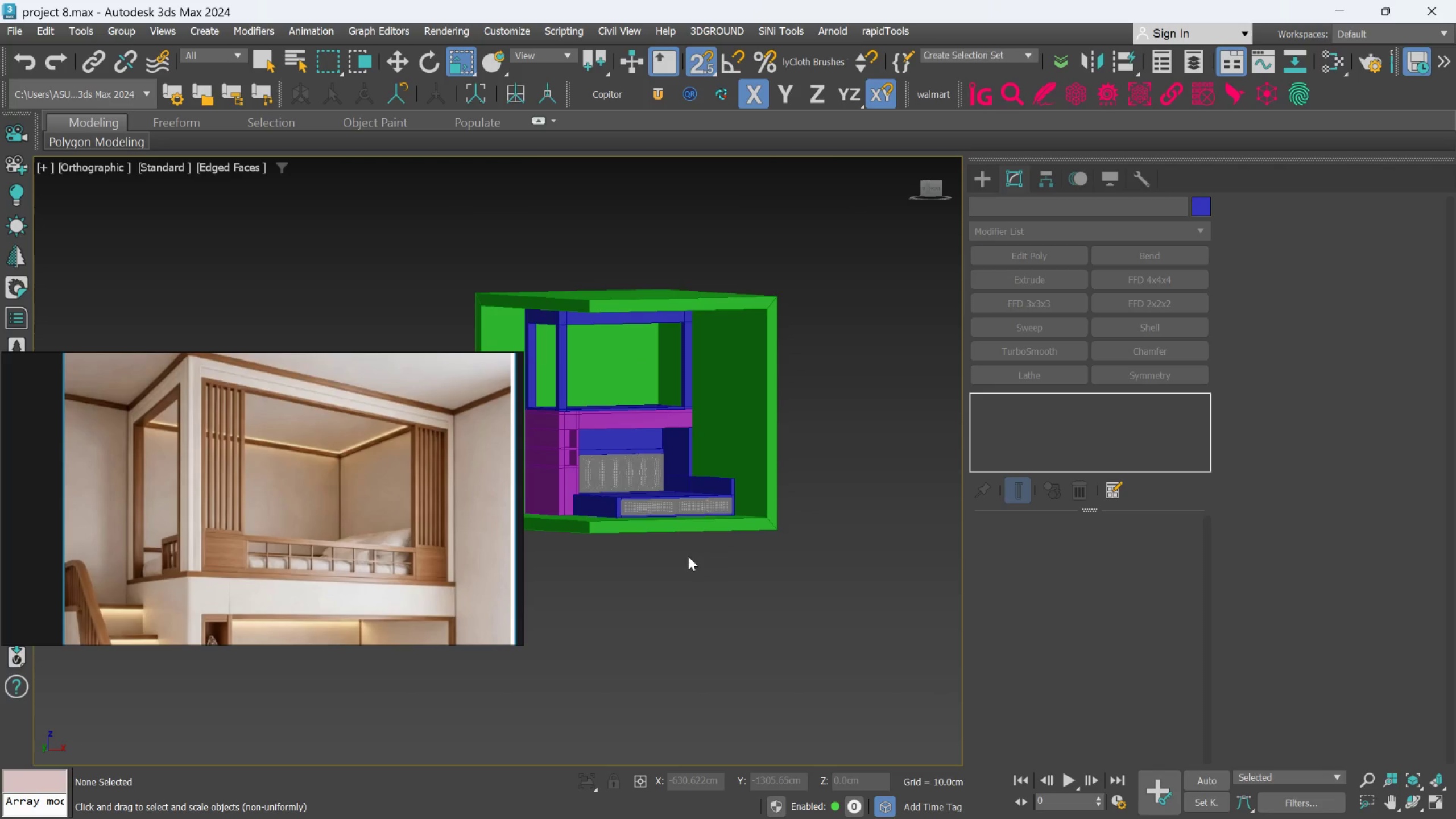 
hold_key(key=AltLeft, duration=0.54)
 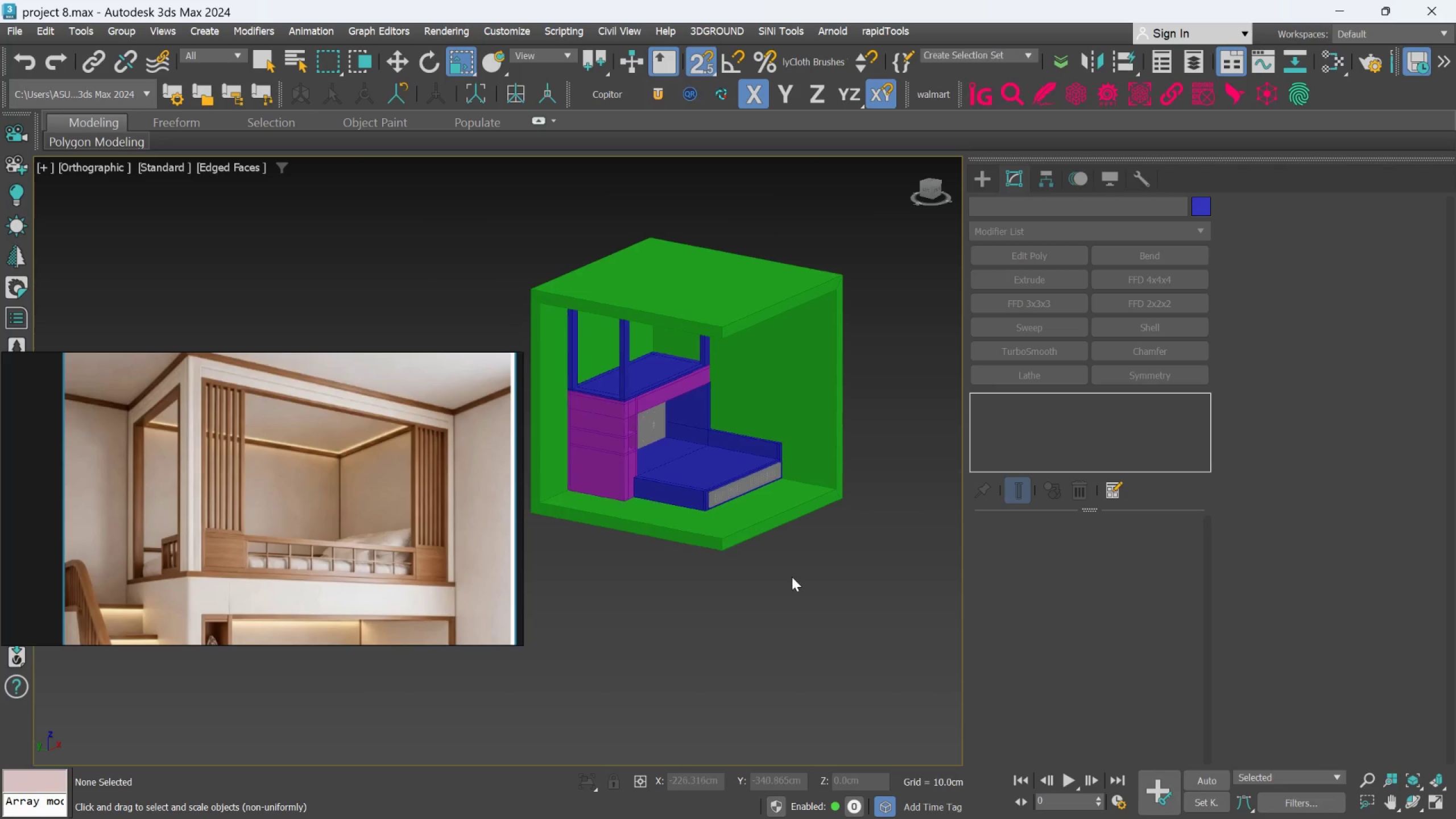 
scroll: coordinate [635, 576], scroll_direction: none, amount: 0.0
 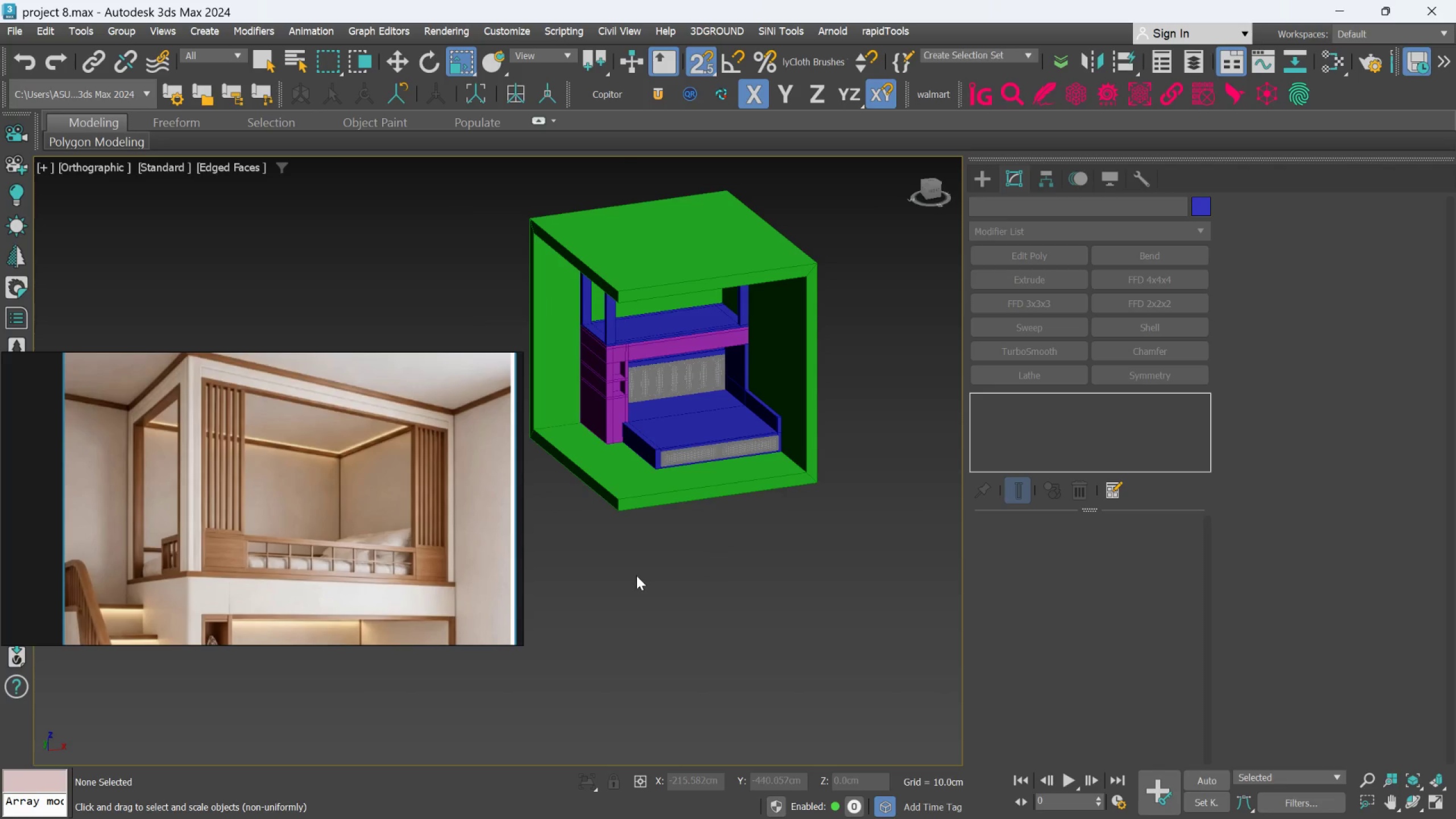 
scroll: coordinate [598, 447], scroll_direction: up, amount: 4.0
 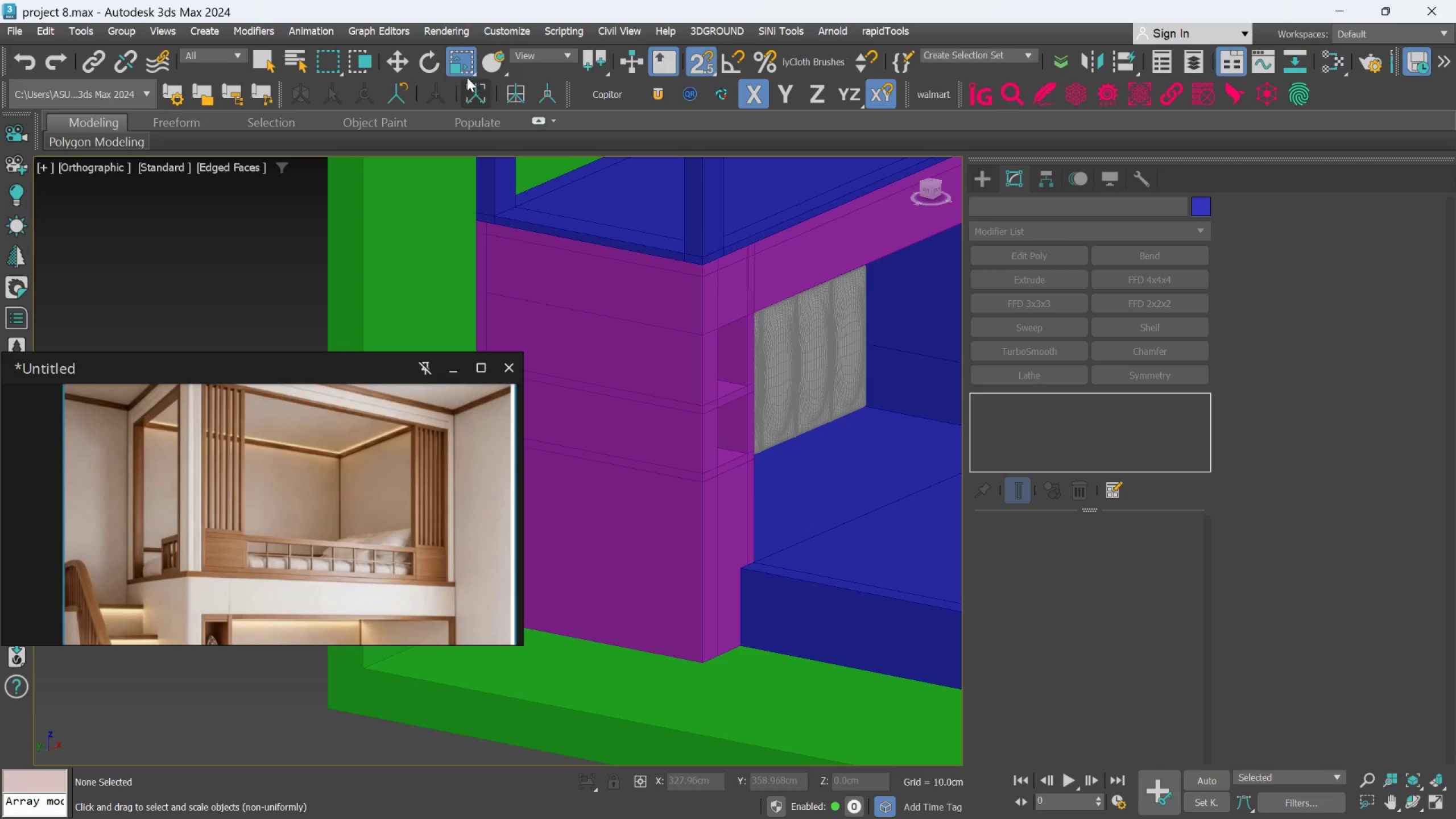 
left_click_drag(start_coordinate=[460, 66], to_coordinate=[465, 100])
 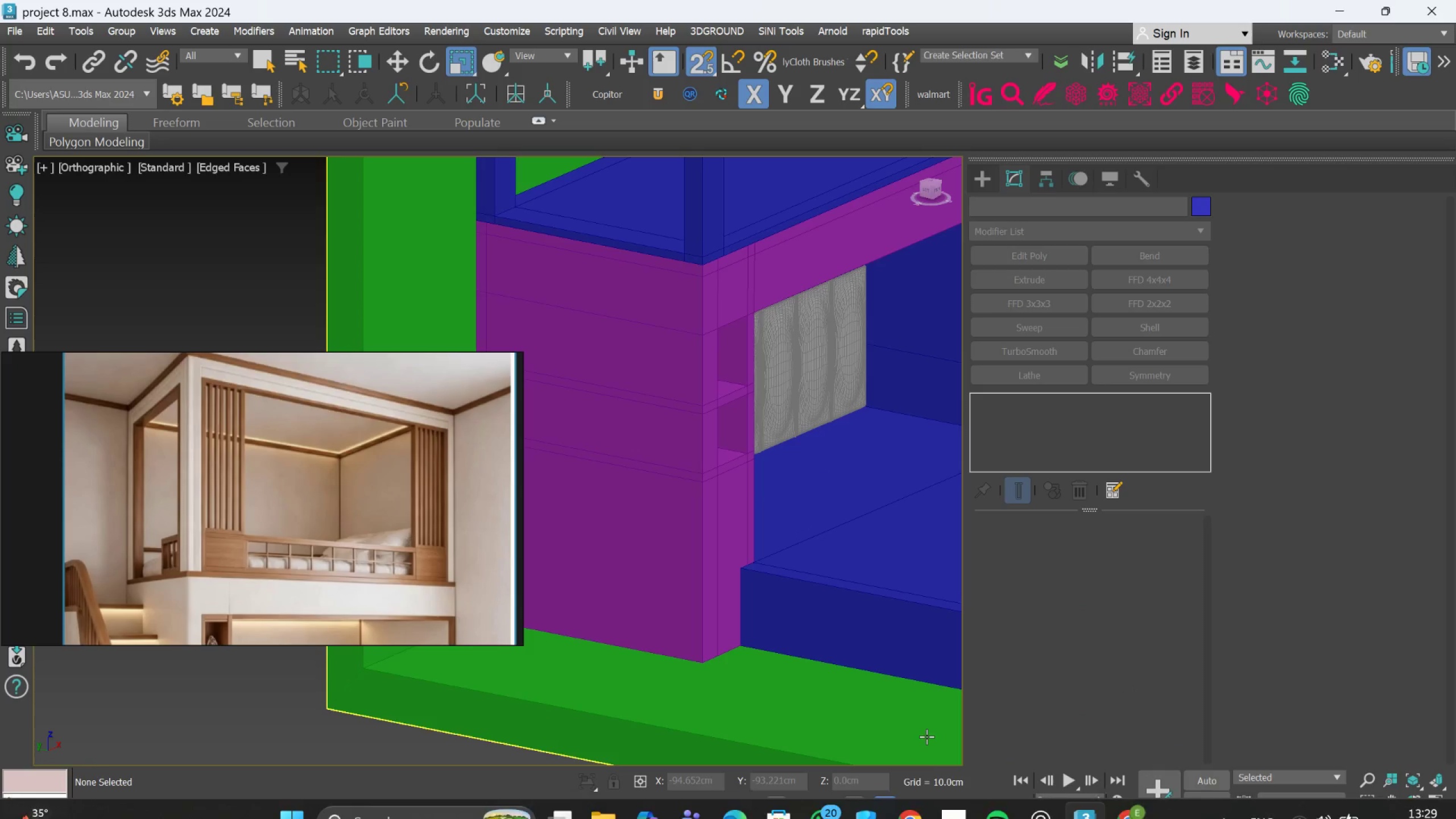 
wait(5.84)
 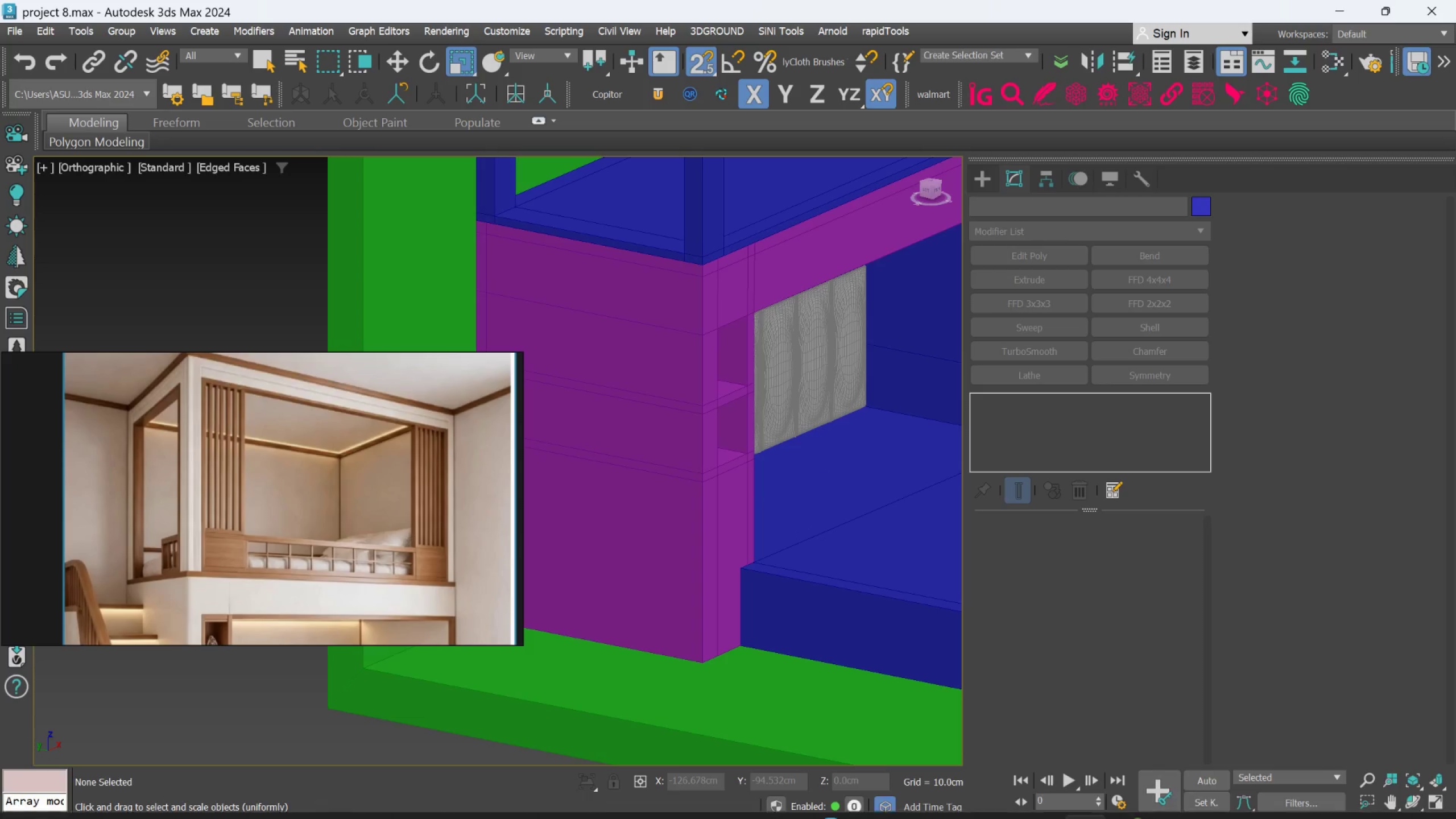 
left_click([948, 743])
 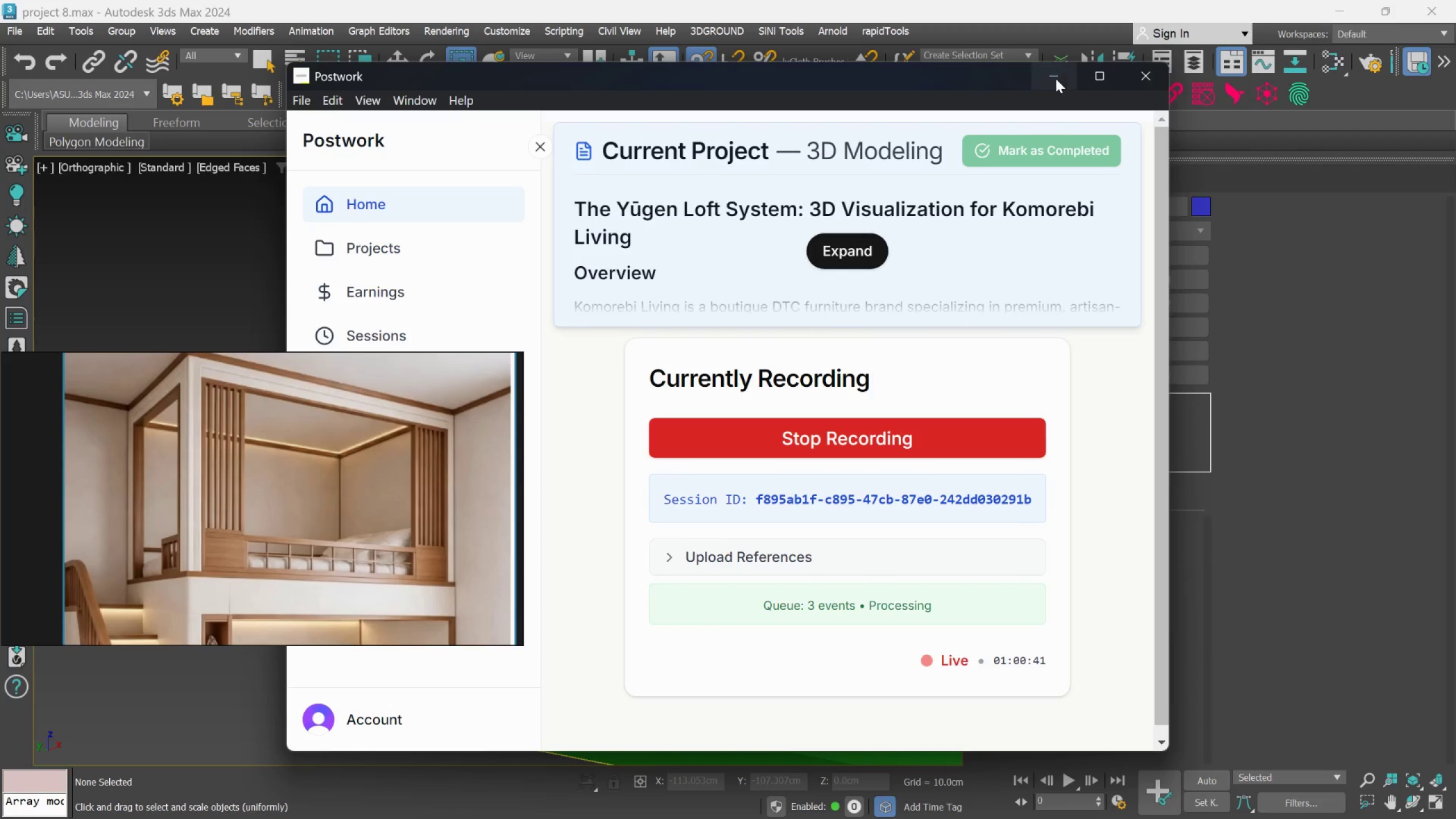 
scroll: coordinate [804, 377], scroll_direction: down, amount: 5.0
 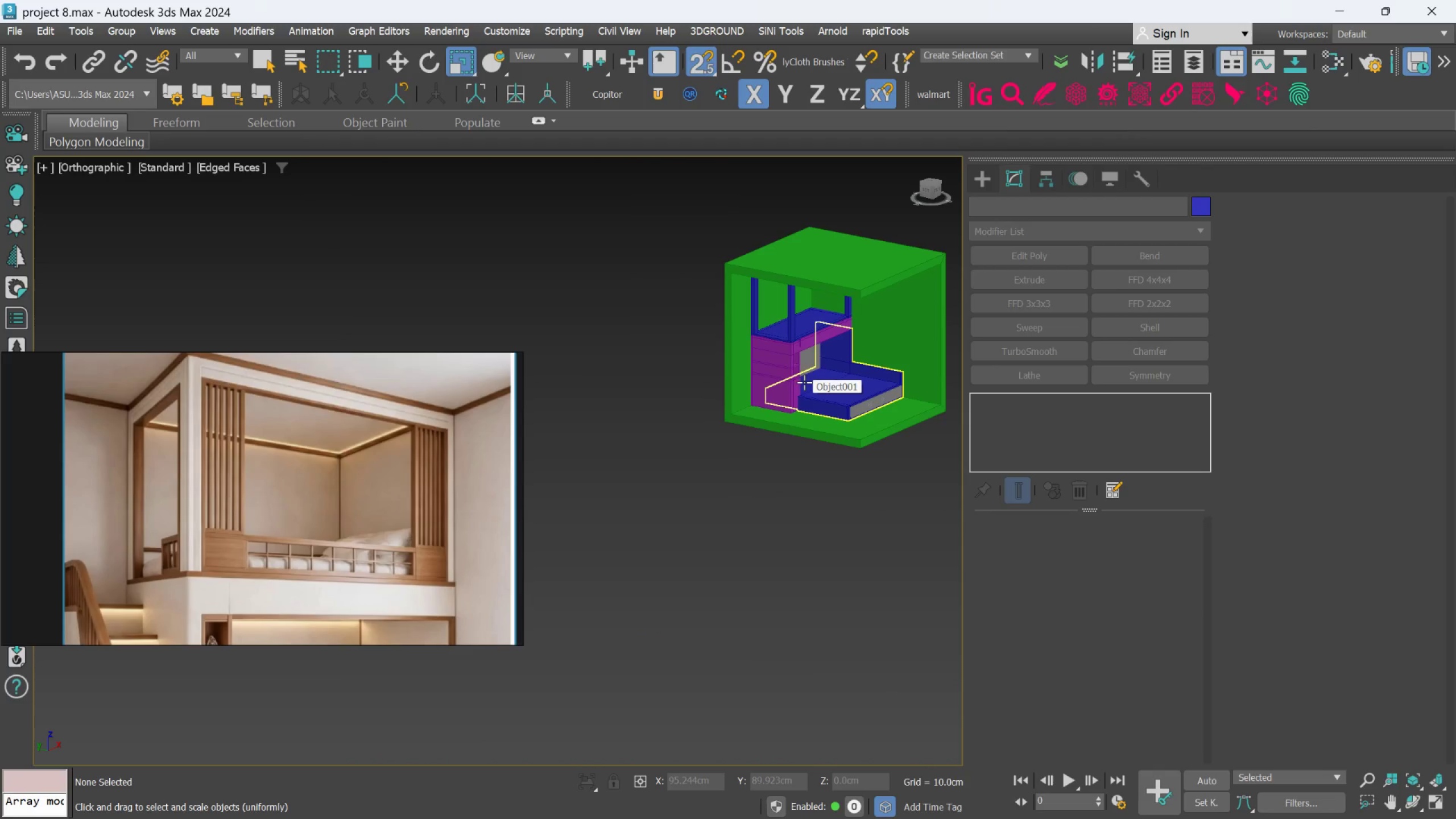 
key(F4)
 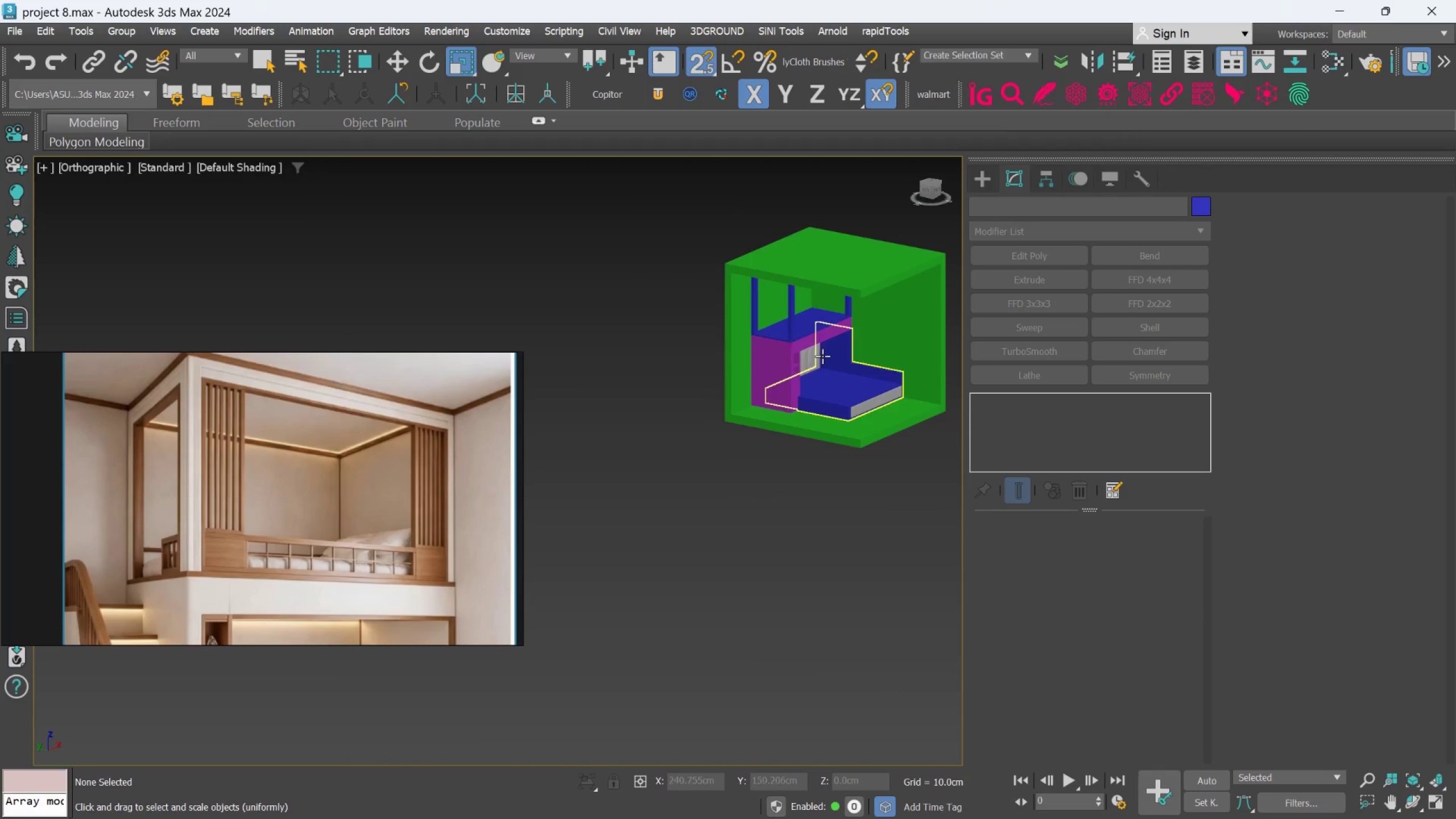 
hold_key(key=AltLeft, duration=0.68)
 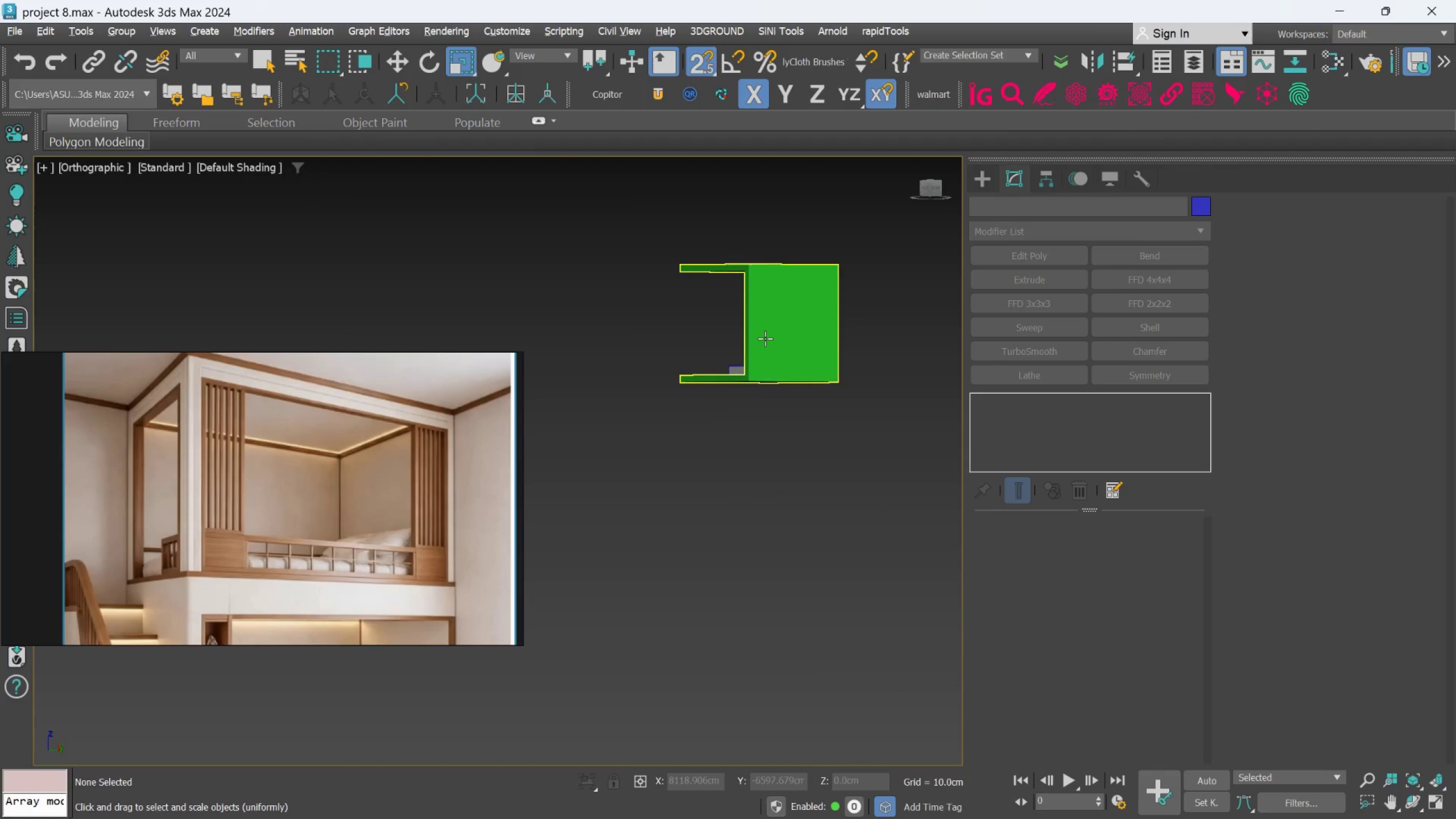 
scroll: coordinate [822, 359], scroll_direction: down, amount: 1.0
 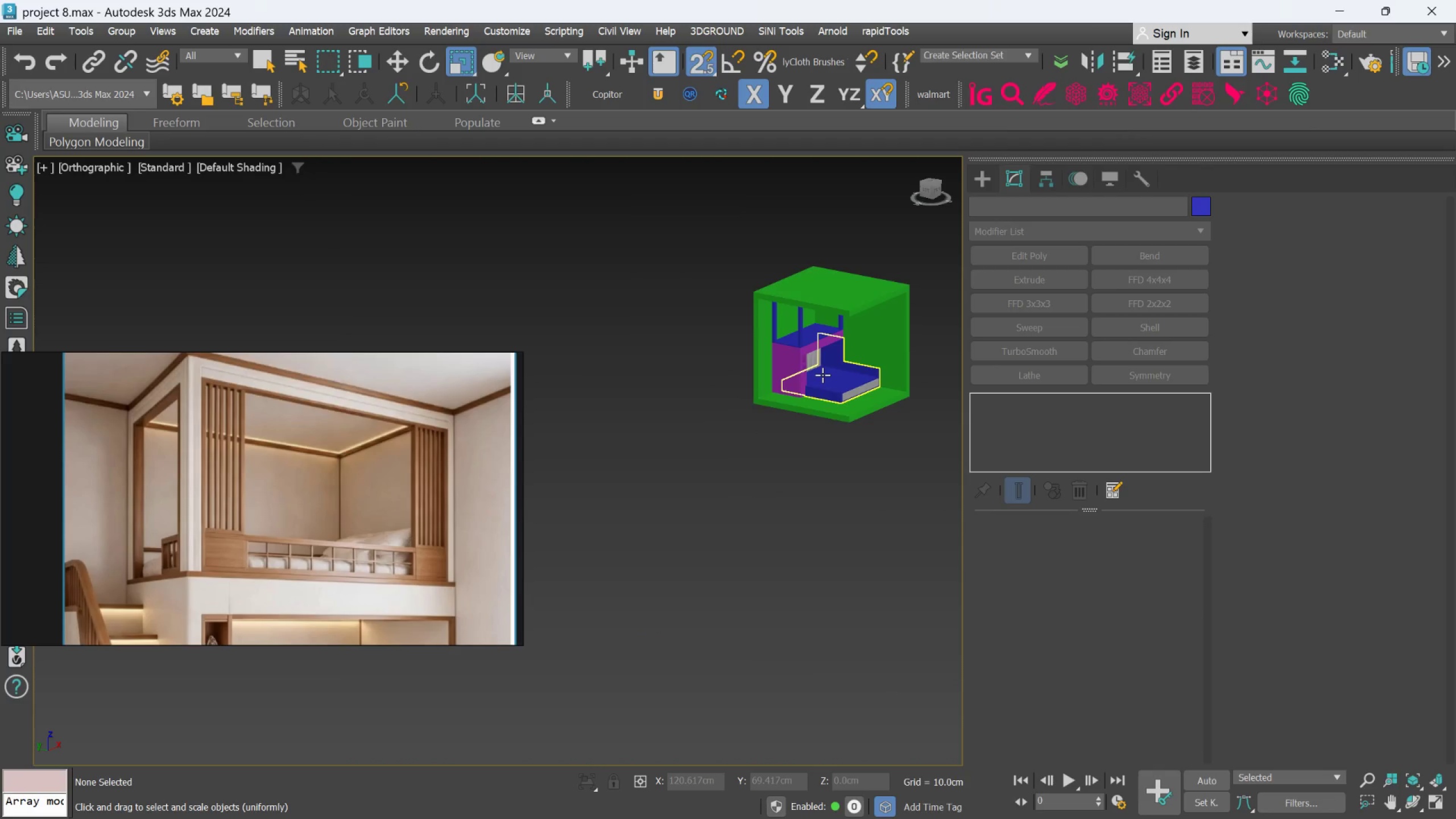 
scroll: coordinate [765, 338], scroll_direction: up, amount: 3.0
 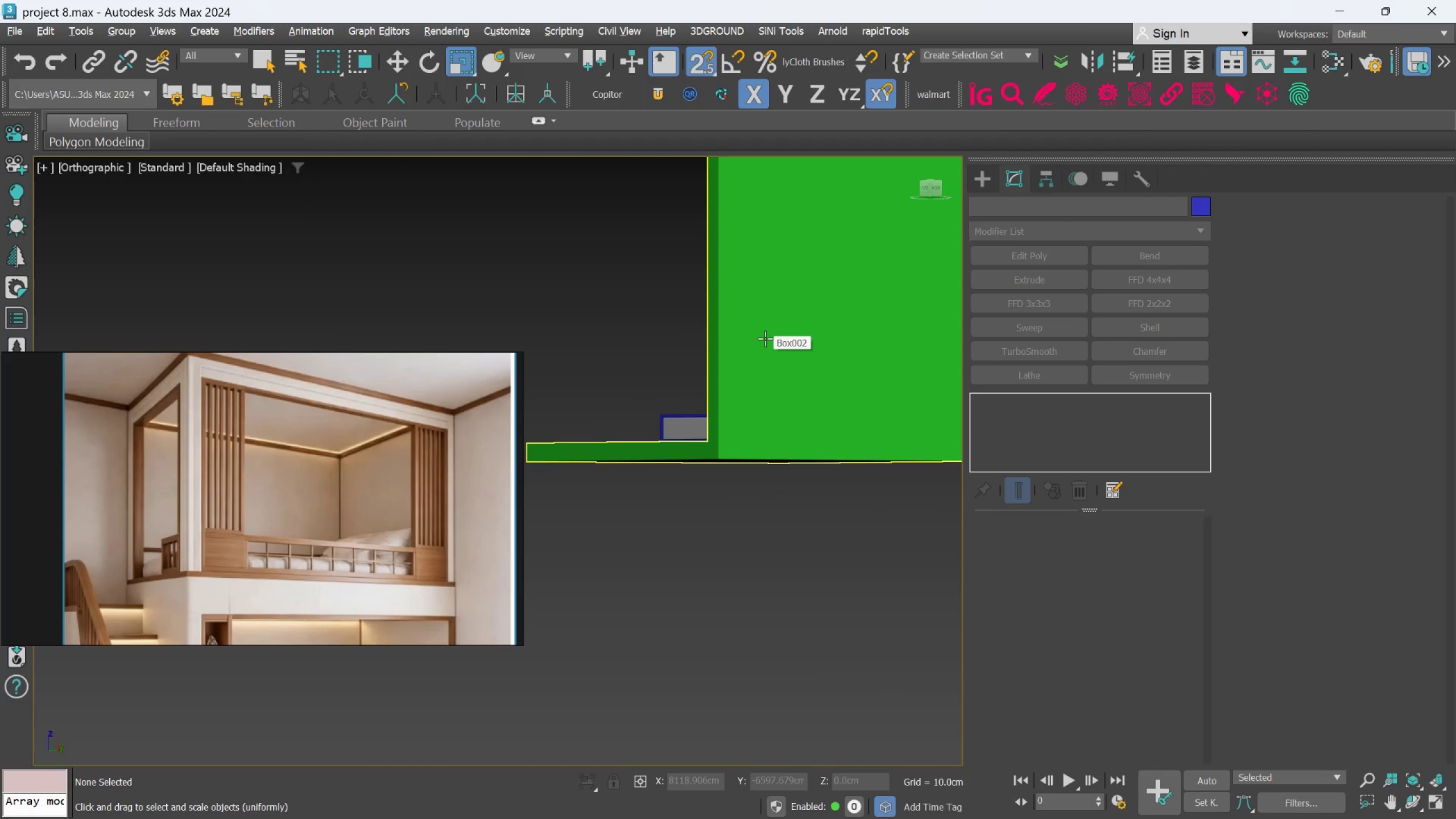 
hold_key(key=AltLeft, duration=0.52)
 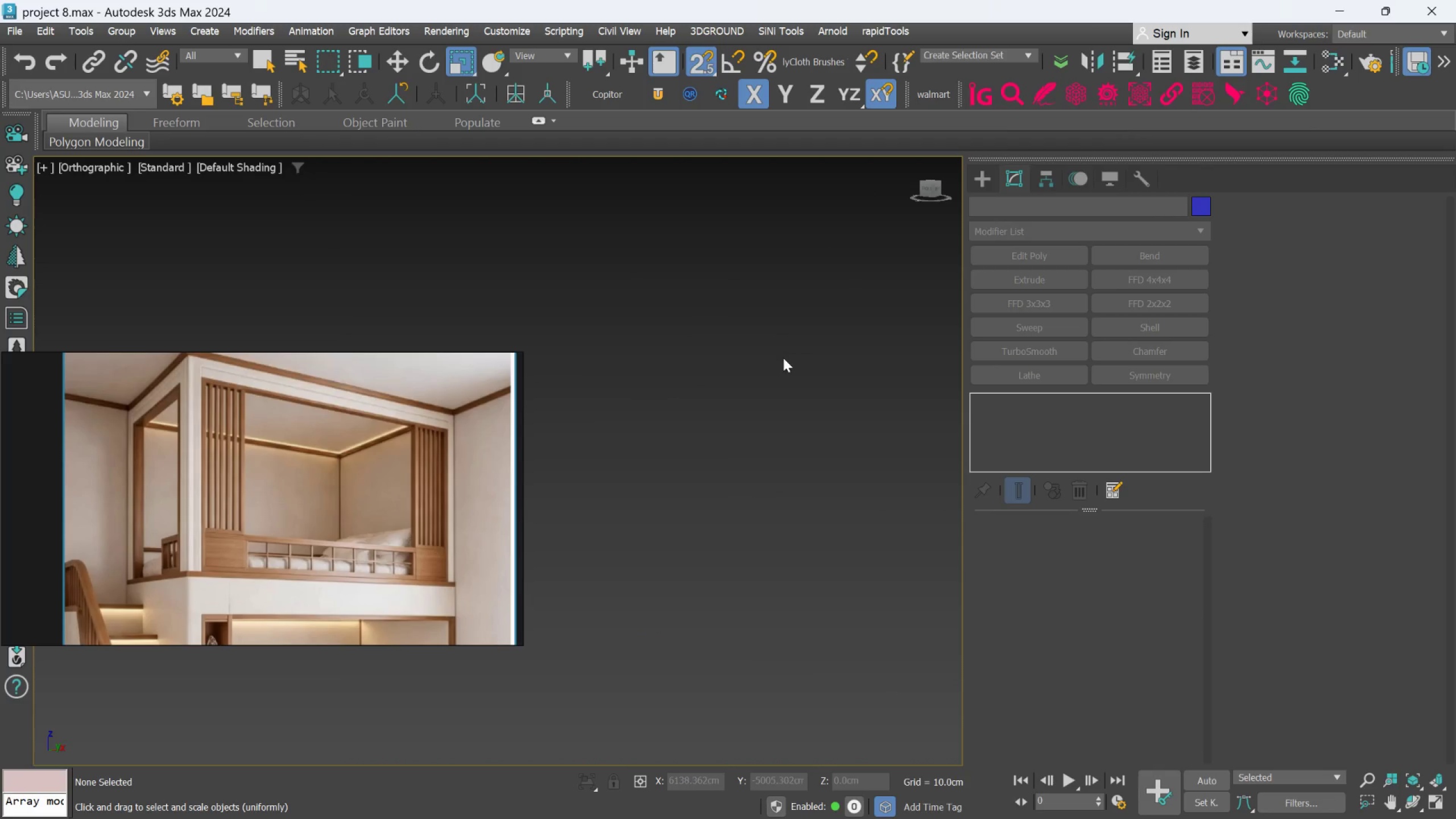 
scroll: coordinate [647, 332], scroll_direction: down, amount: 7.0
 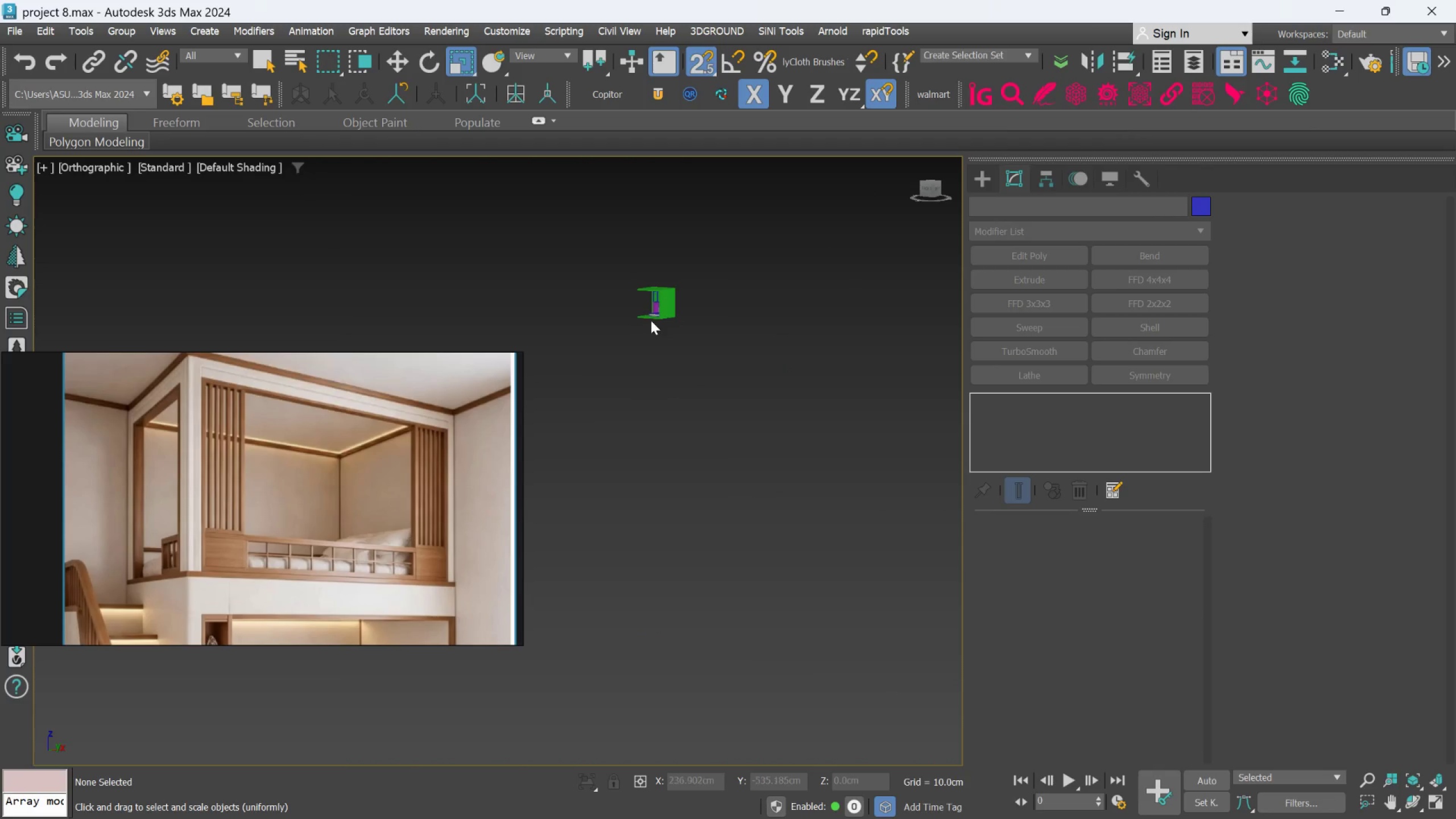 
key(Control+S)
 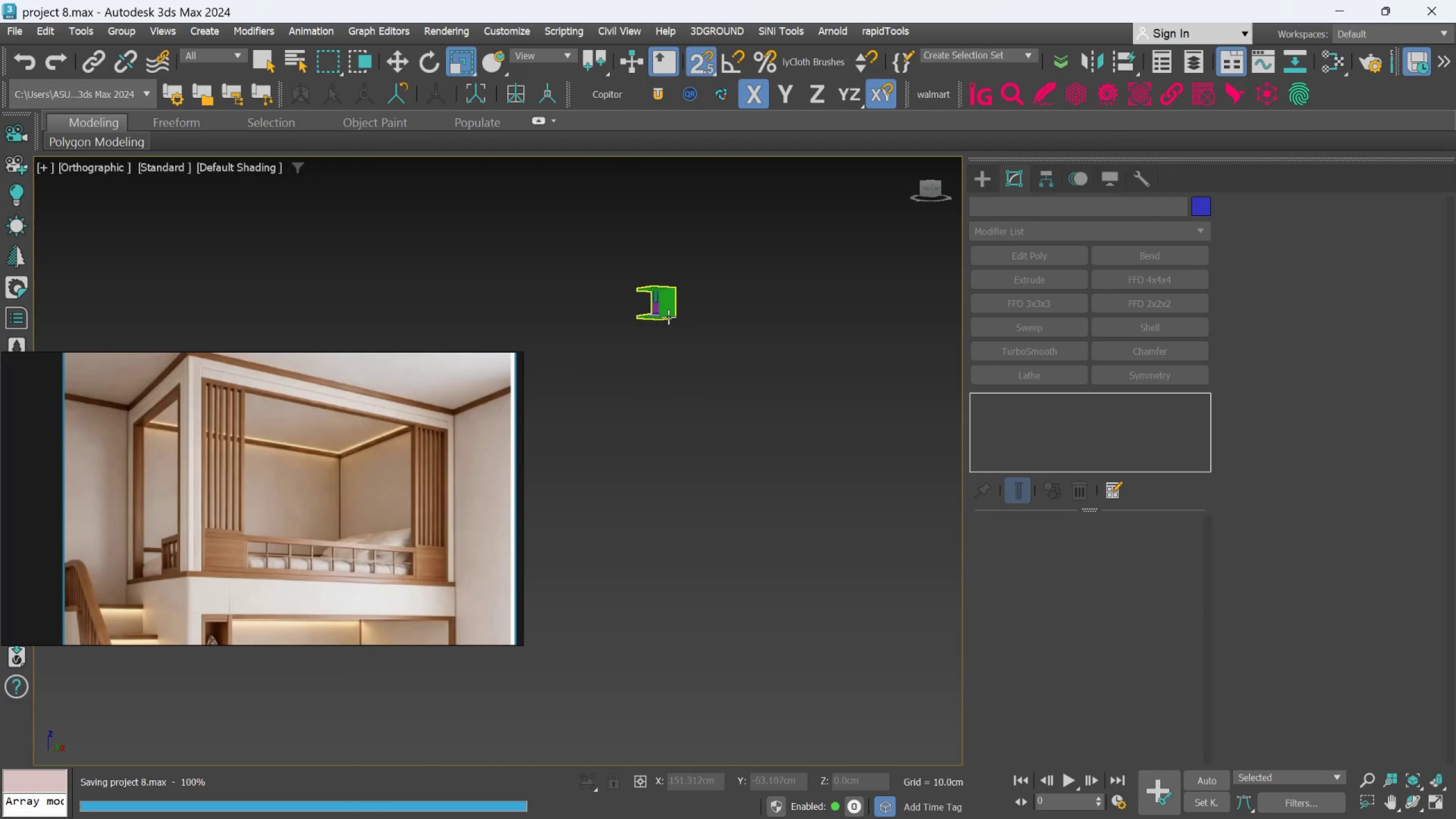 
hold_key(key=AltLeft, duration=0.61)
 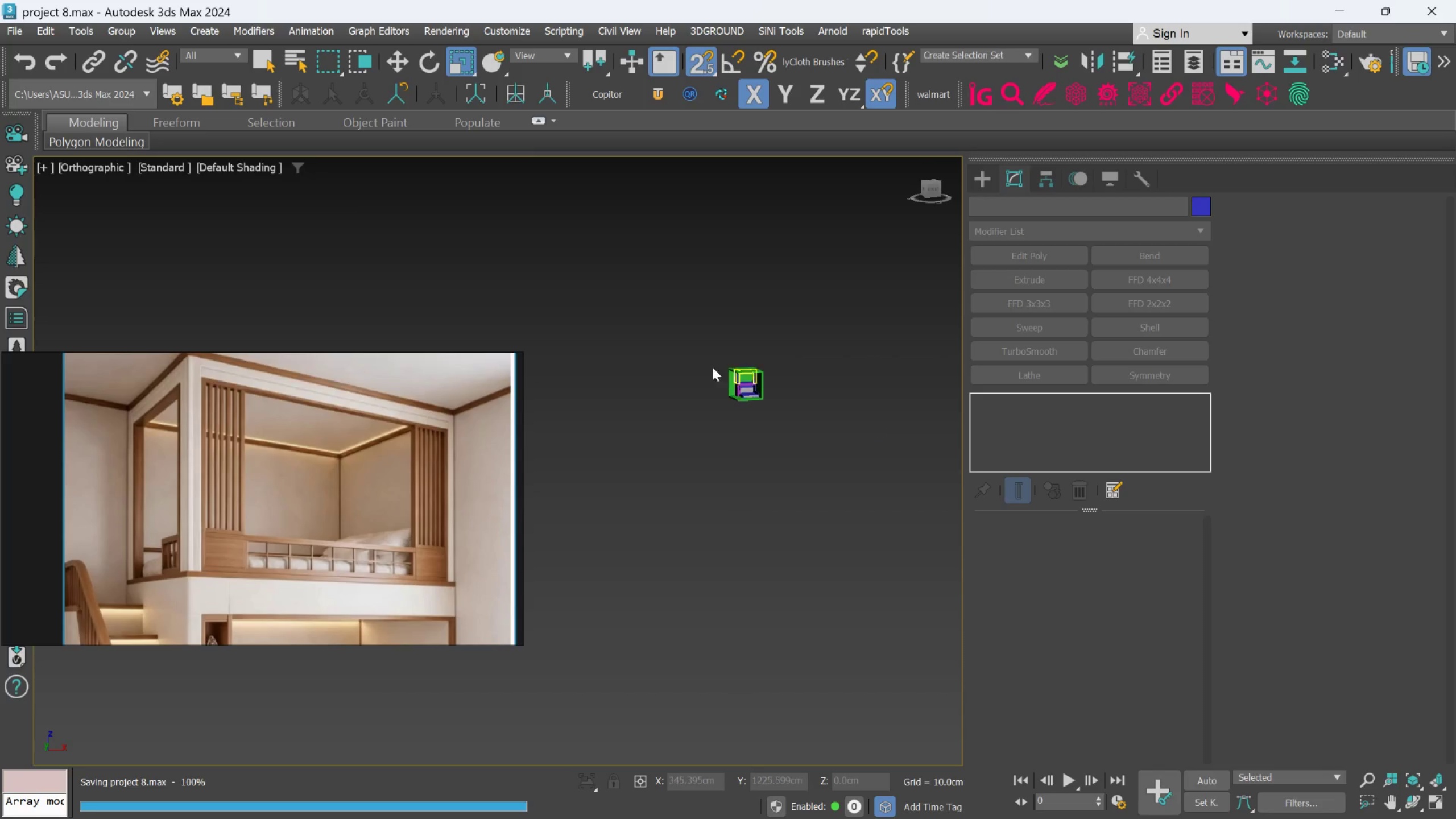 
scroll: coordinate [808, 433], scroll_direction: up, amount: 8.0
 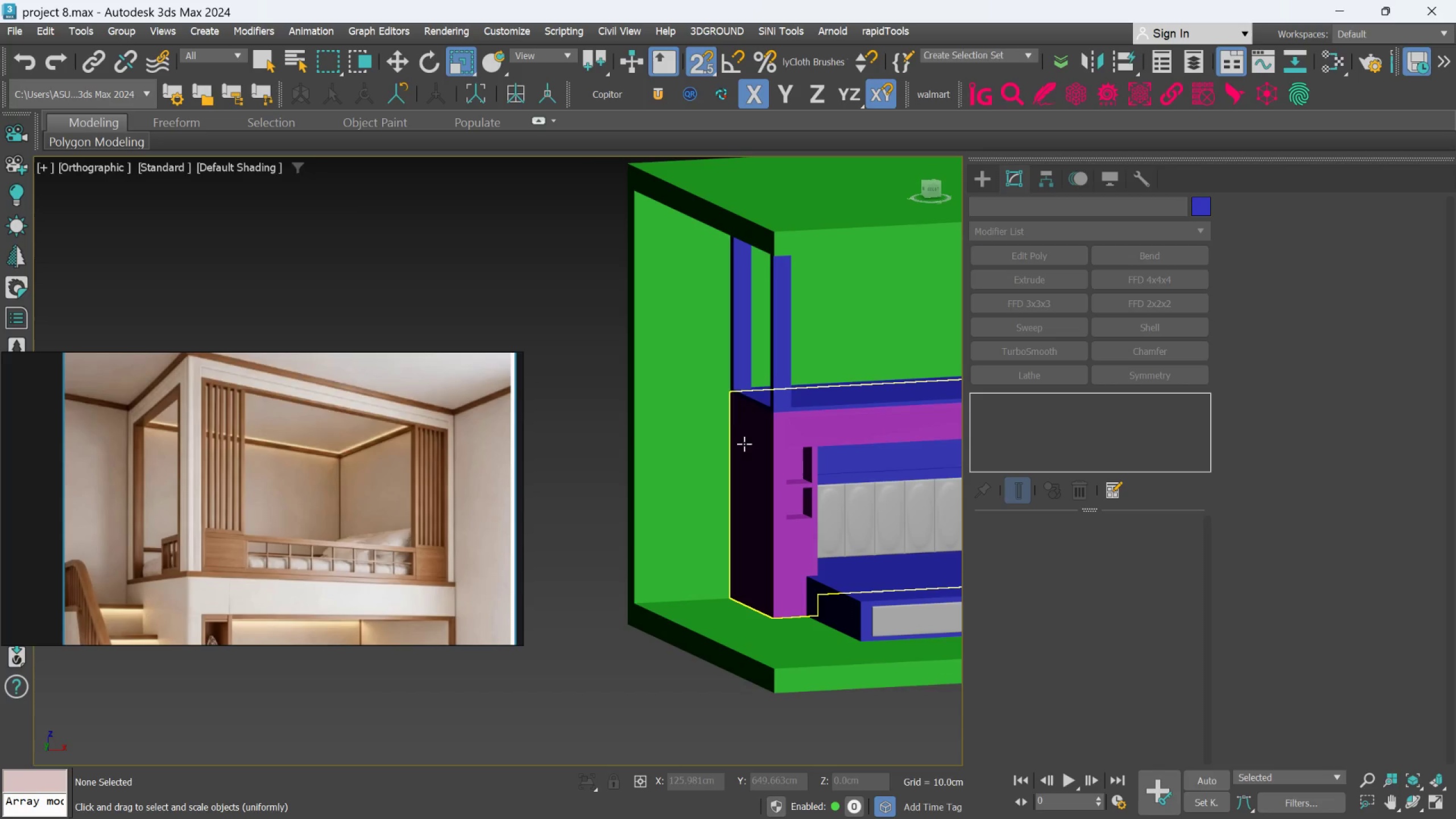 
left_click([752, 438])
 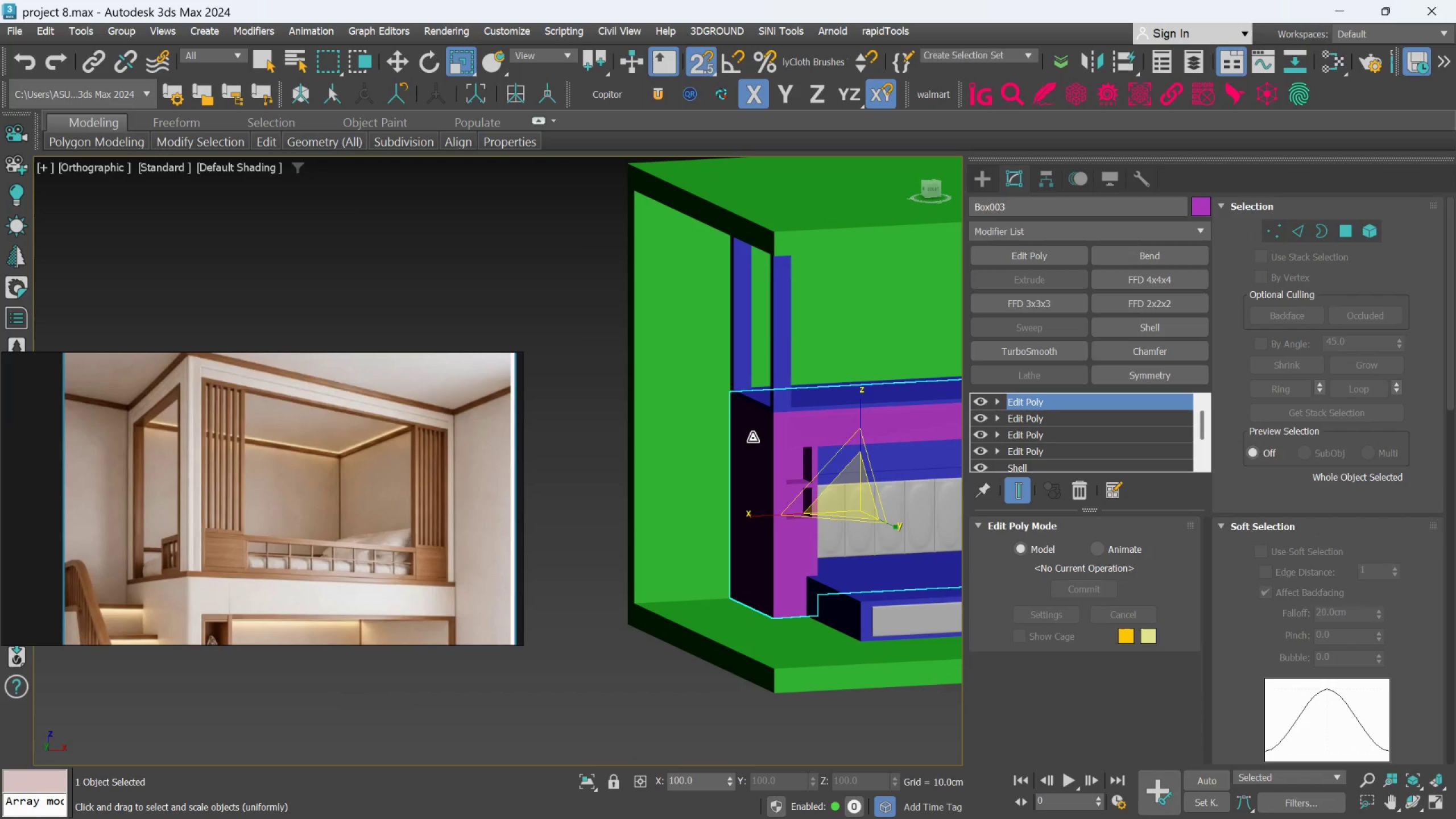 
hold_key(key=AltLeft, duration=1.29)
 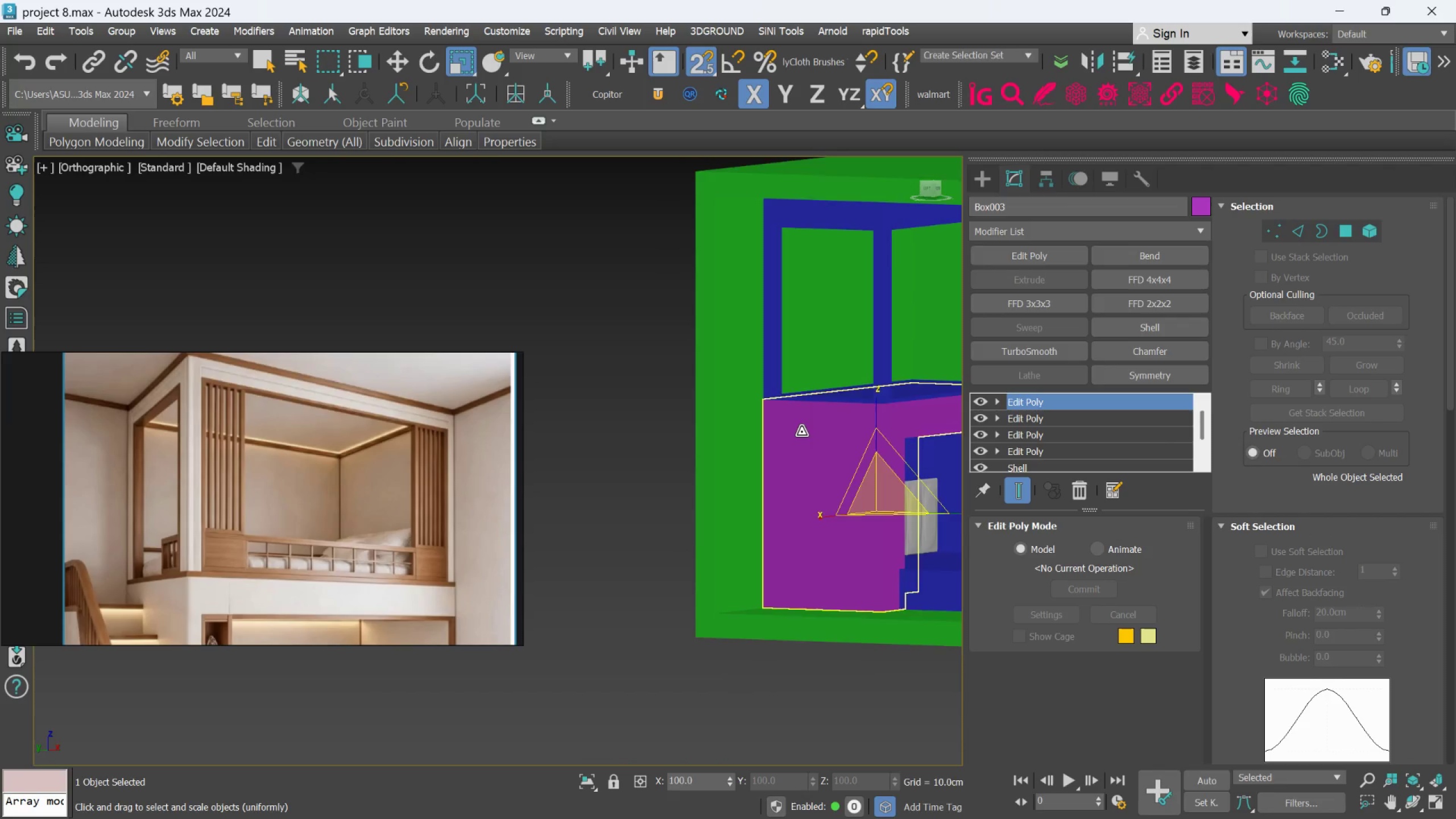 
hold_key(key=AltLeft, duration=1.6)
 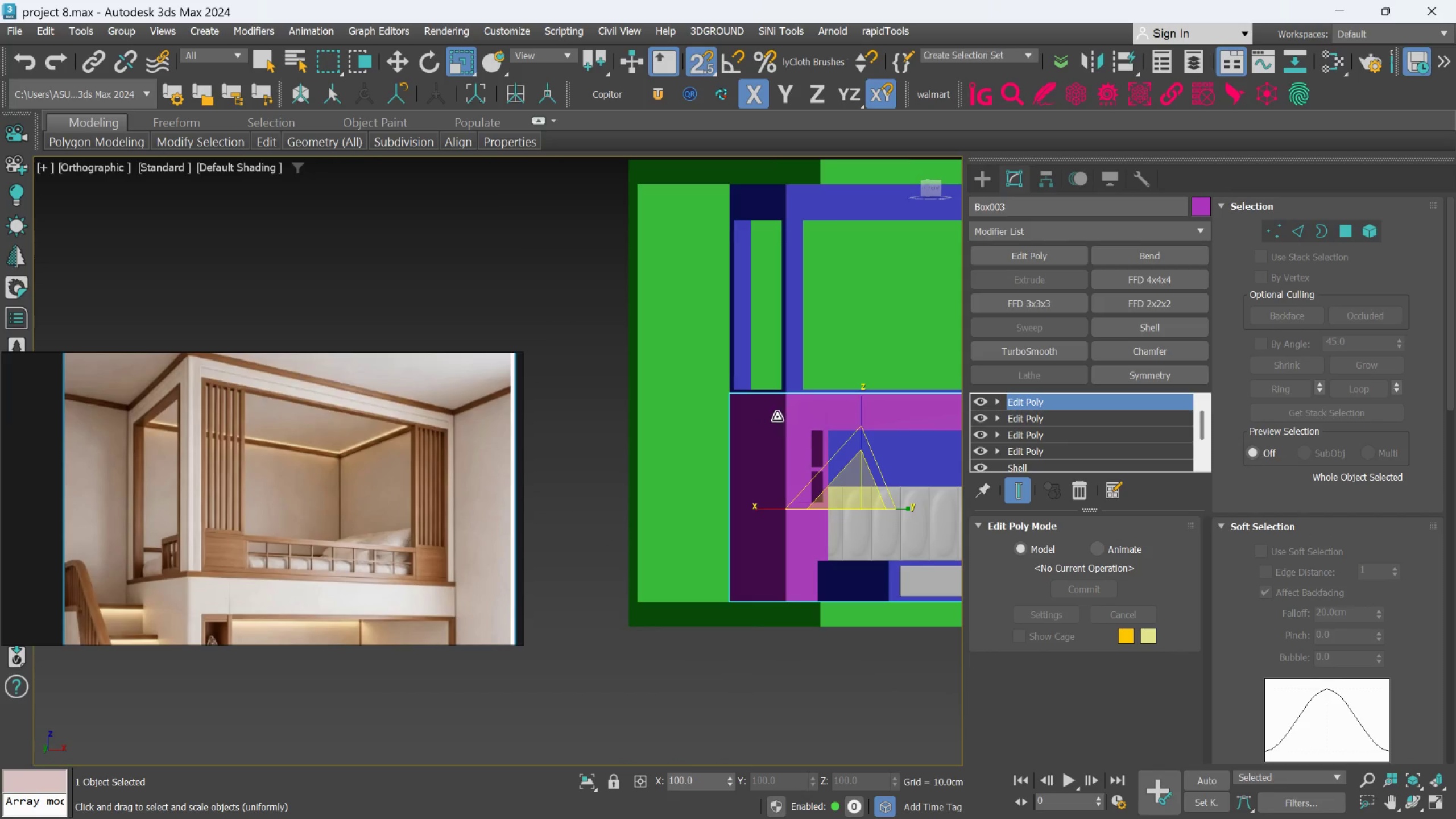 
scroll: coordinate [787, 419], scroll_direction: down, amount: 1.0
 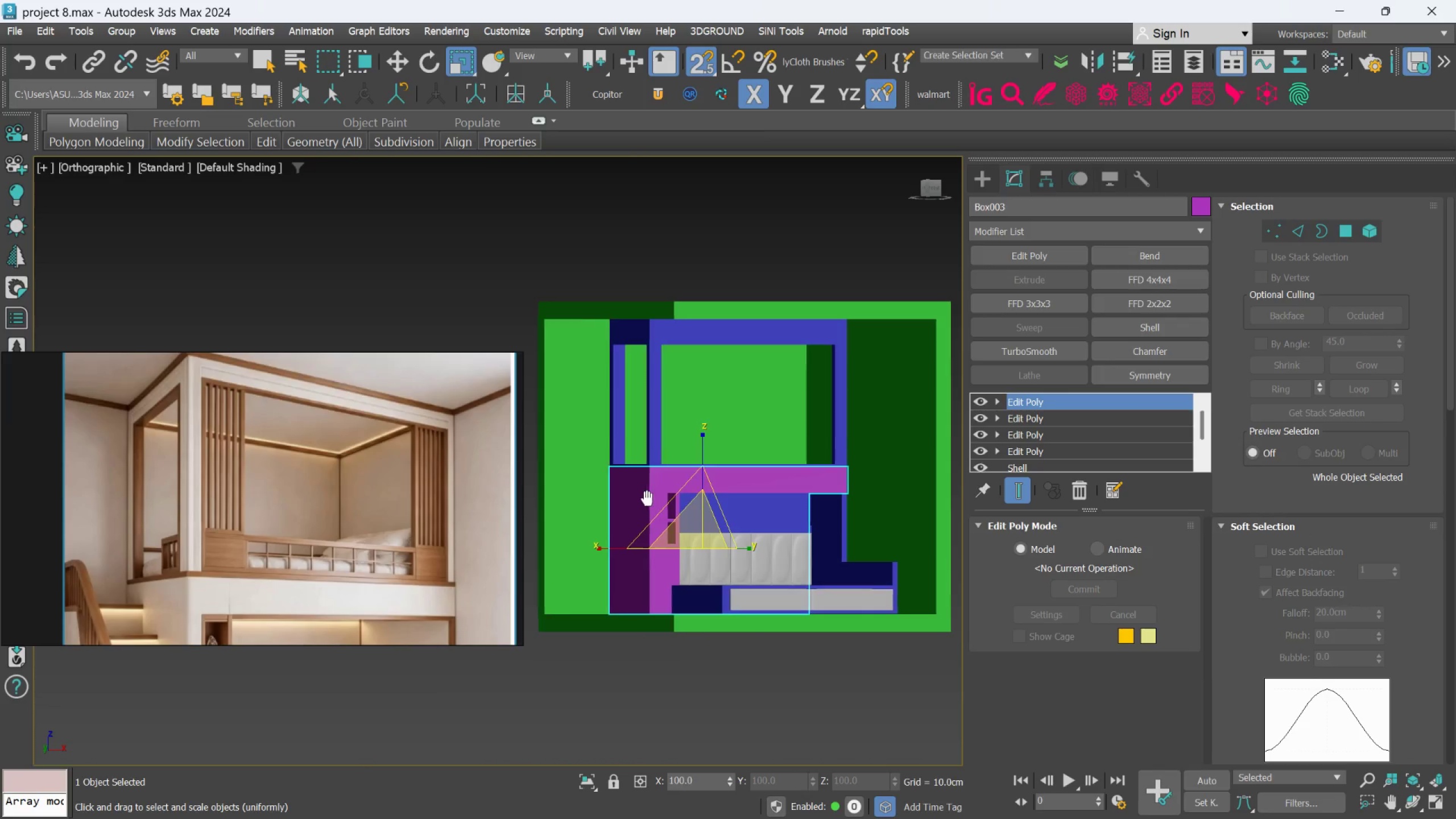 
scroll: coordinate [670, 431], scroll_direction: up, amount: 2.0
 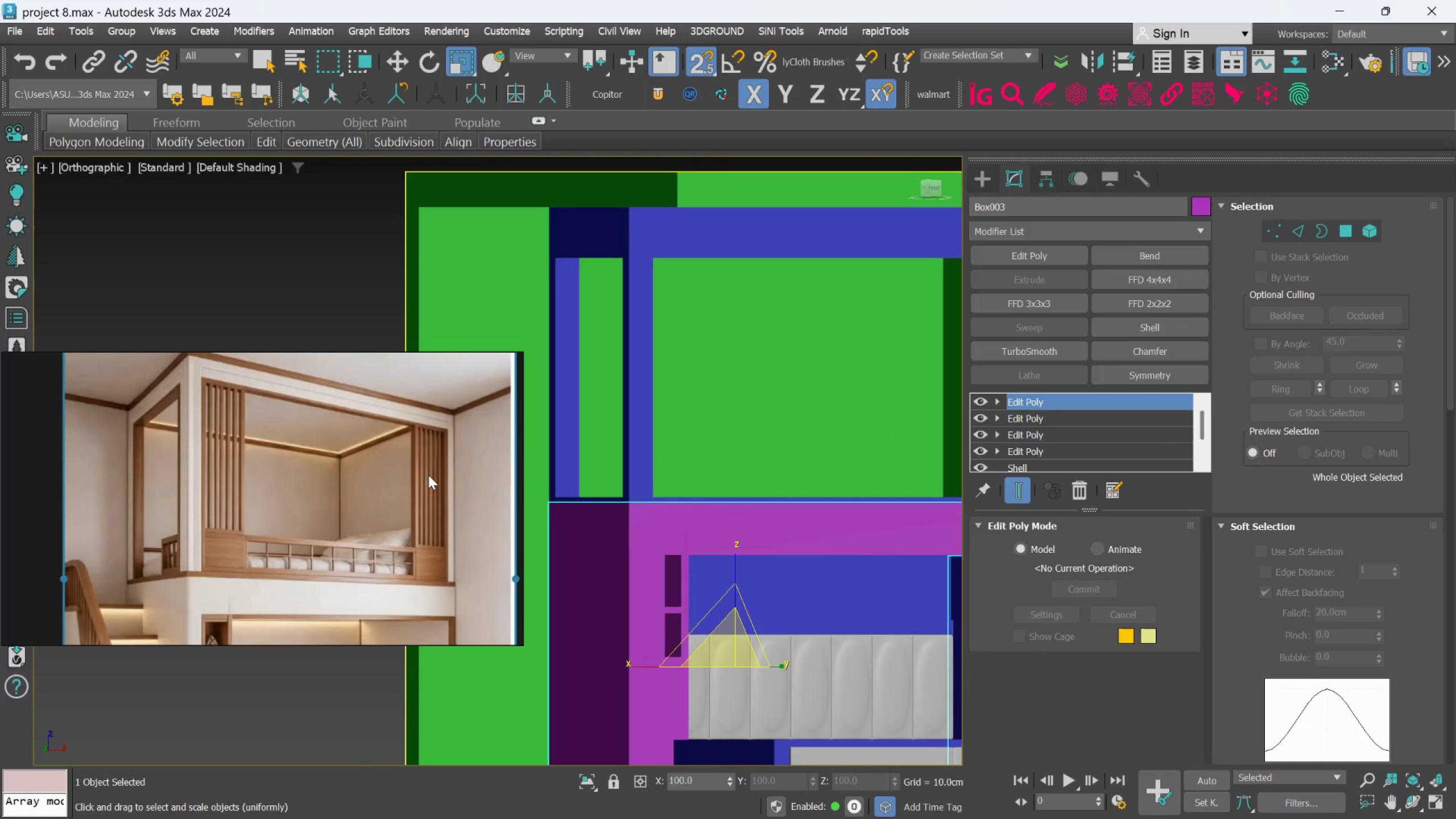 
scroll: coordinate [377, 491], scroll_direction: down, amount: 2.0
 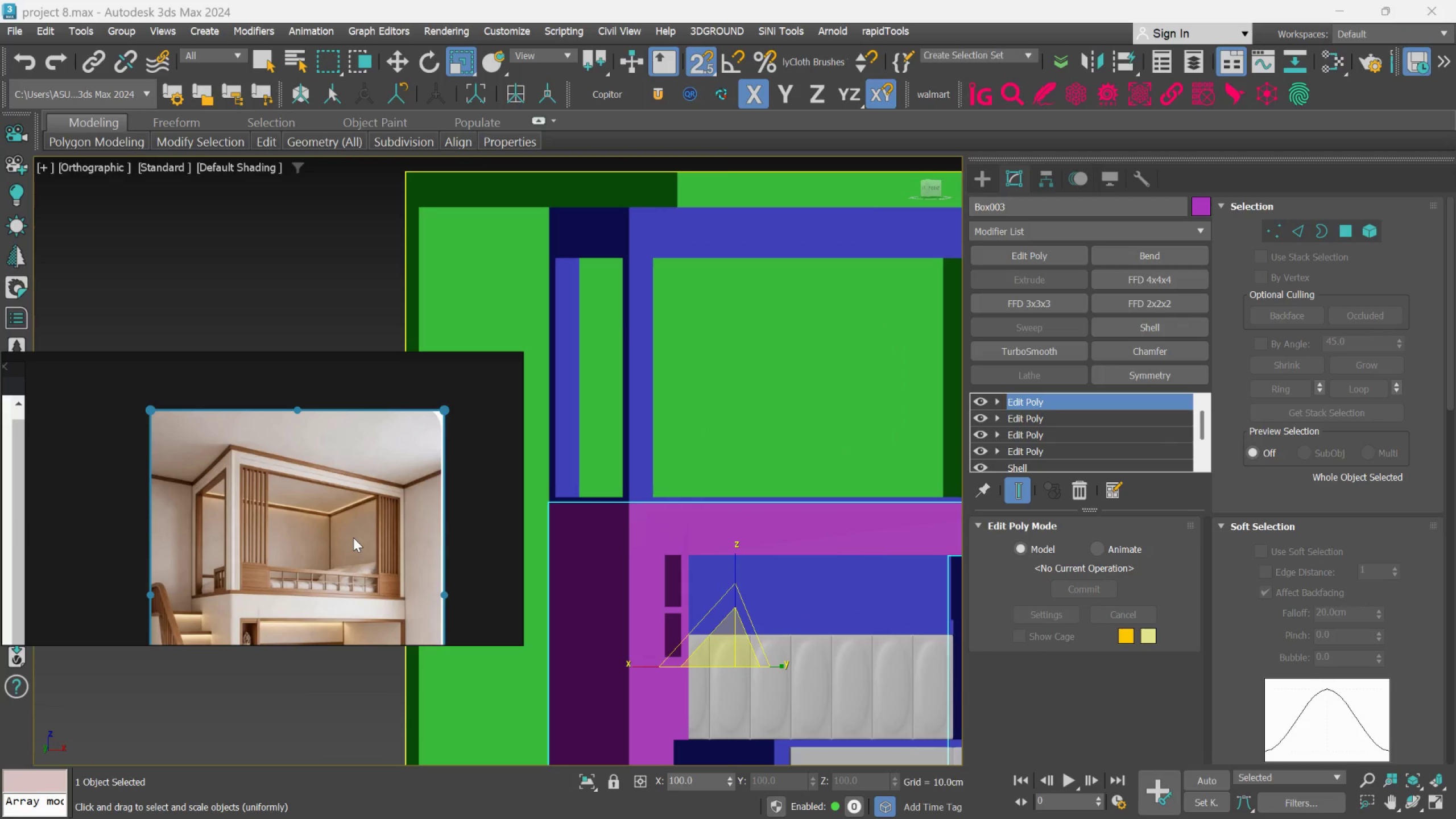 
hold_key(key=AltLeft, duration=1.42)
 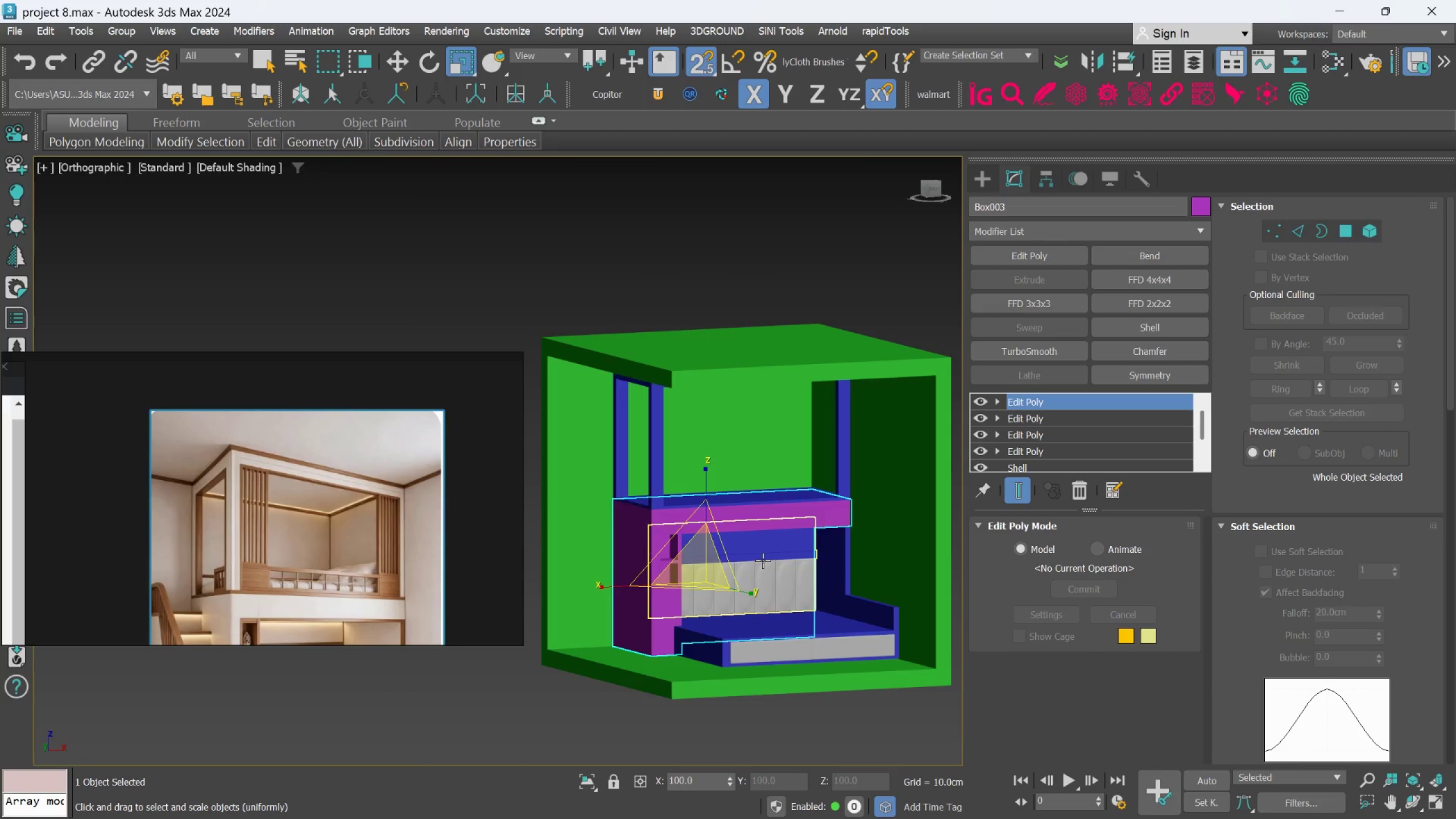 
scroll: coordinate [677, 495], scroll_direction: down, amount: 2.0
 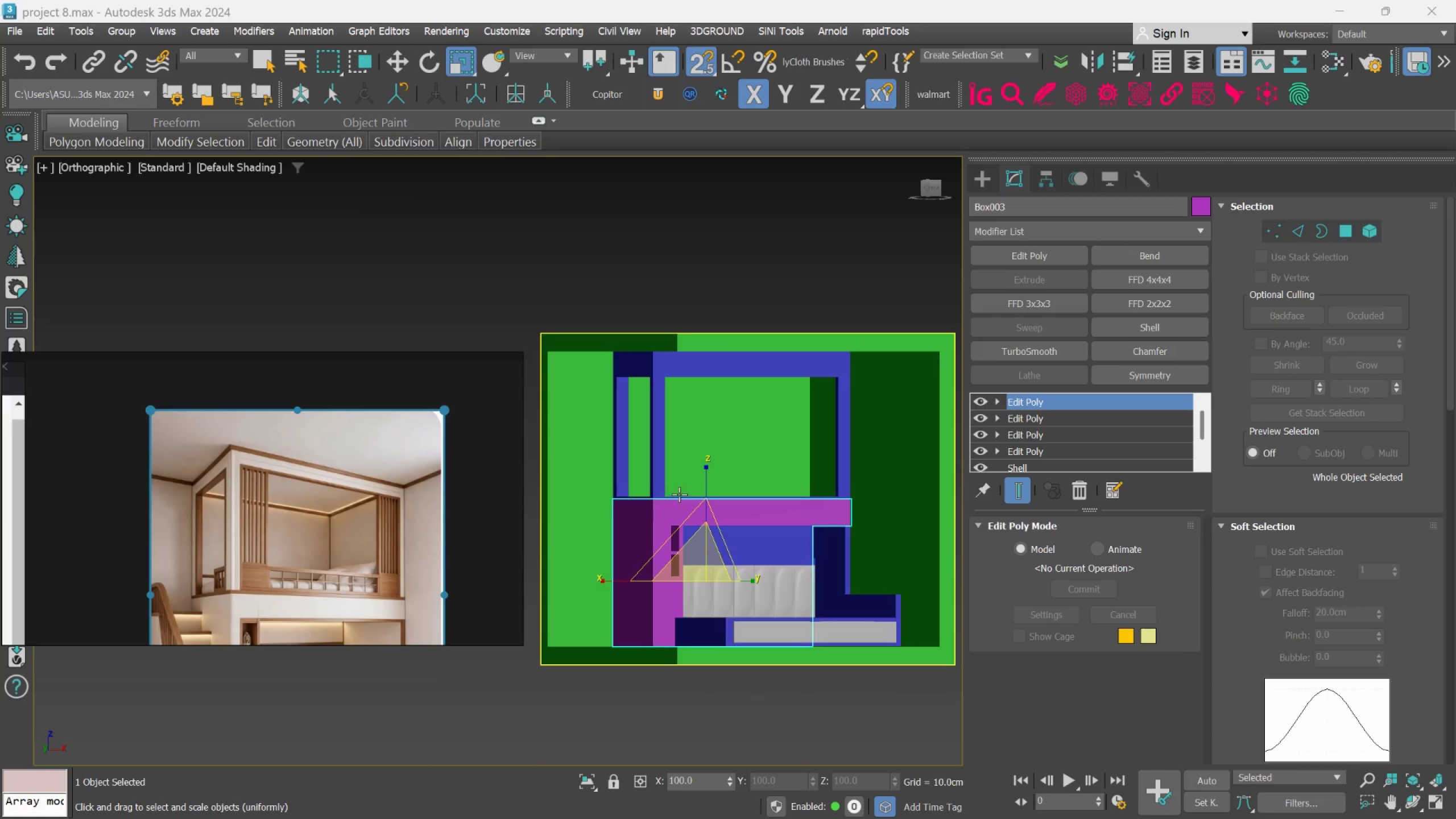 
hold_key(key=AltLeft, duration=0.76)
 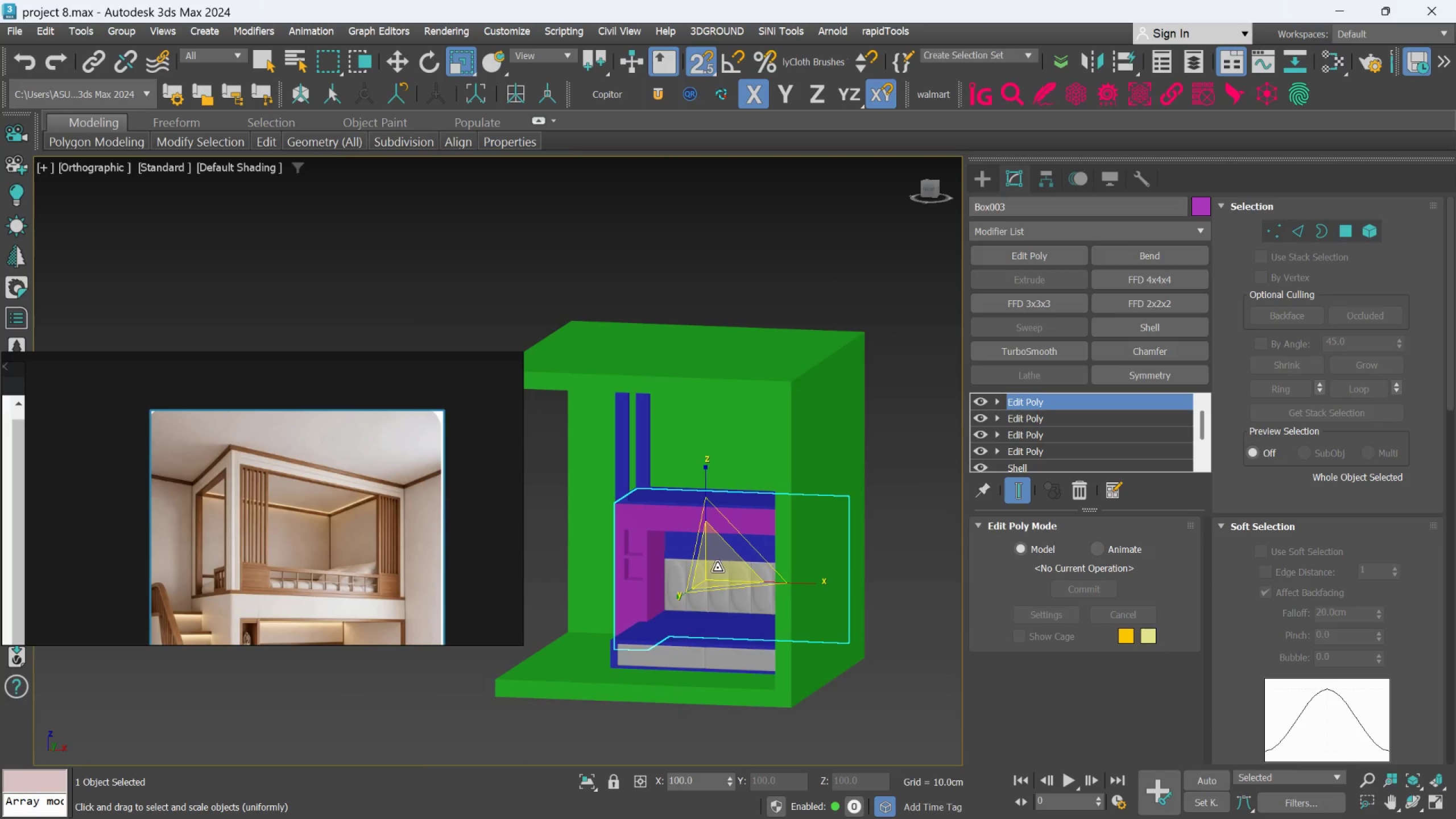 
scroll: coordinate [763, 560], scroll_direction: none, amount: 0.0
 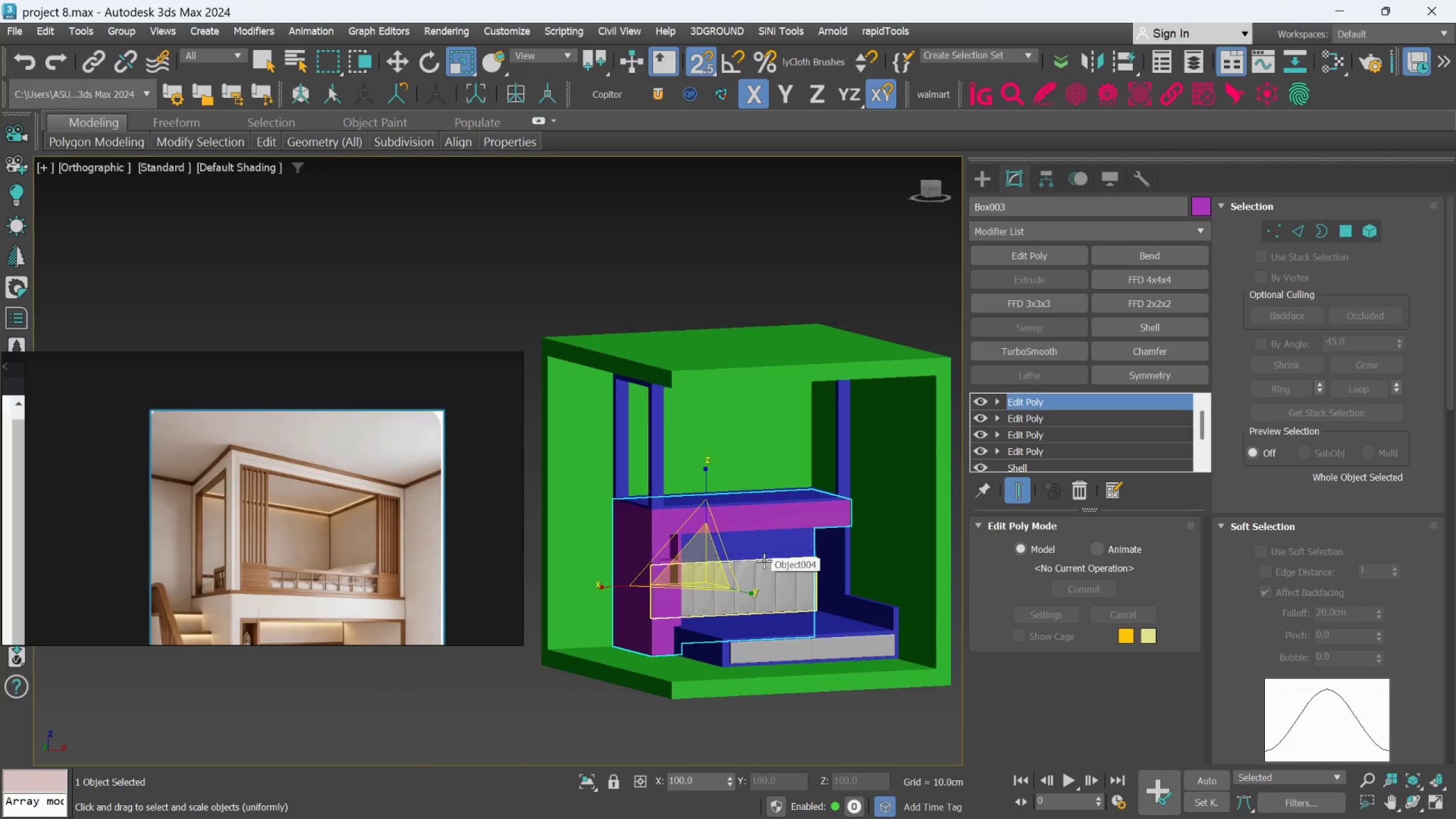 
hold_key(key=AltLeft, duration=0.48)
 